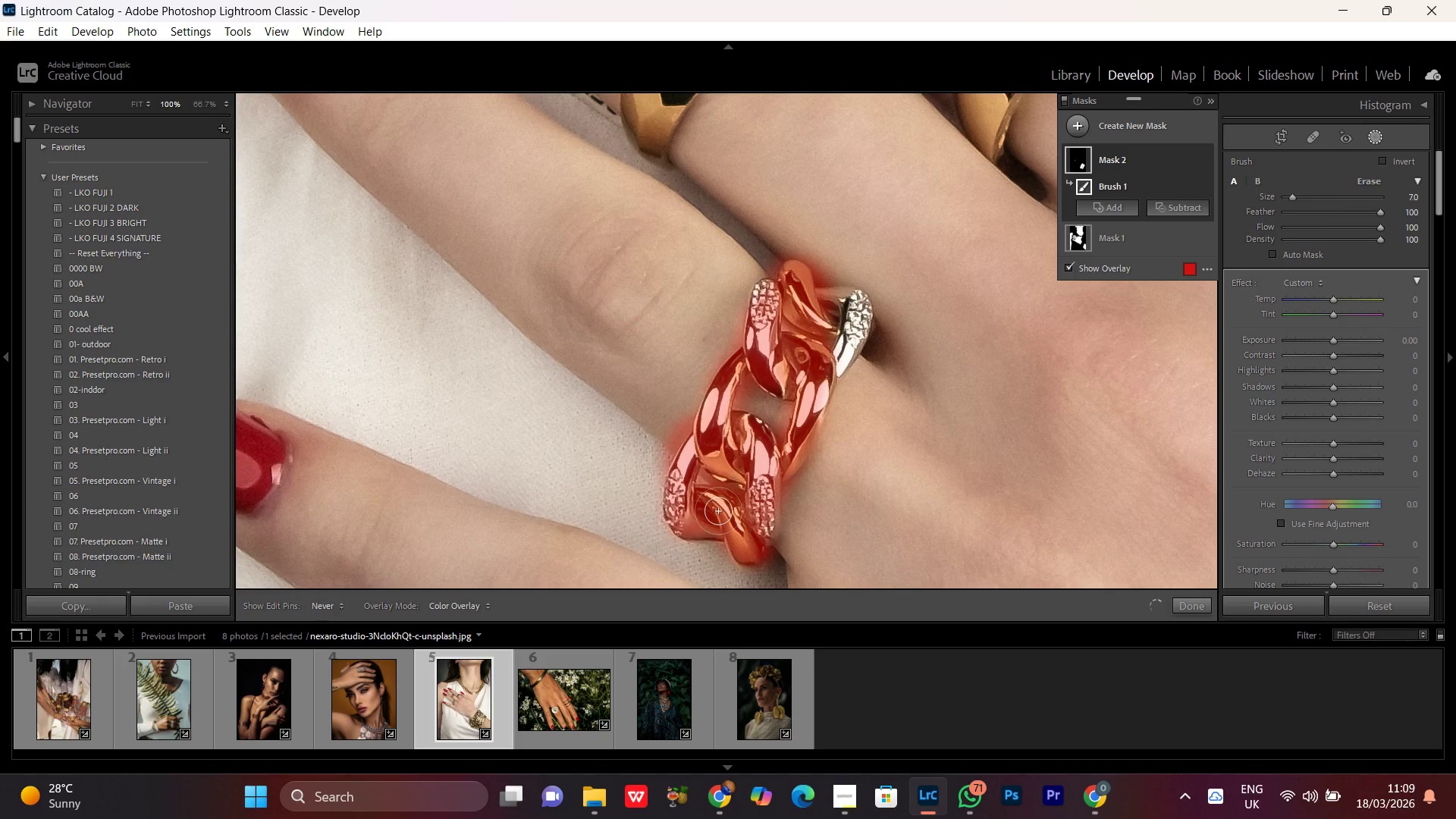 
scroll: coordinate [720, 454], scroll_direction: down, amount: 2.0
 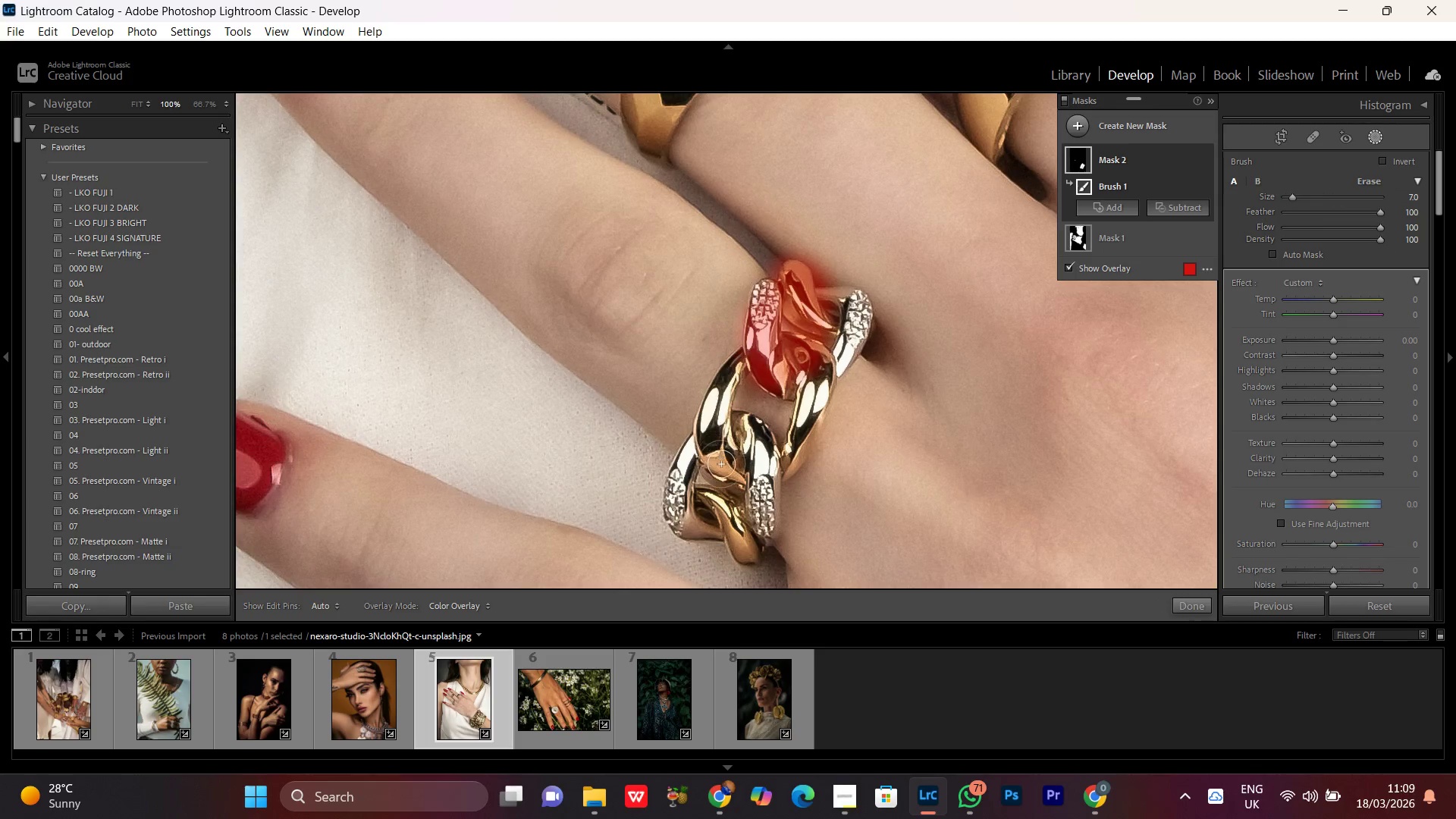 
hold_key(key=Space, duration=0.7)
 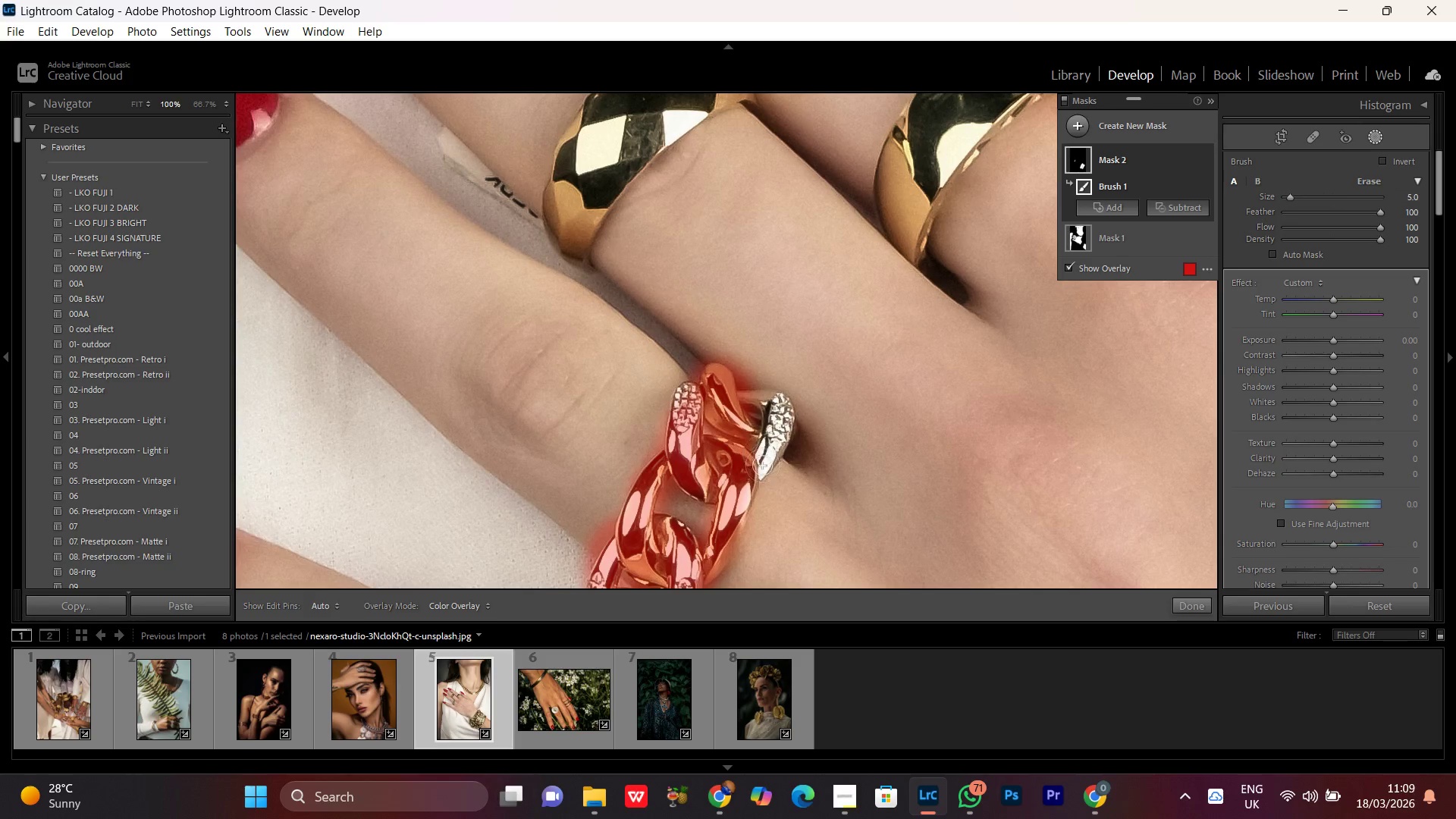 
left_click_drag(start_coordinate=[800, 259], to_coordinate=[722, 362])
 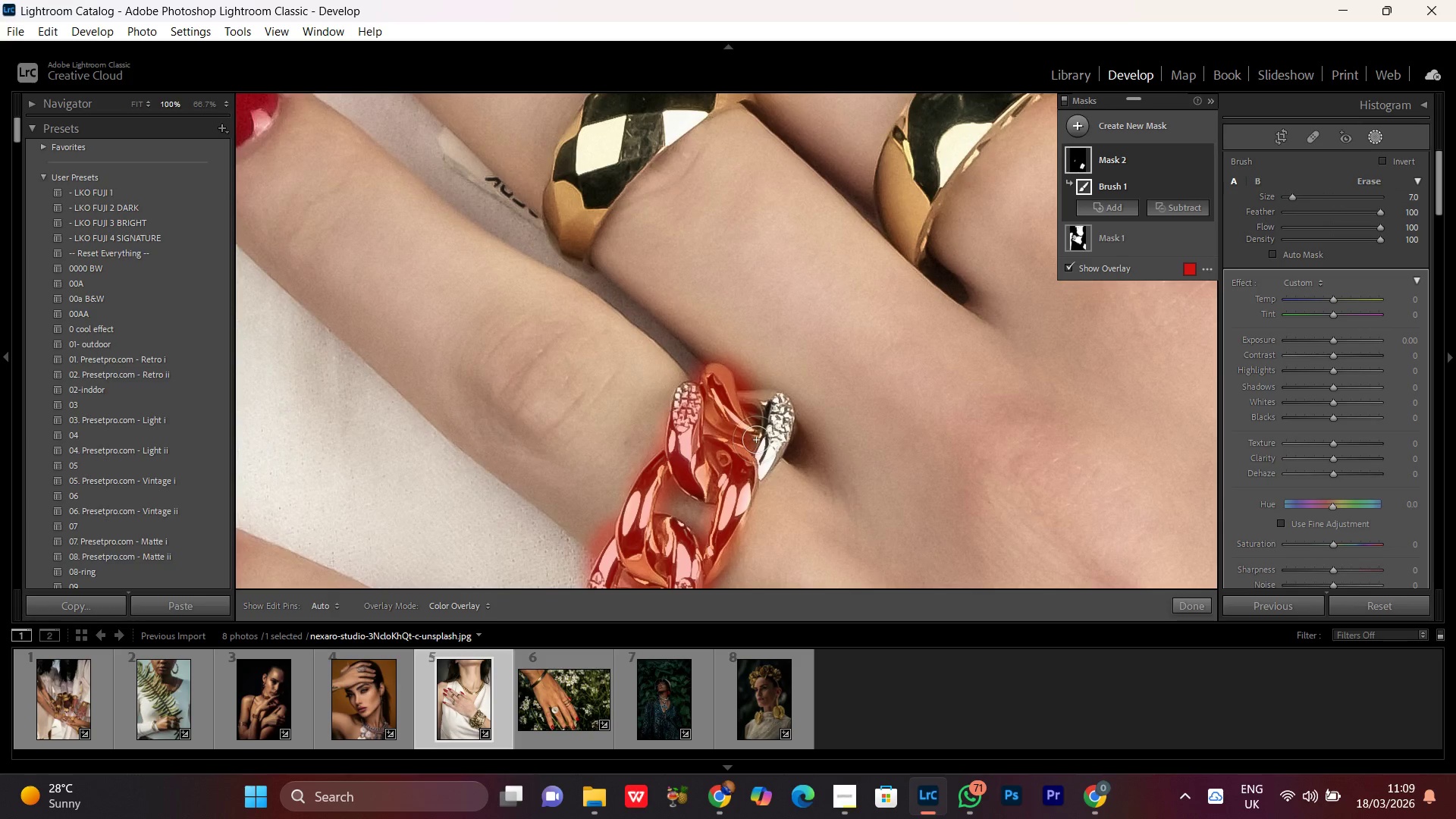 
scroll: coordinate [756, 440], scroll_direction: down, amount: 2.0
 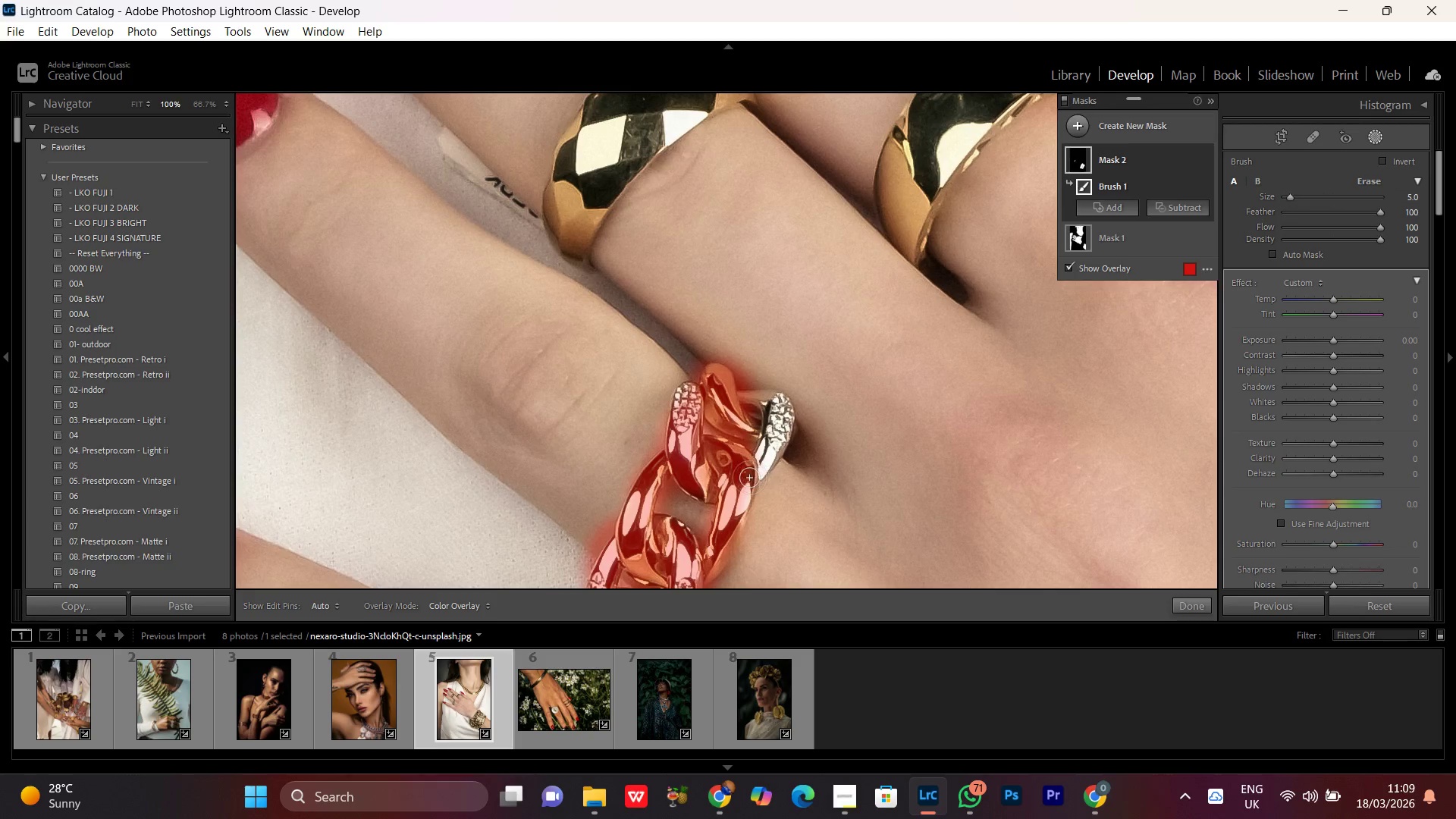 
left_click_drag(start_coordinate=[749, 478], to_coordinate=[776, 439])
 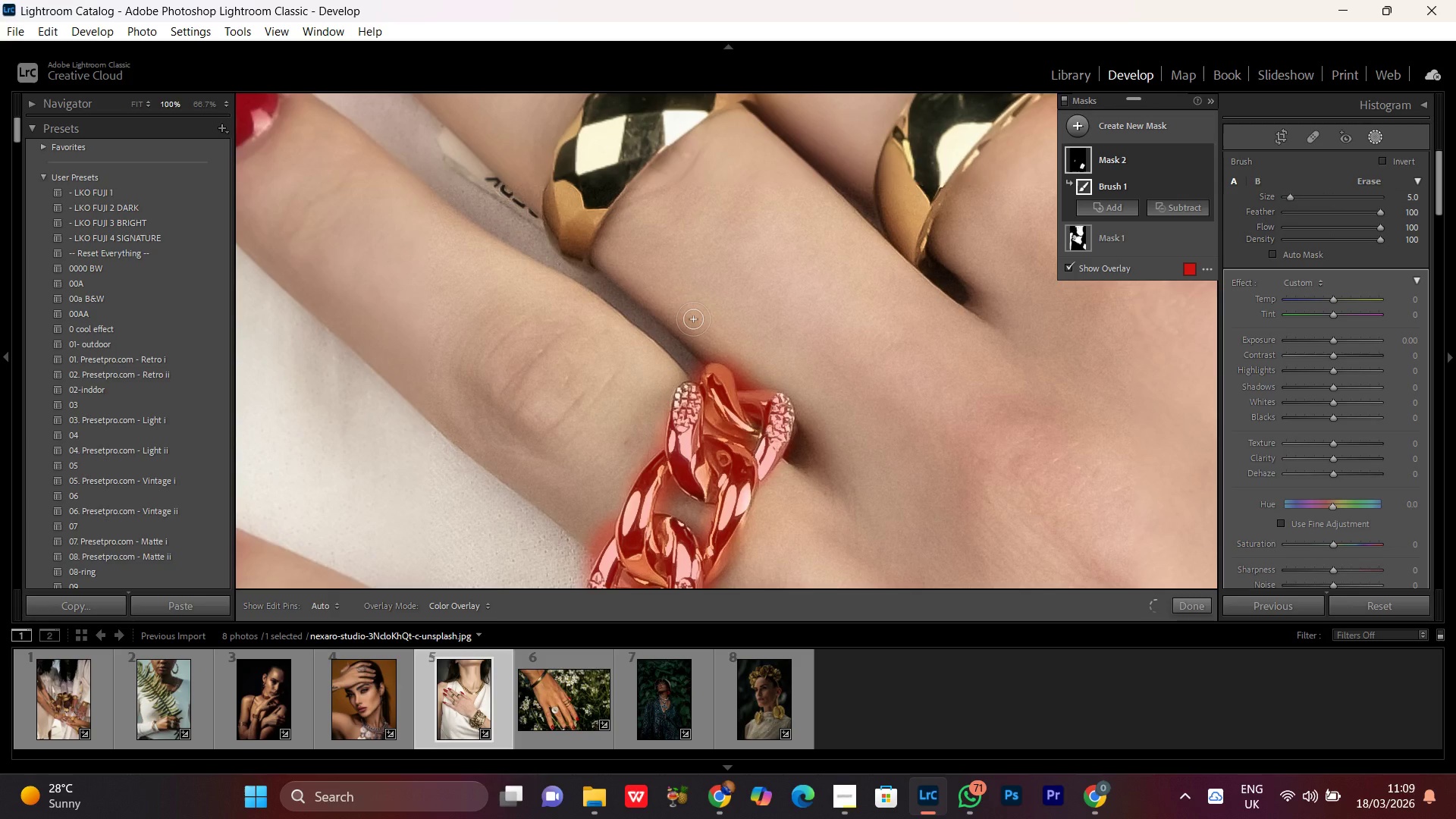 
hold_key(key=Space, duration=0.62)
 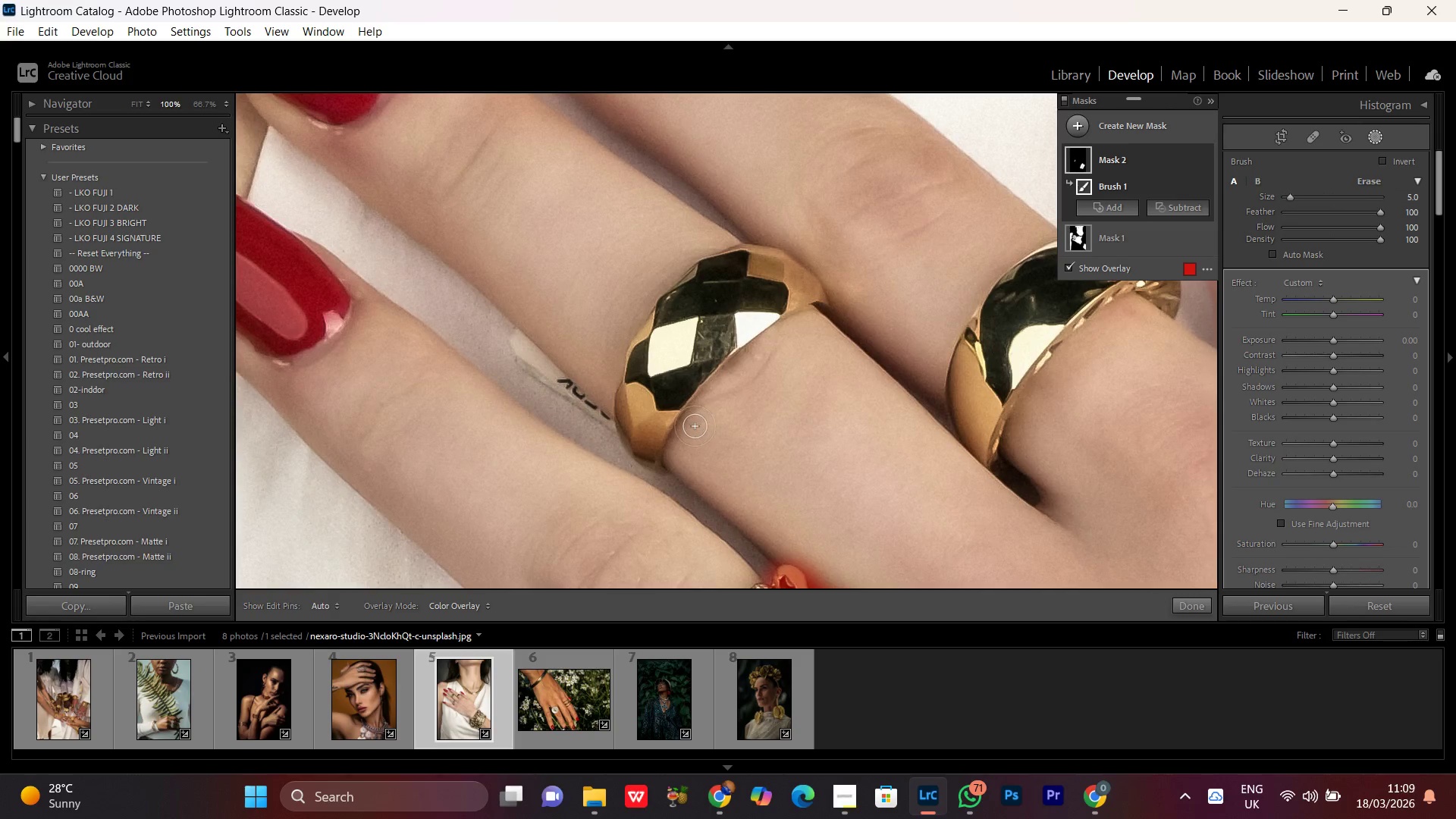 
left_click_drag(start_coordinate=[626, 228], to_coordinate=[719, 455])
 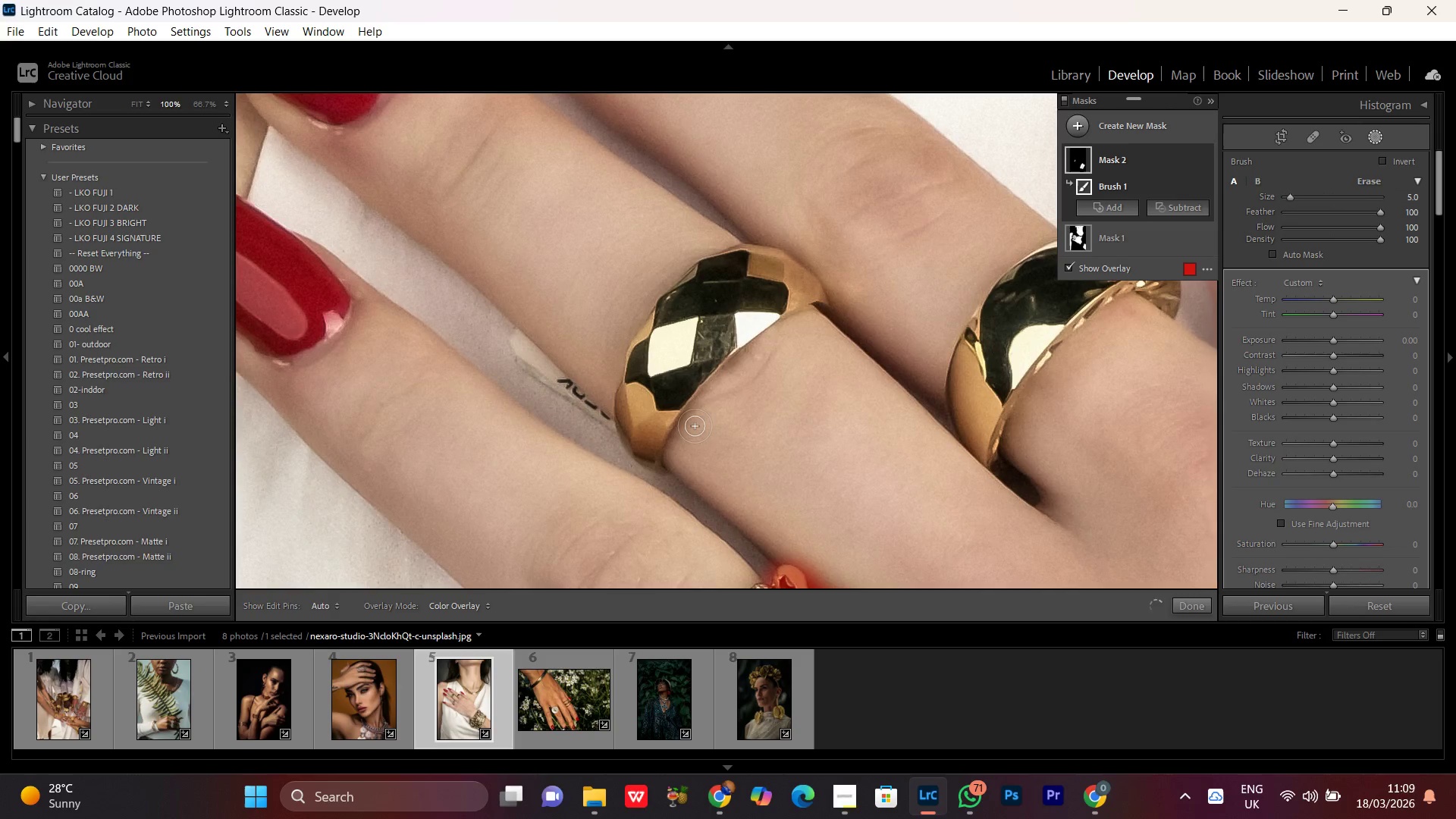 
scroll: coordinate [667, 351], scroll_direction: up, amount: 4.0
 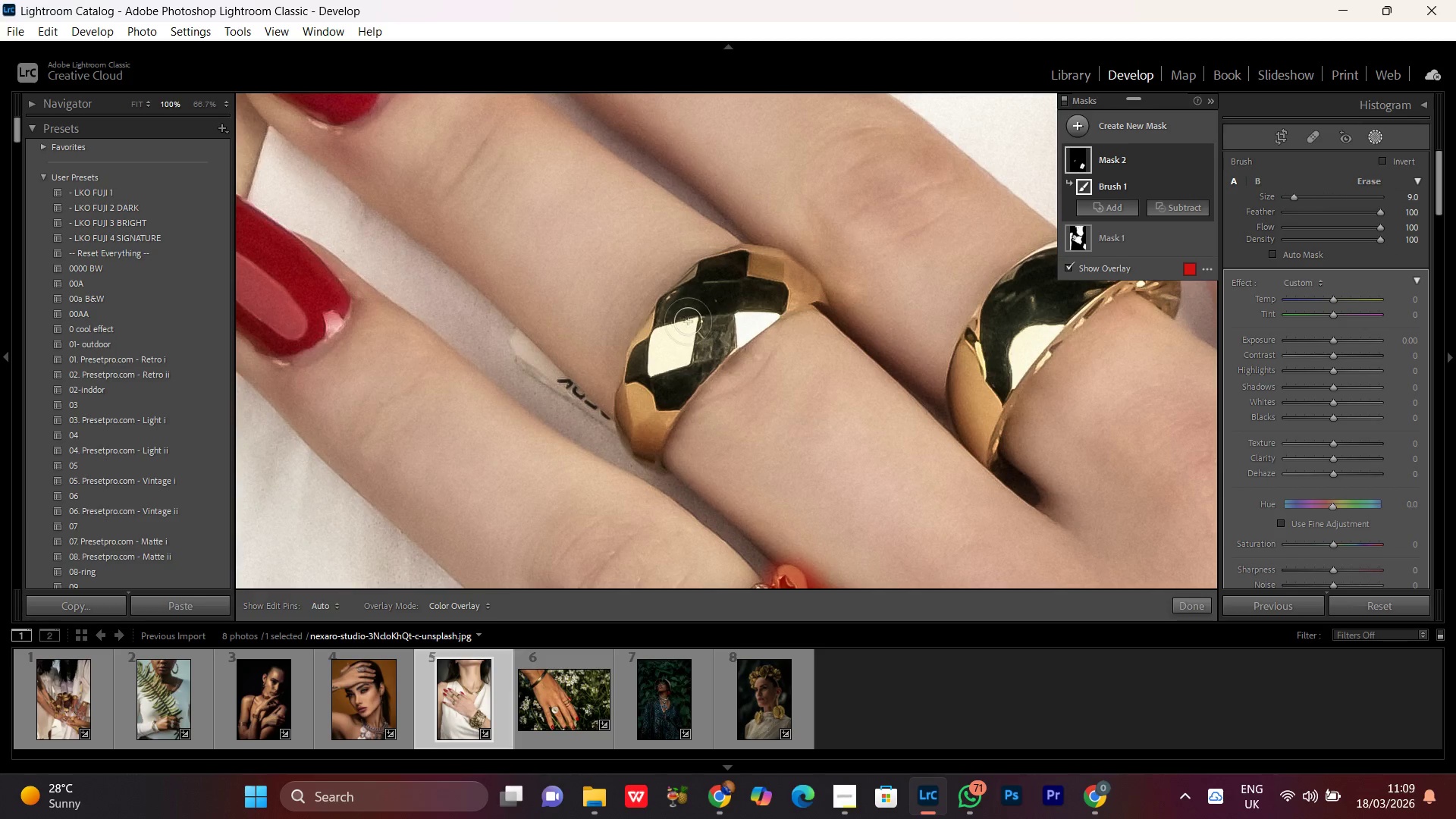 
left_click_drag(start_coordinate=[704, 311], to_coordinate=[807, 296])
 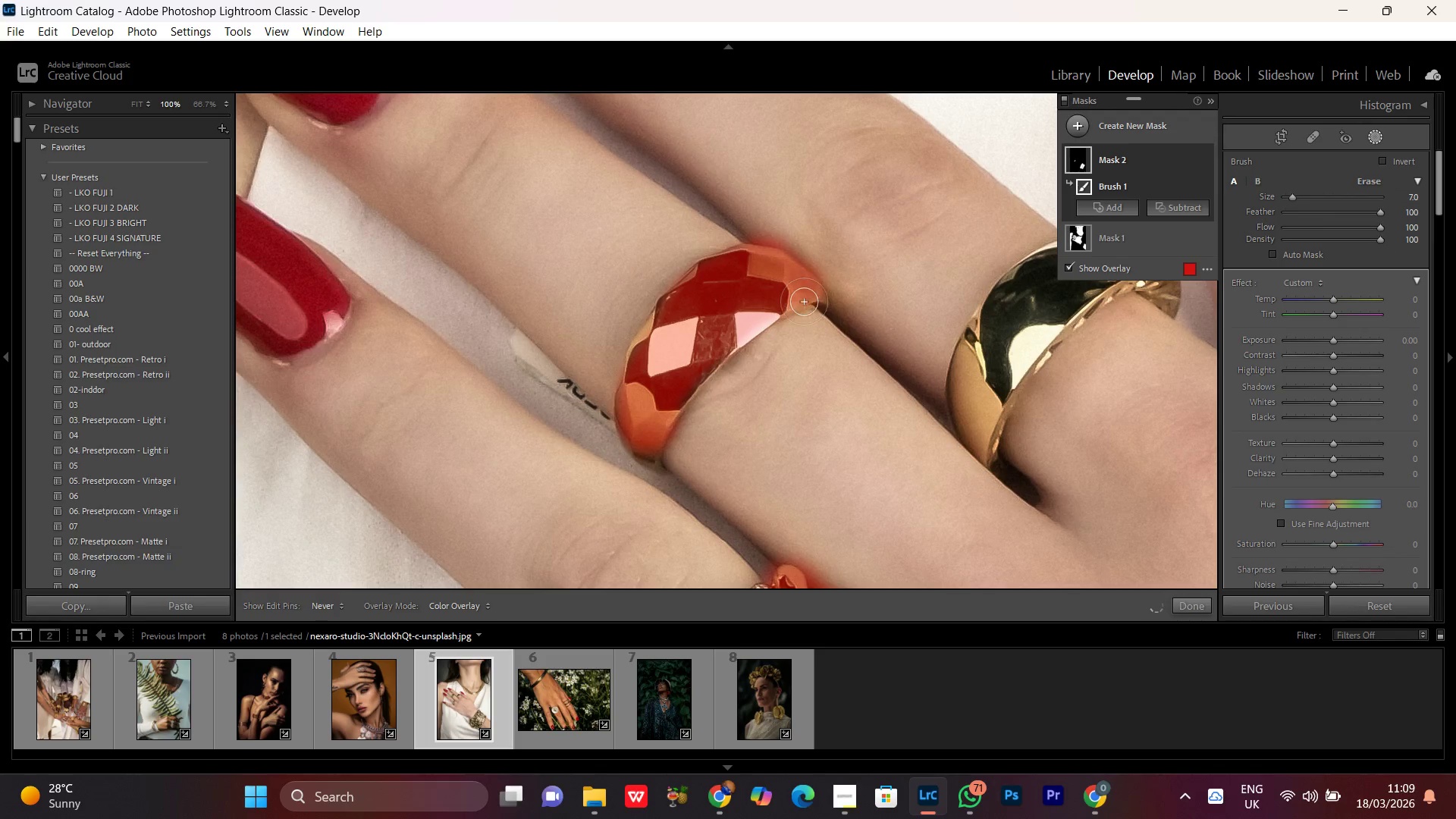 
scroll: coordinate [685, 343], scroll_direction: down, amount: 2.0
 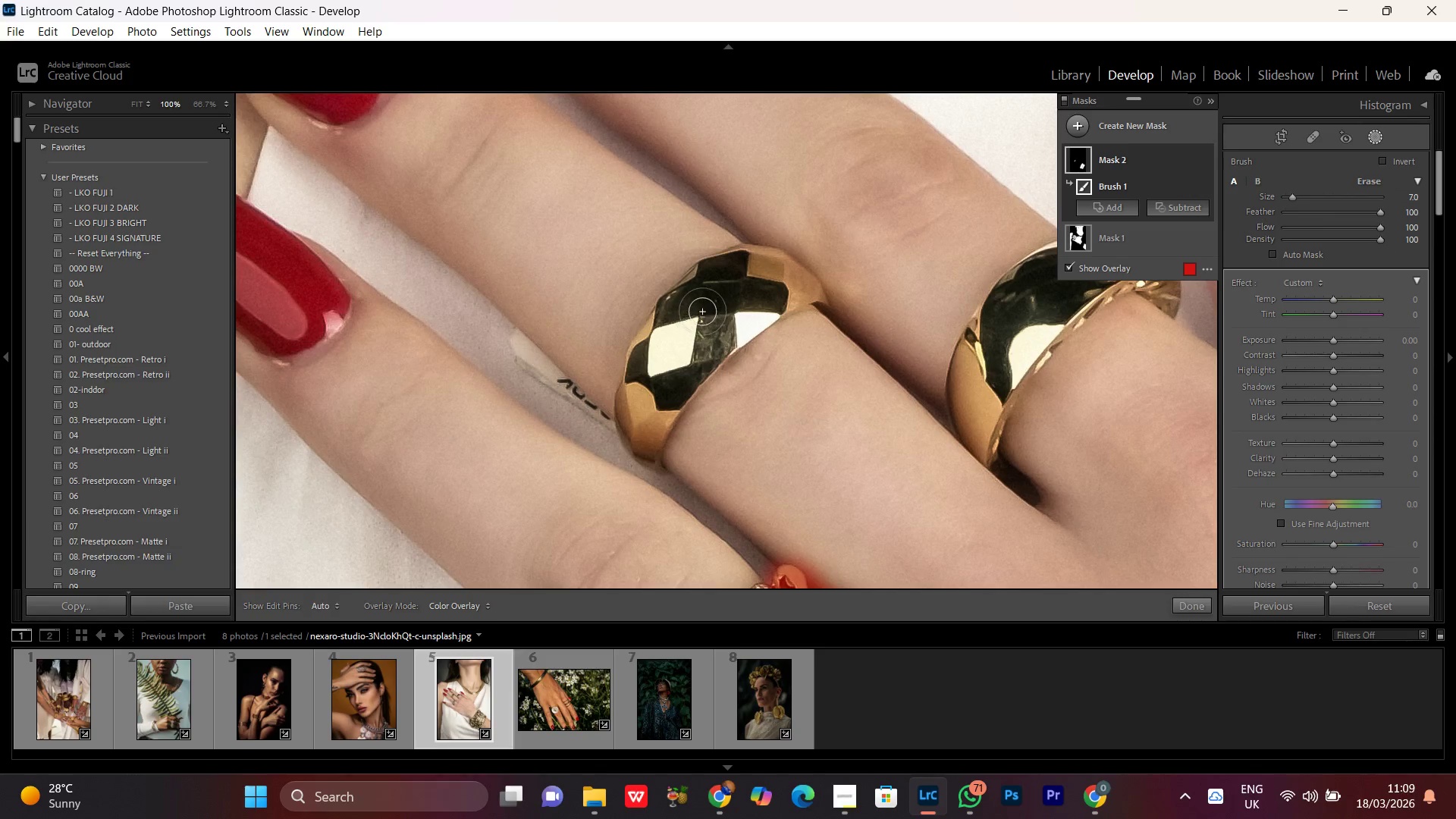 
hold_key(key=Space, duration=0.95)
 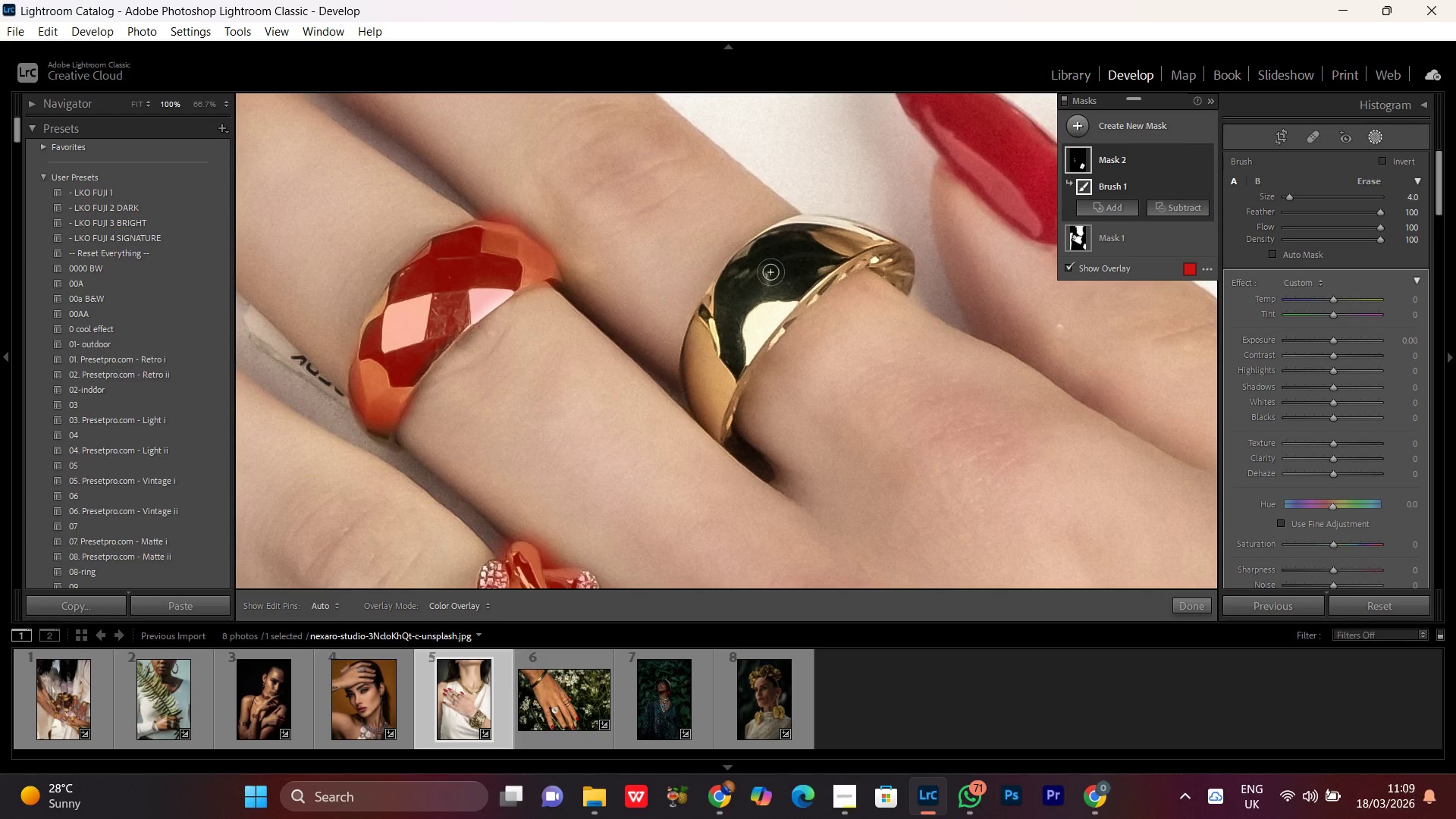 
left_click_drag(start_coordinate=[918, 284], to_coordinate=[651, 261])
 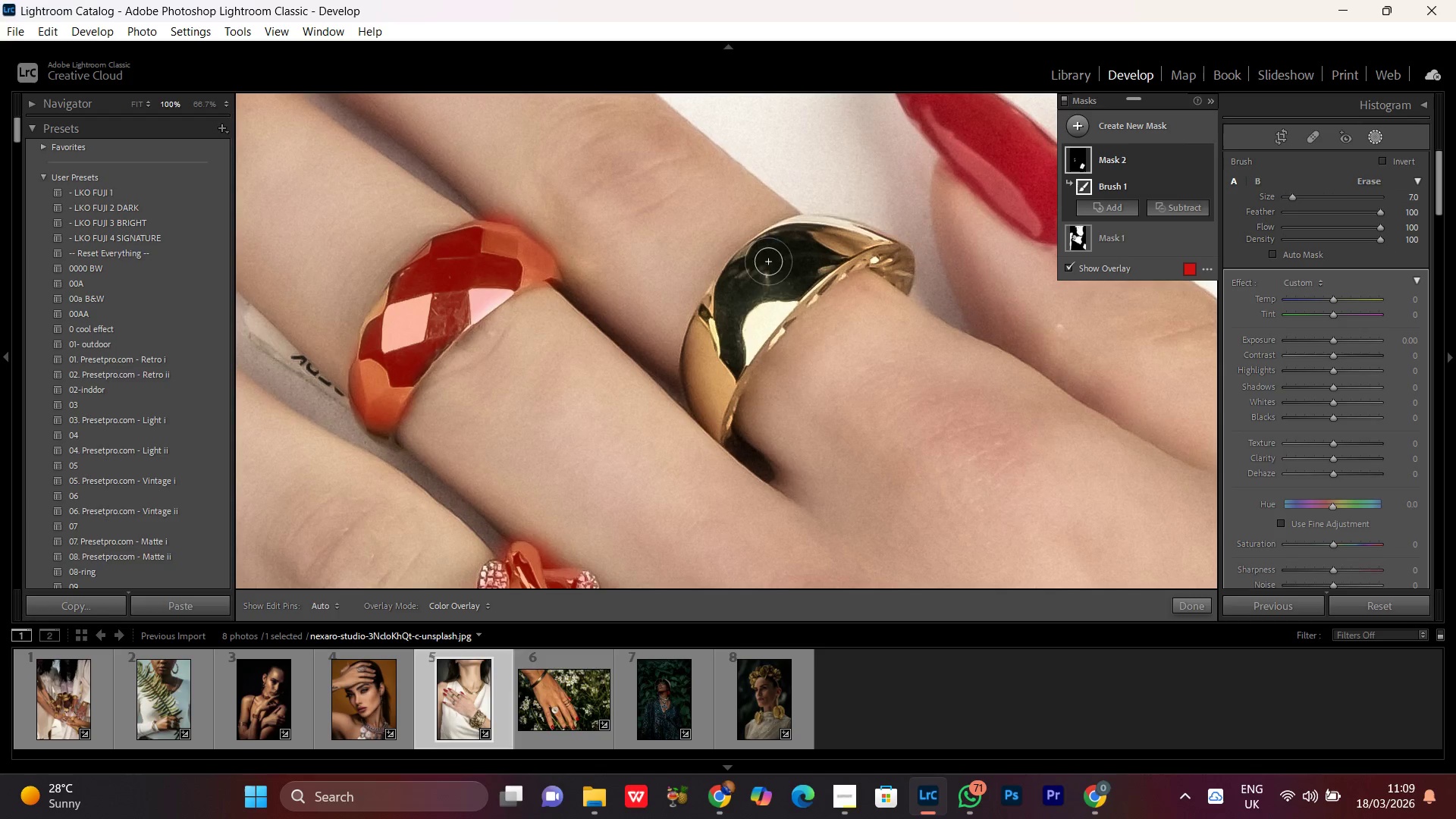 
left_click_drag(start_coordinate=[786, 262], to_coordinate=[745, 370])
 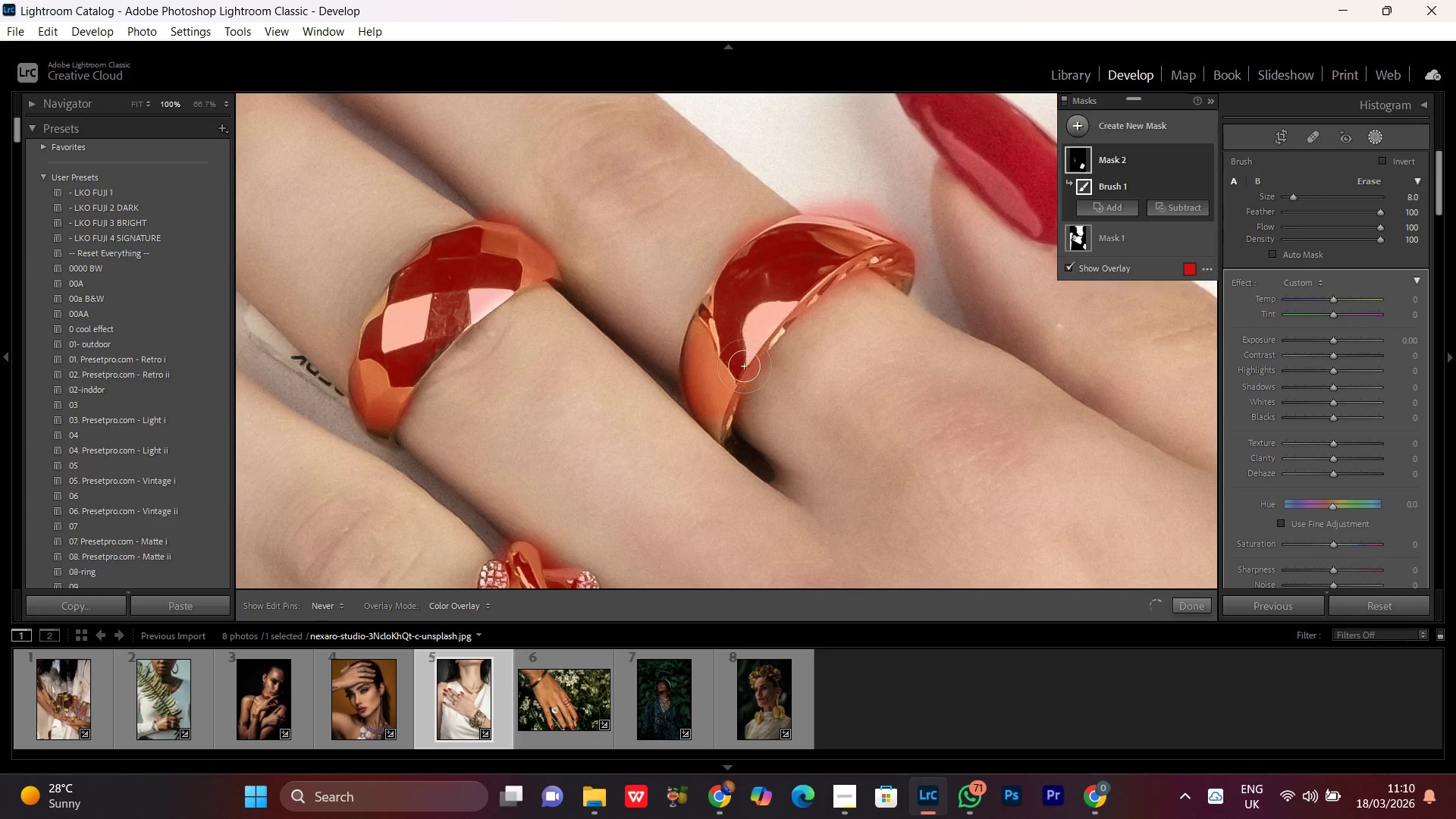 
scroll: coordinate [774, 276], scroll_direction: up, amount: 1.0
 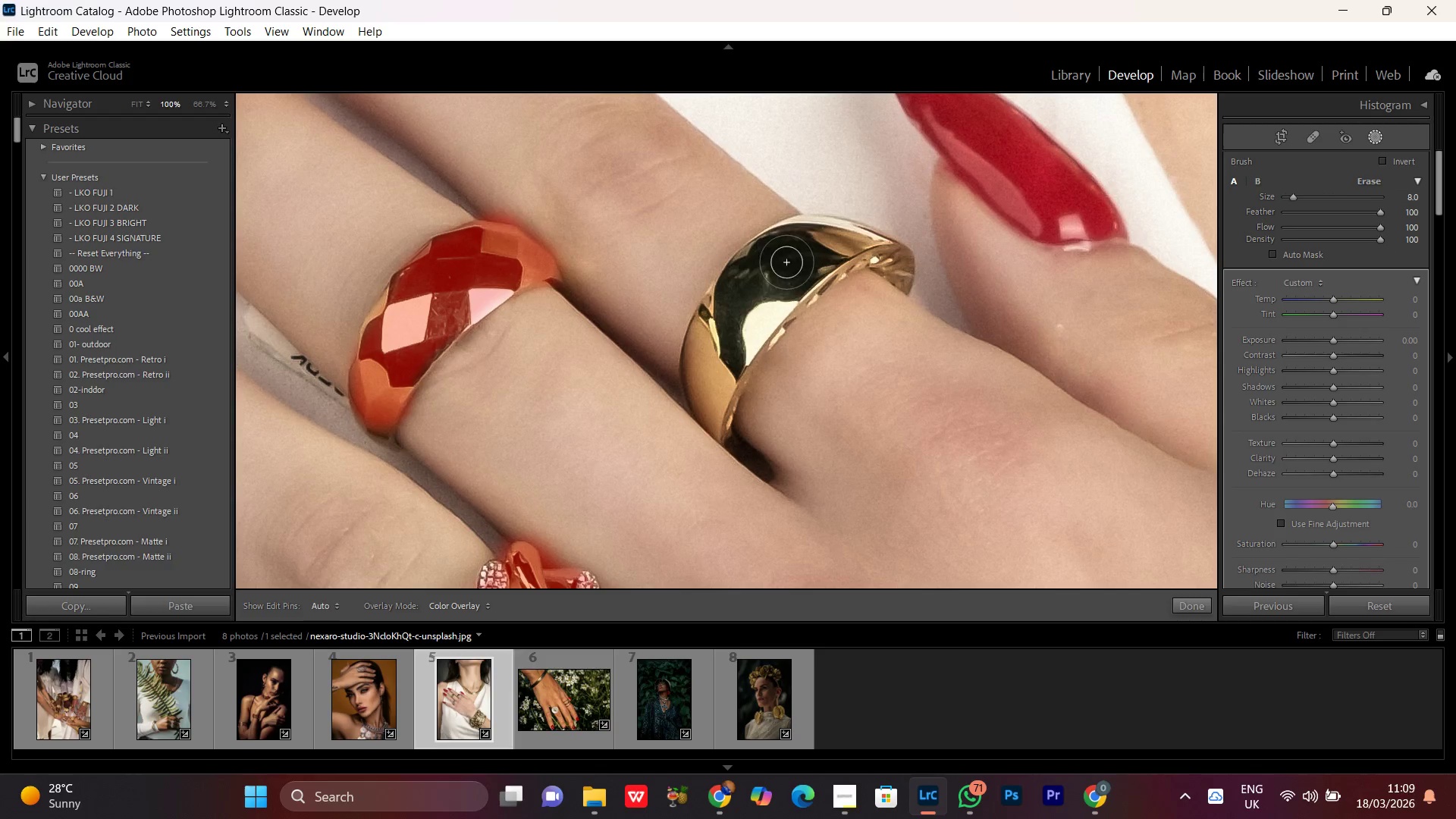 
left_click_drag(start_coordinate=[743, 366], to_coordinate=[726, 397])
 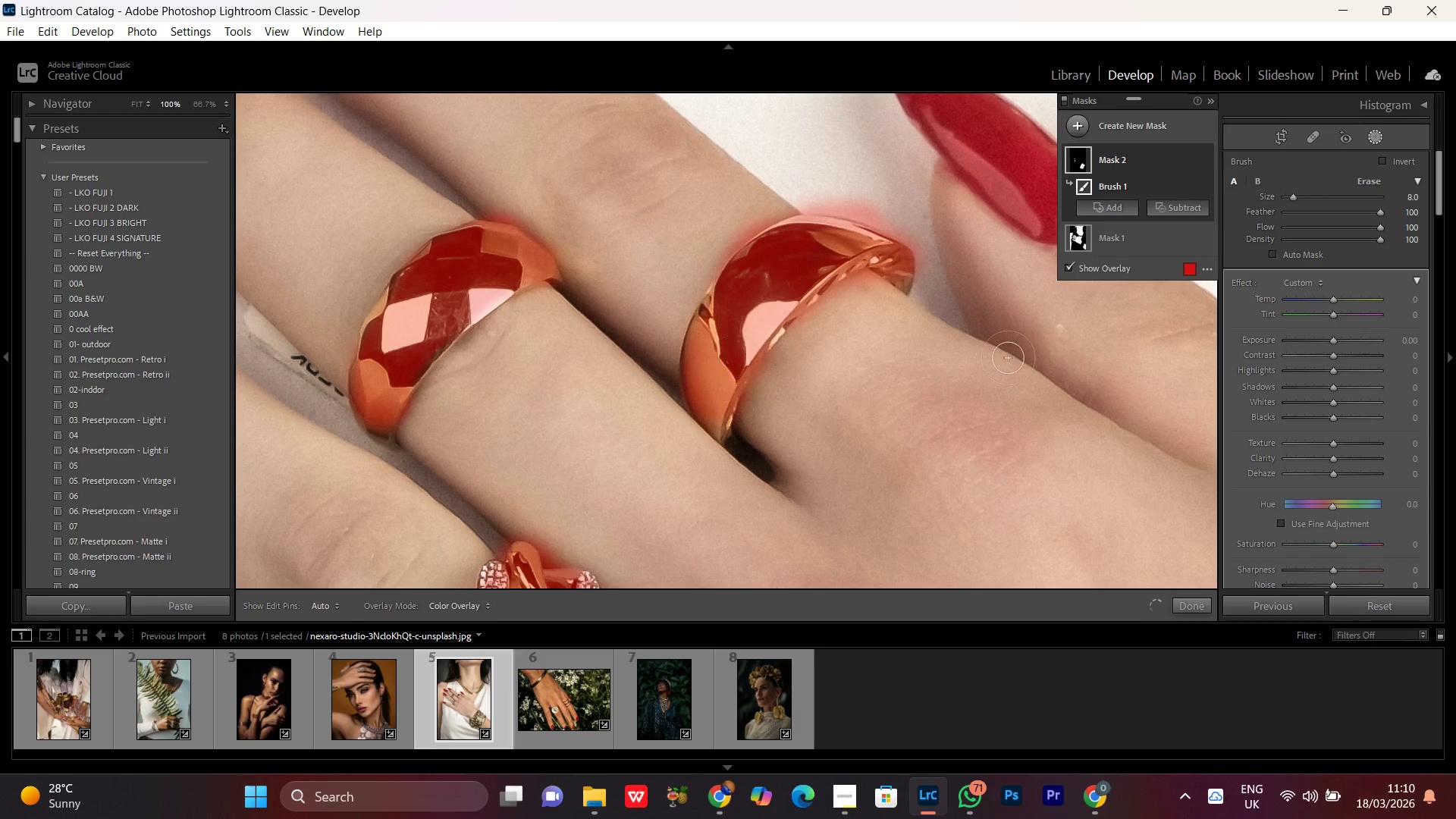 
hold_key(key=Space, duration=1.31)
 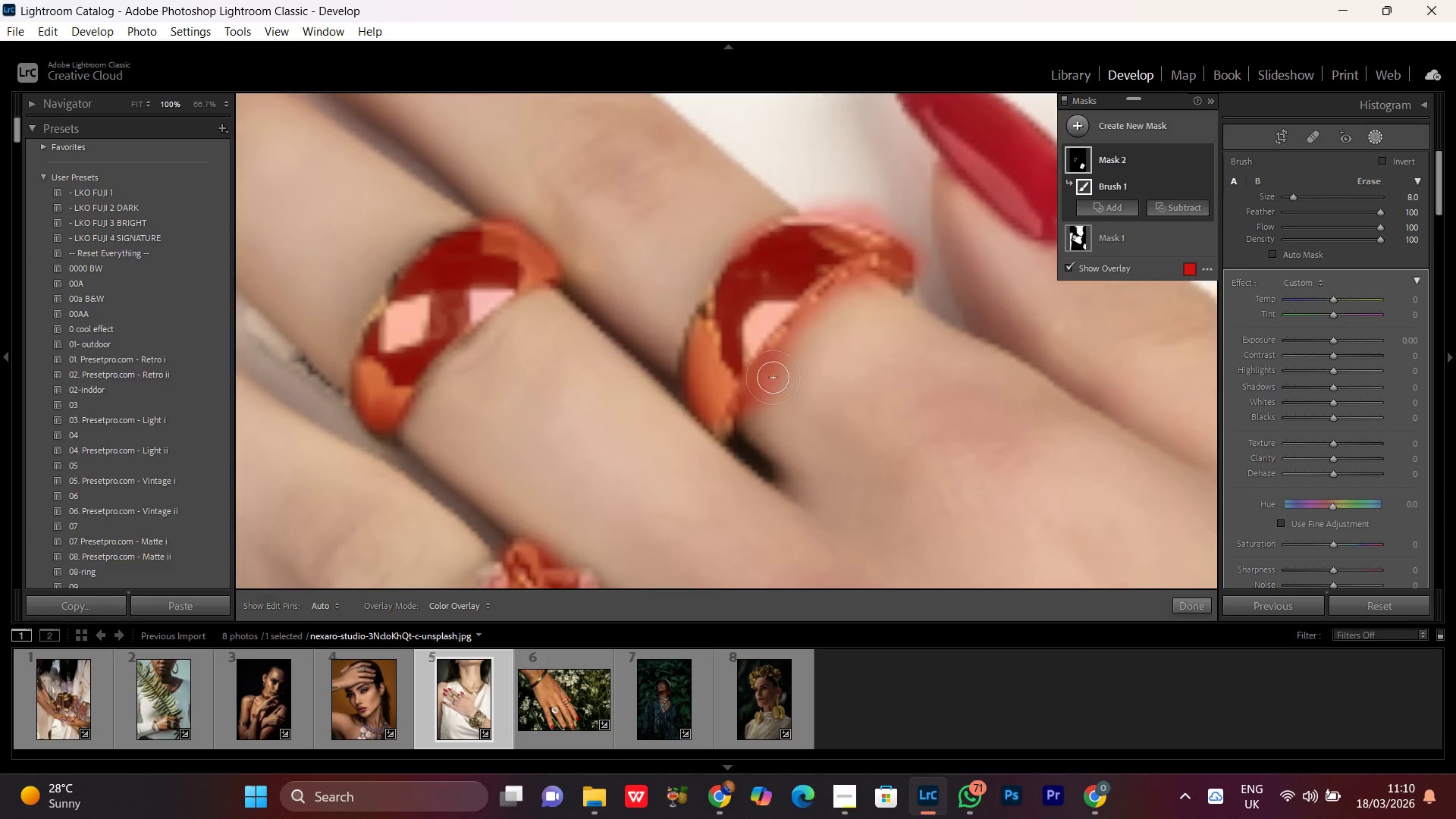 
left_click_drag(start_coordinate=[1037, 305], to_coordinate=[755, 287])
 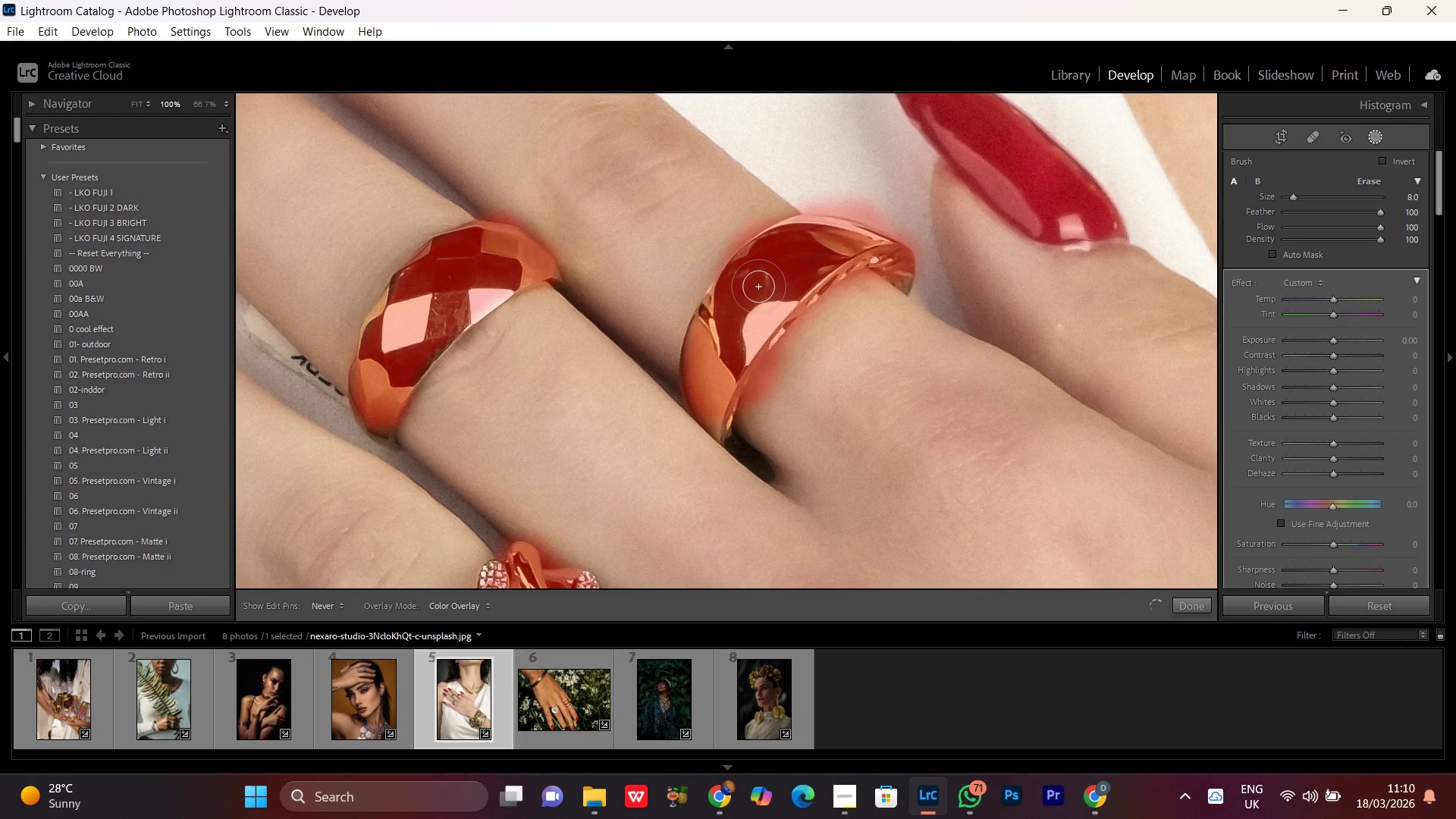 
left_click_drag(start_coordinate=[830, 330], to_coordinate=[723, 322])
 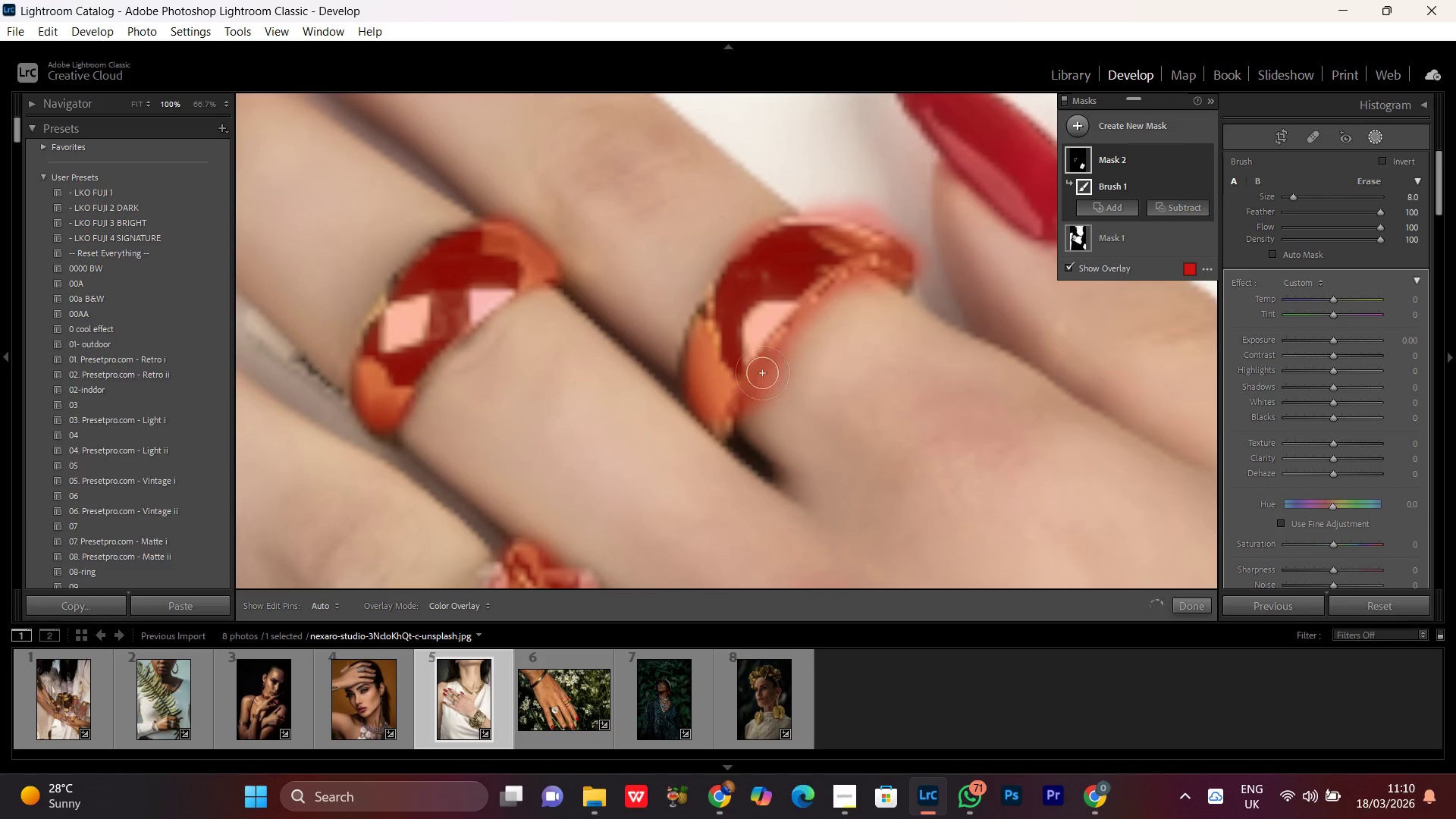 
hold_key(key=Space, duration=1.52)
 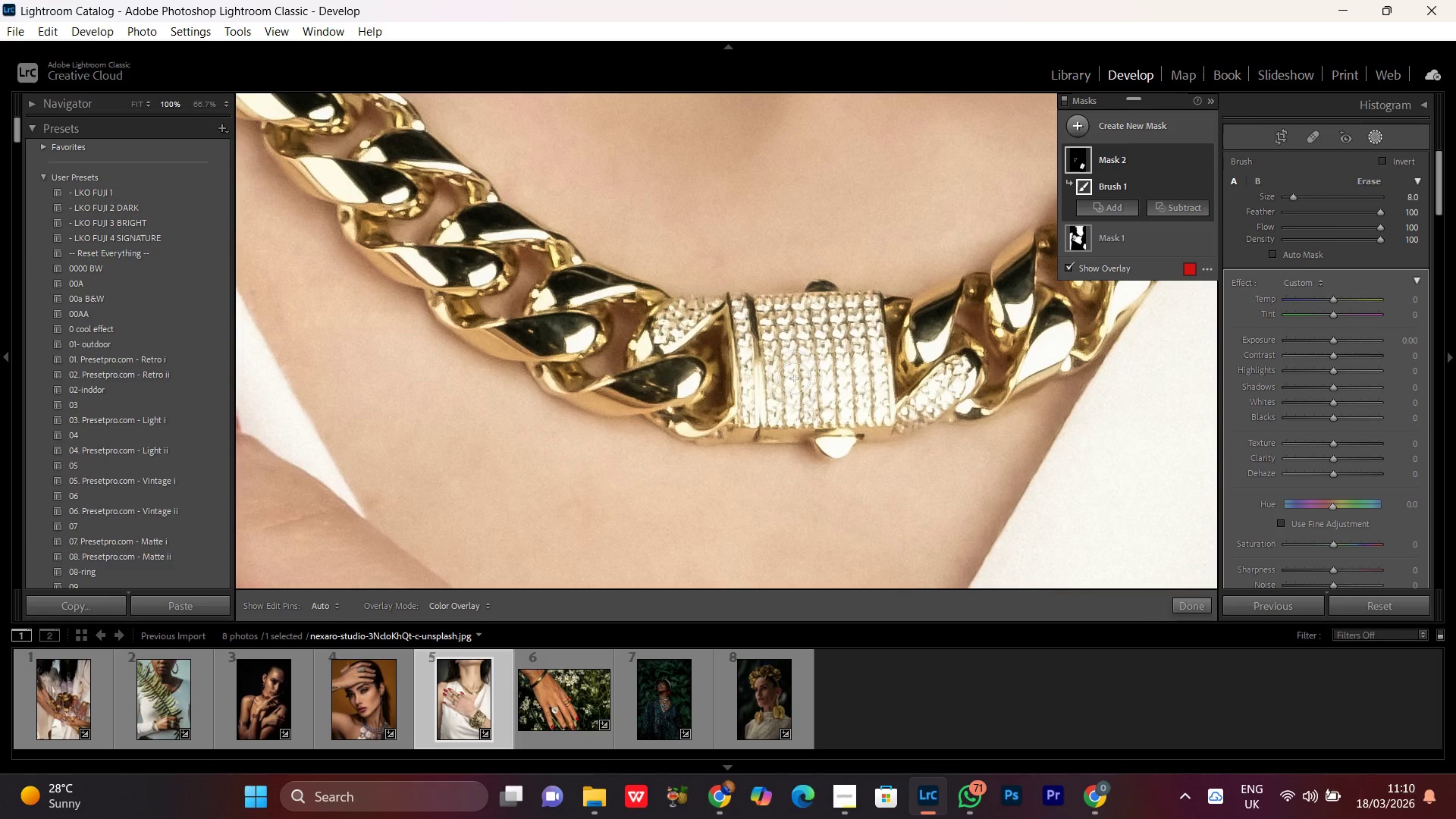 
left_click_drag(start_coordinate=[824, 361], to_coordinate=[469, 344])
 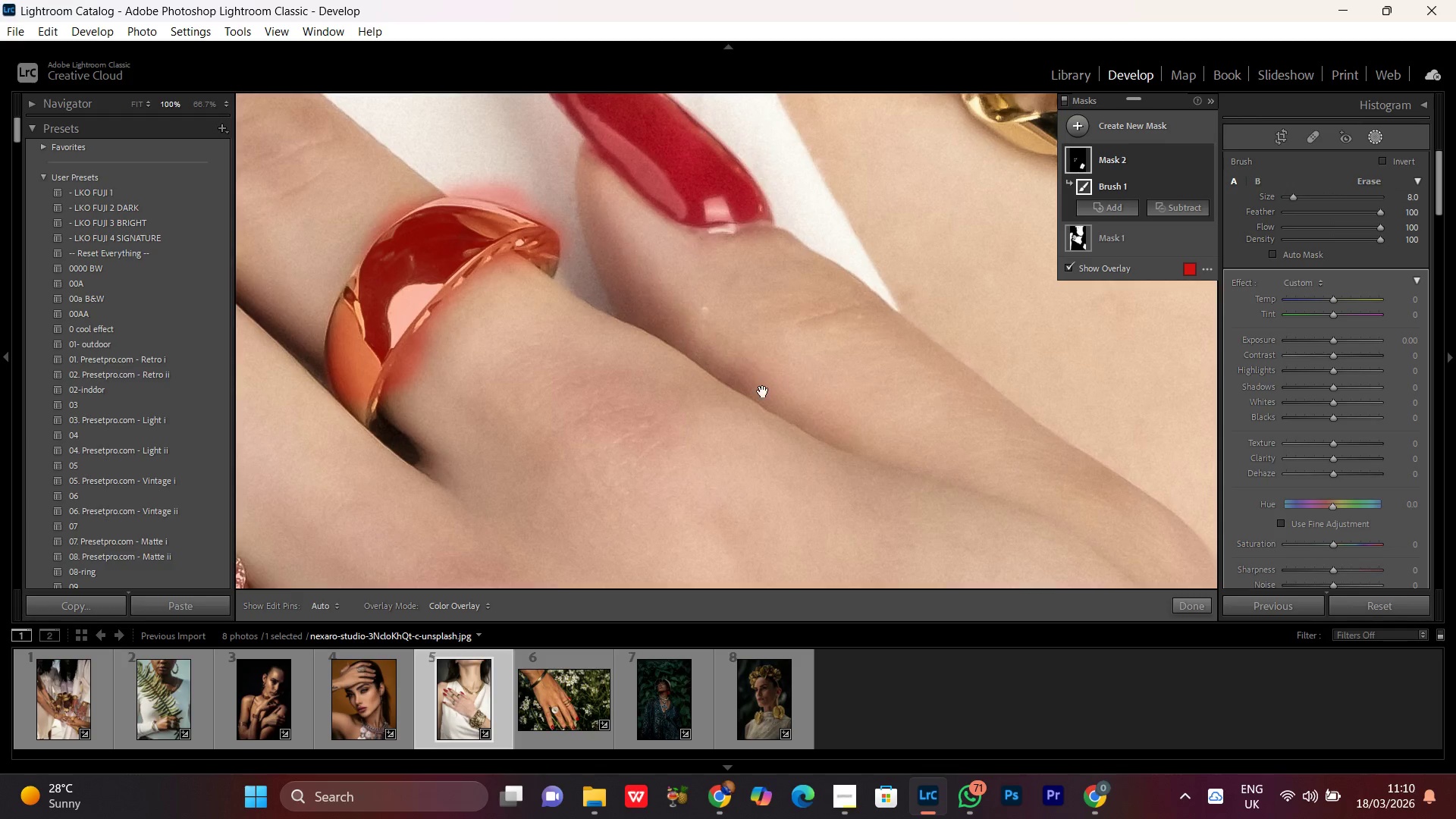 
left_click_drag(start_coordinate=[773, 387], to_coordinate=[402, 382])
 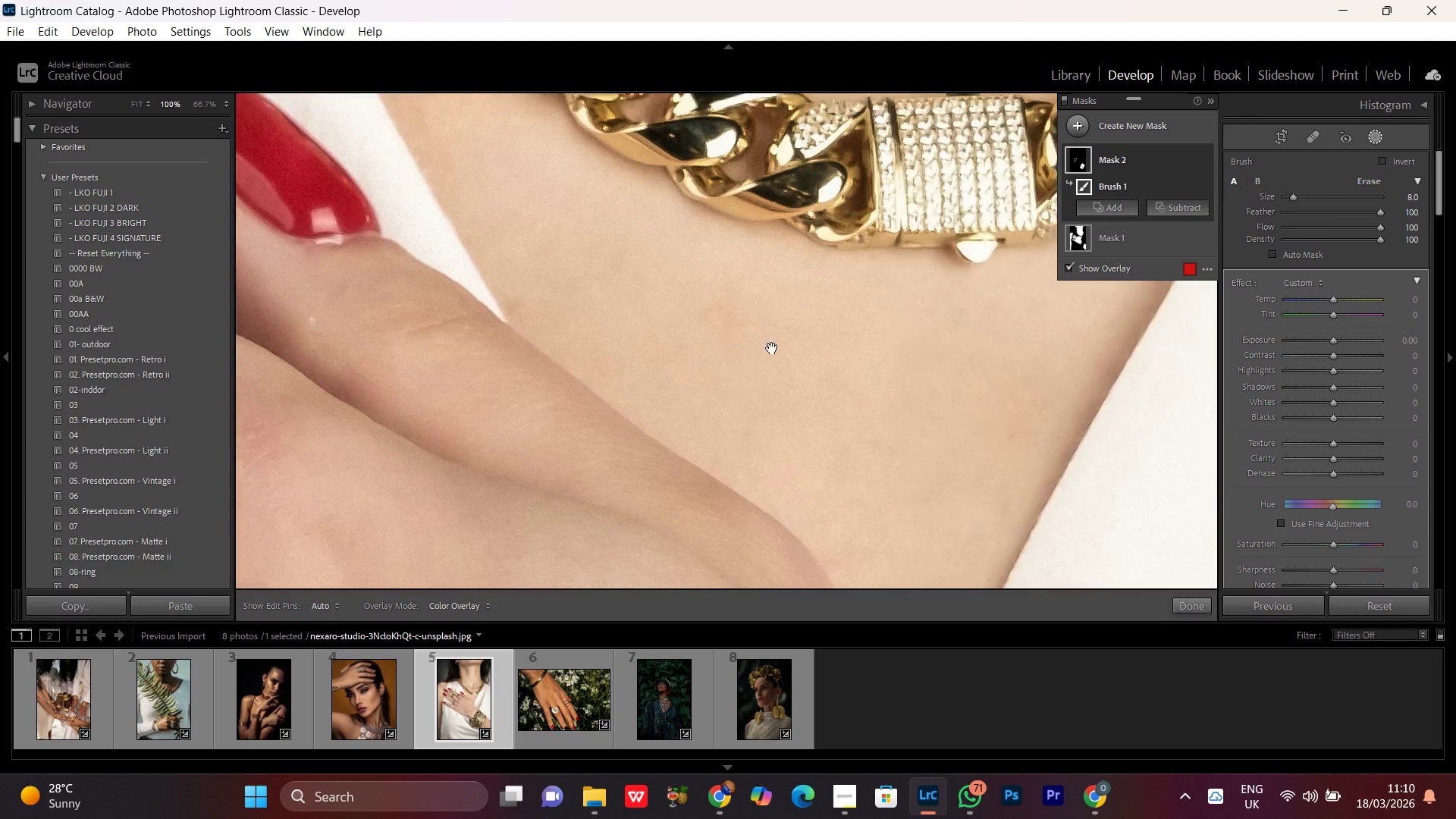 
left_click_drag(start_coordinate=[839, 275], to_coordinate=[677, 487])
 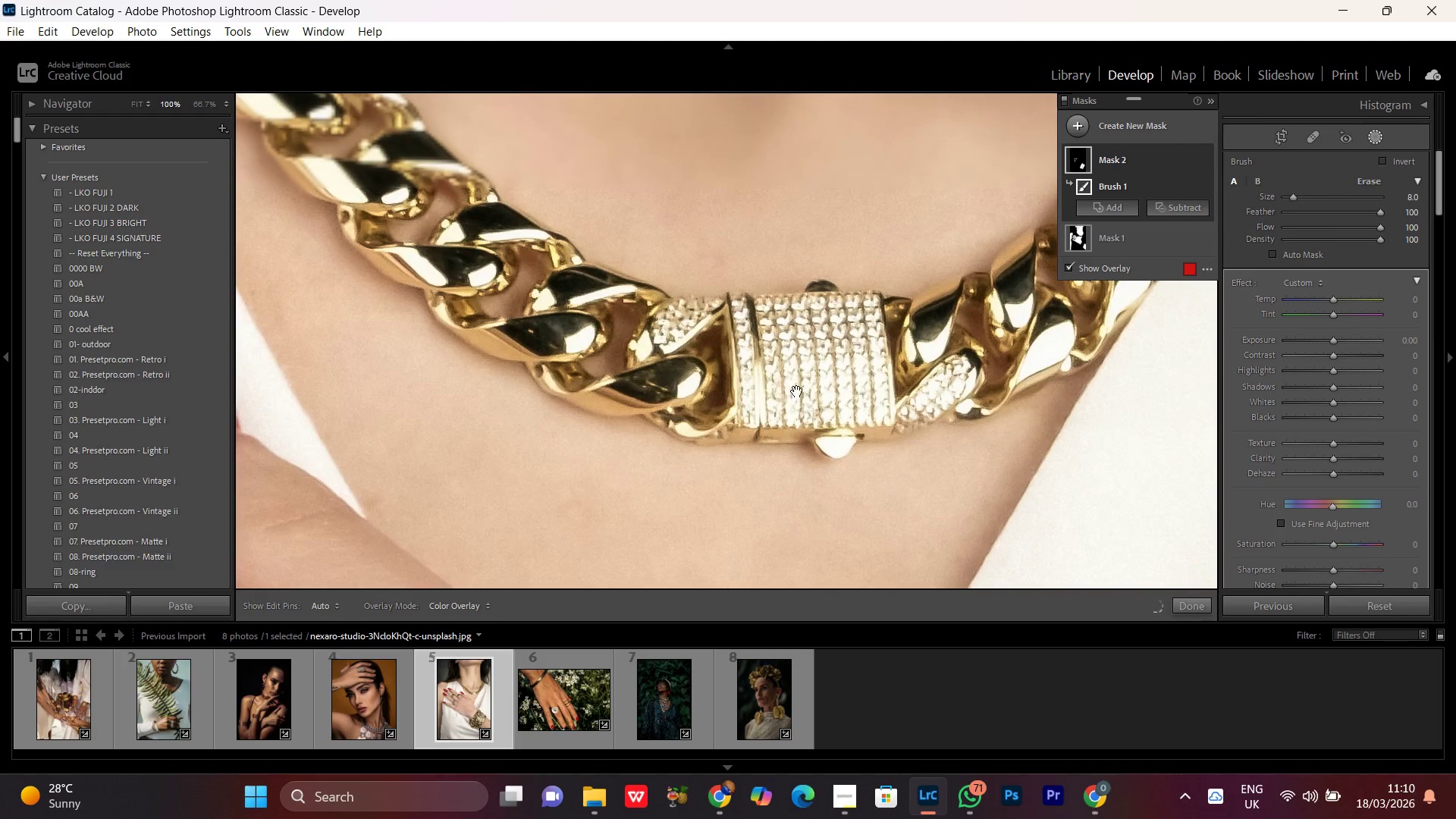 
key(Space)
 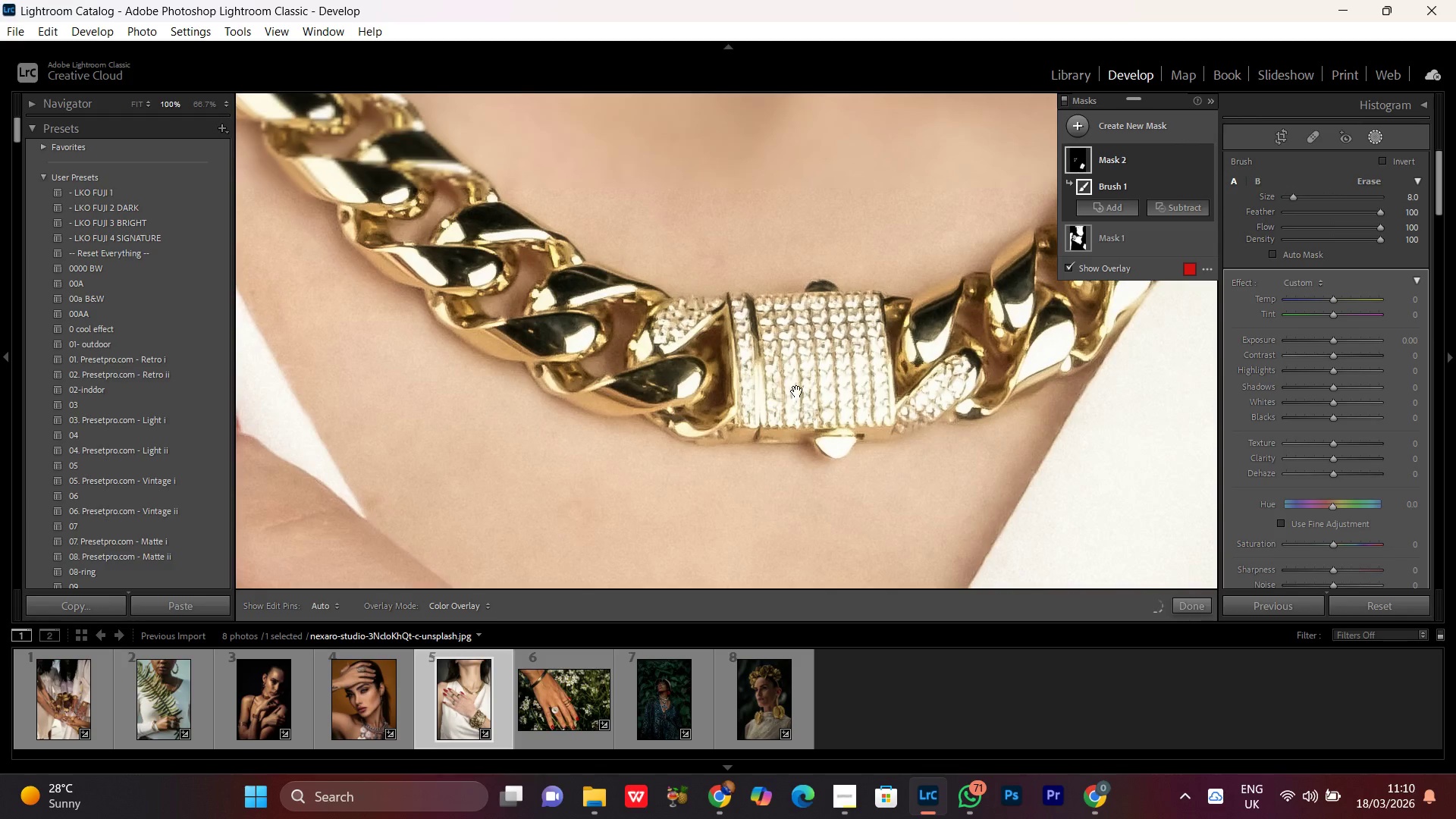 
key(Space)
 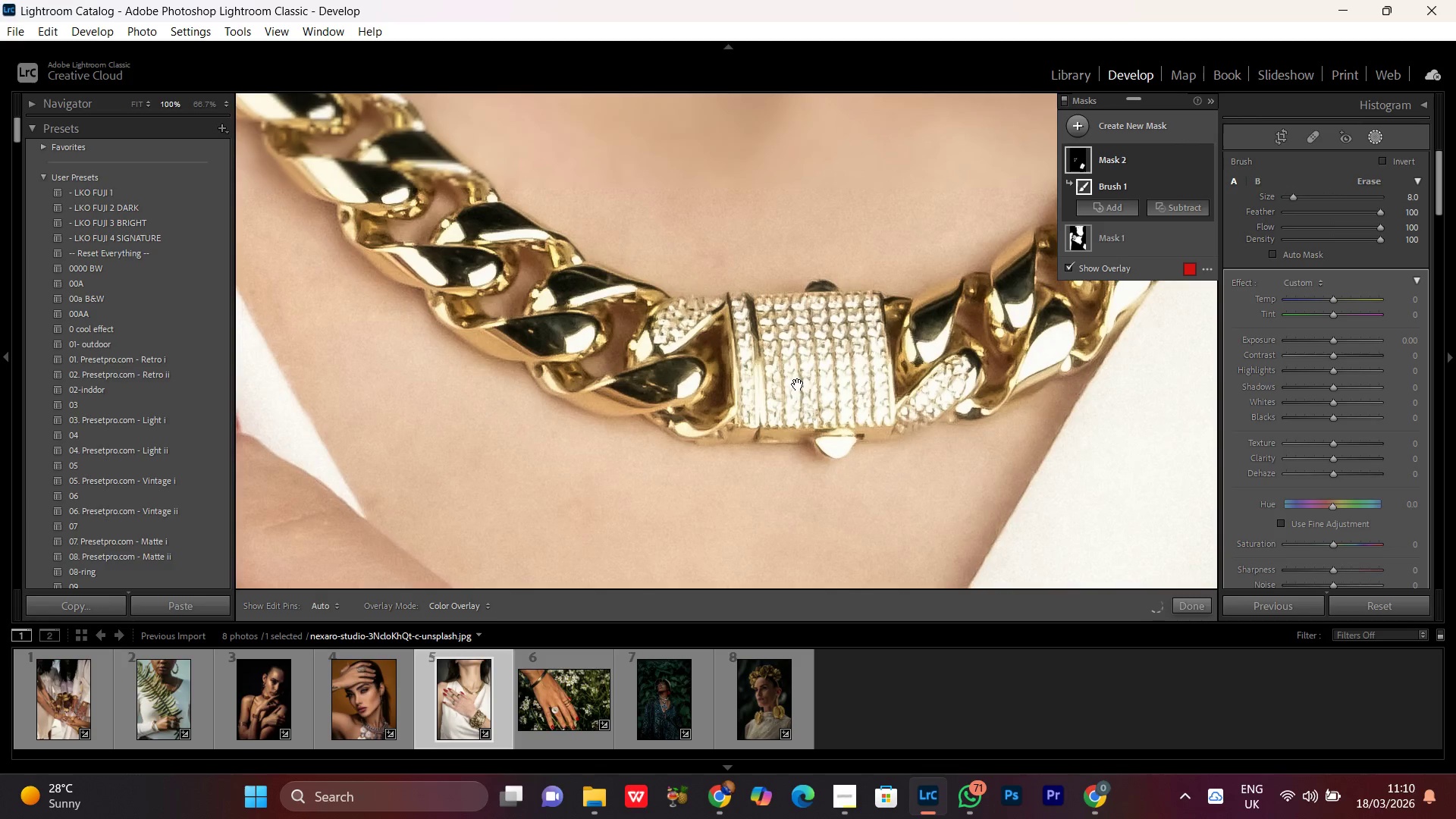 
key(Space)
 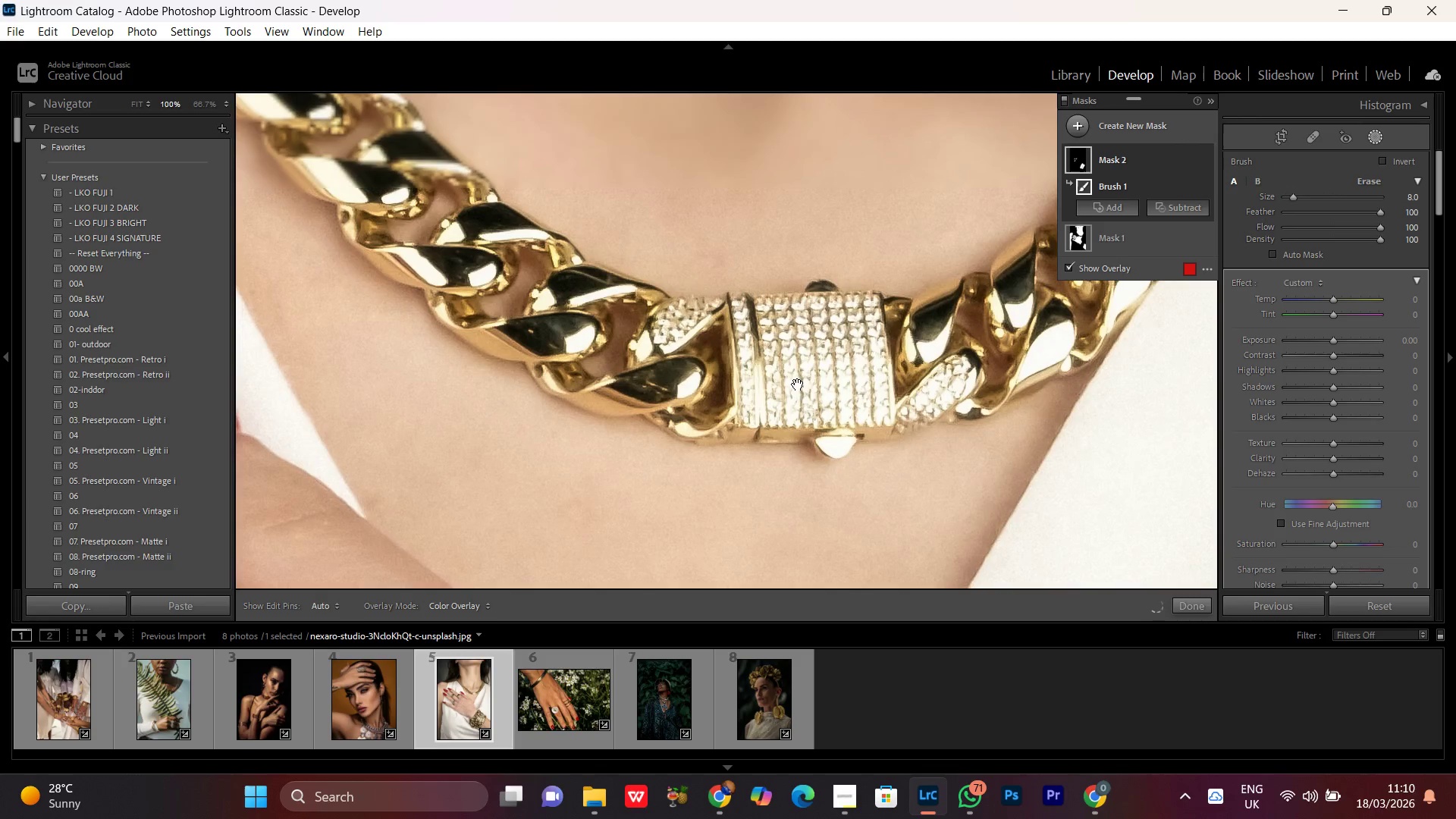 
key(Space)
 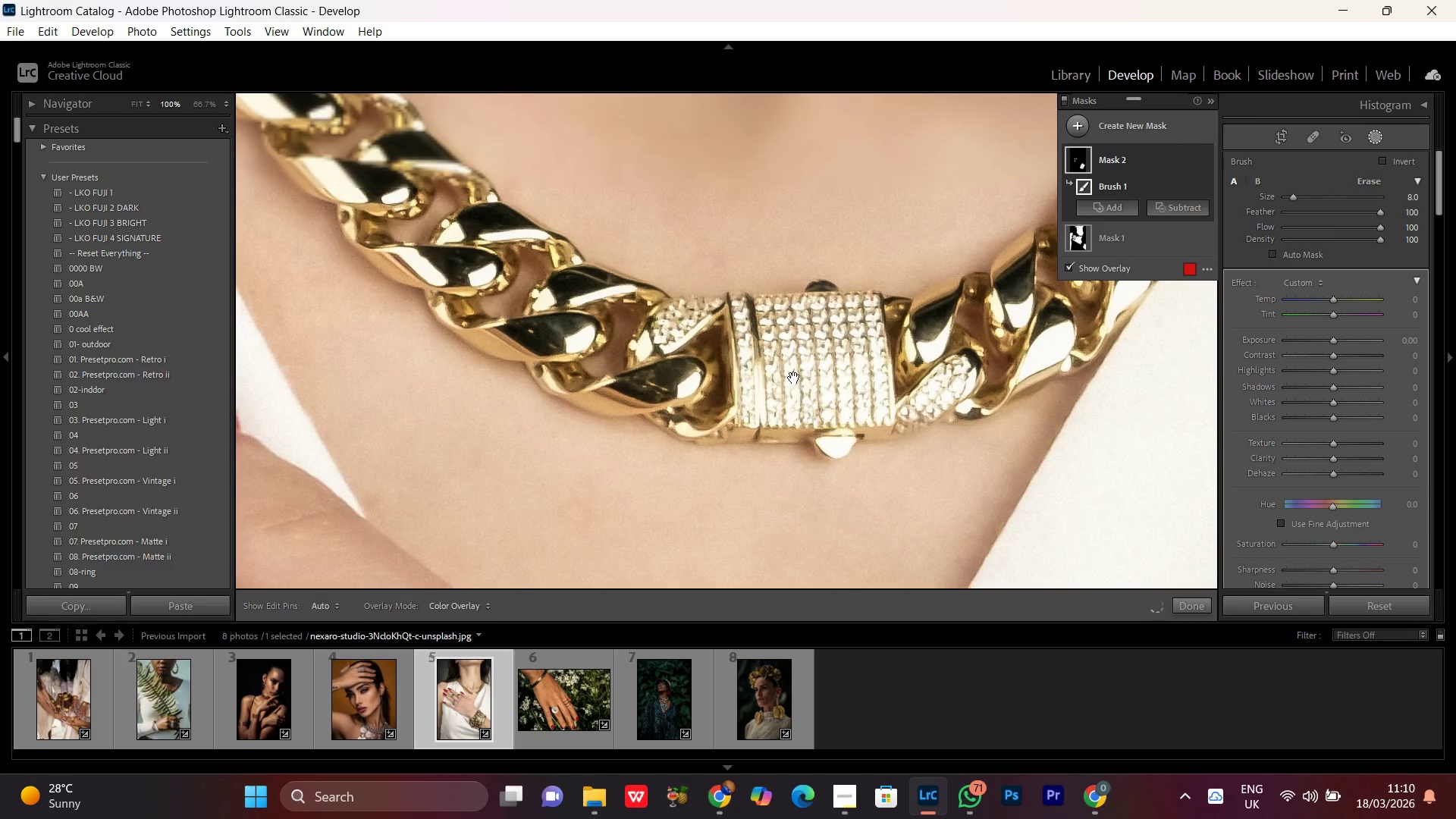 
key(Space)
 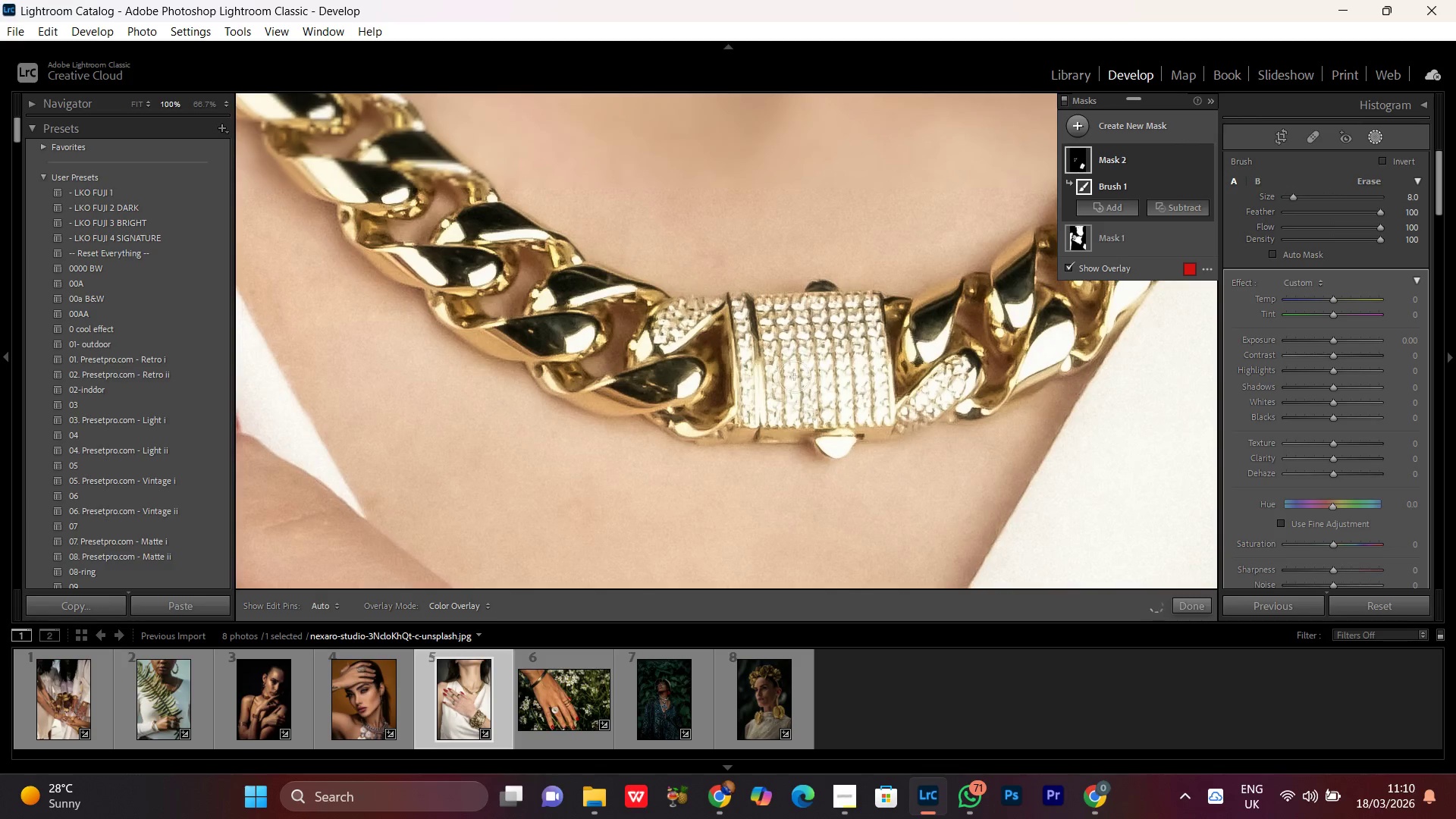 
key(Space)
 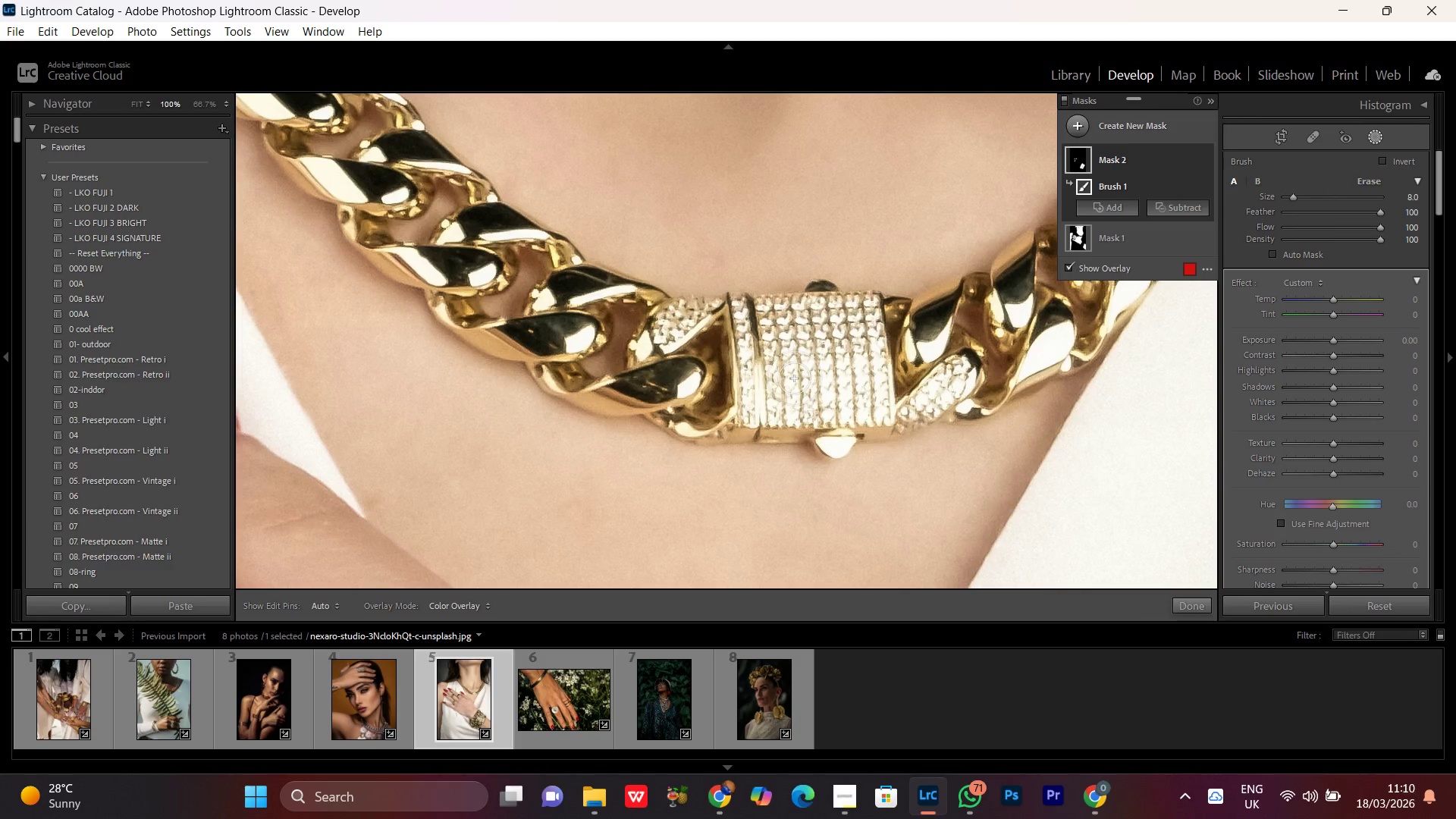 
key(Control+Minus)
 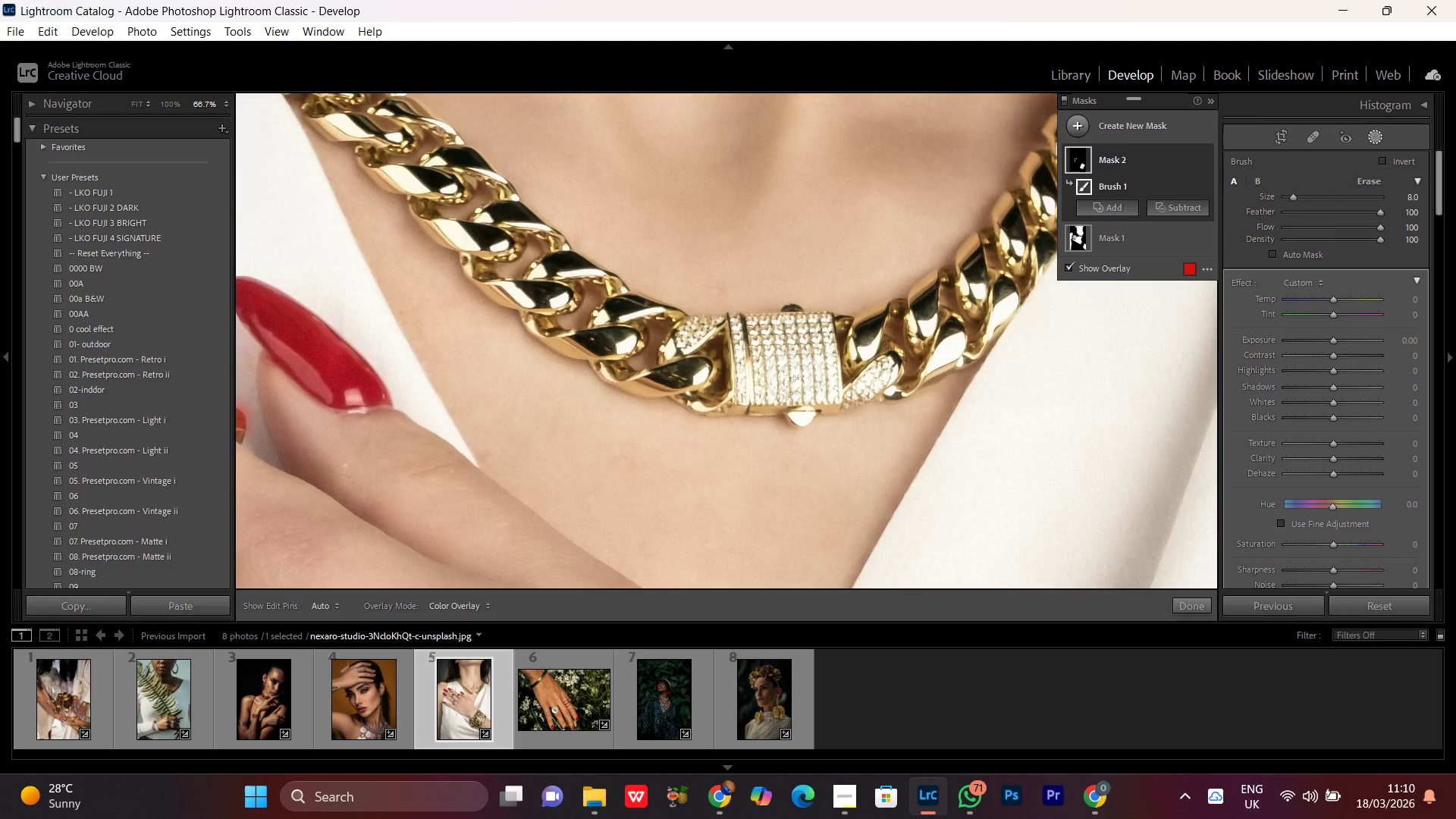 
key(Control+Minus)
 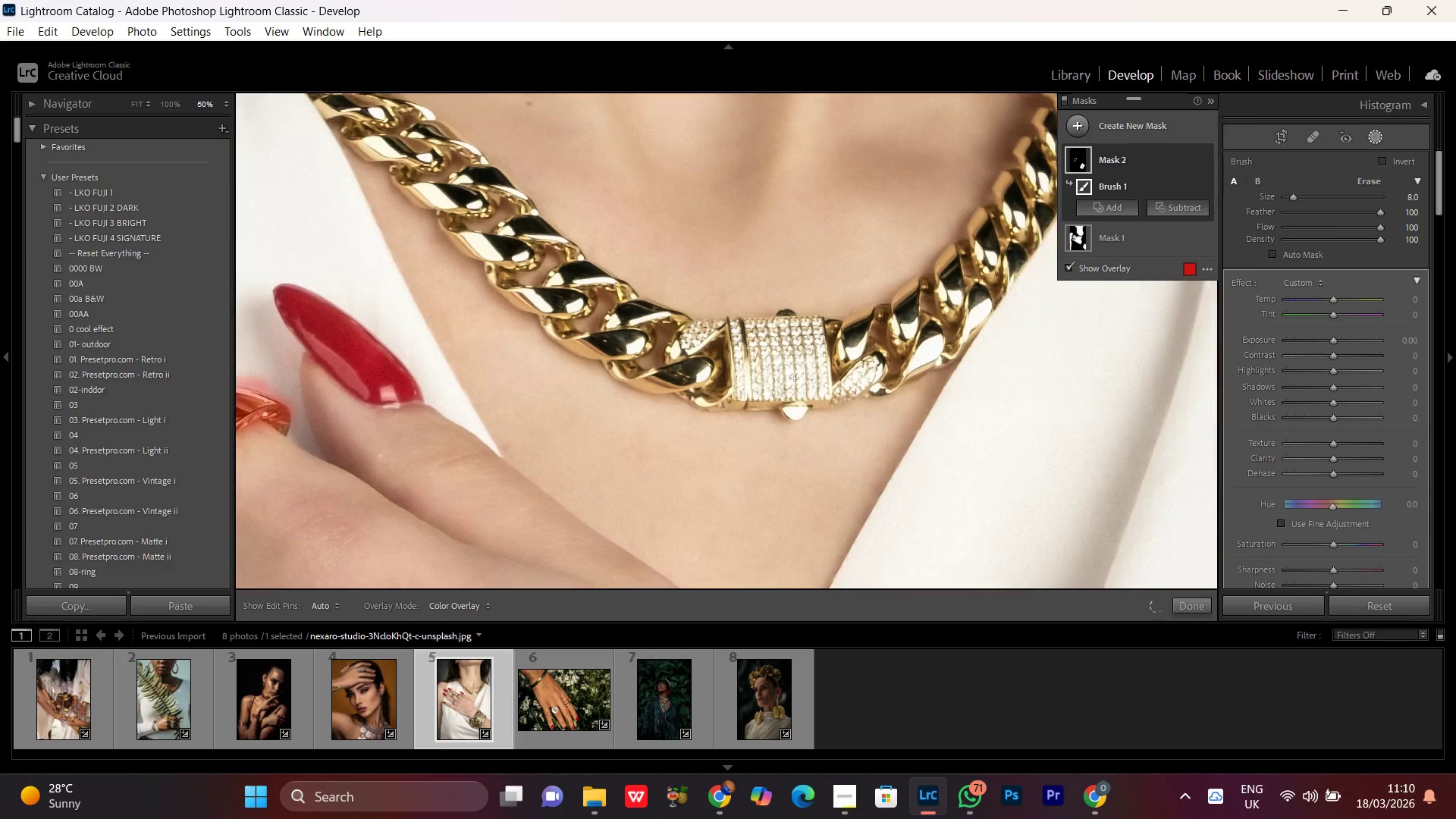 
key(Control+Equal)
 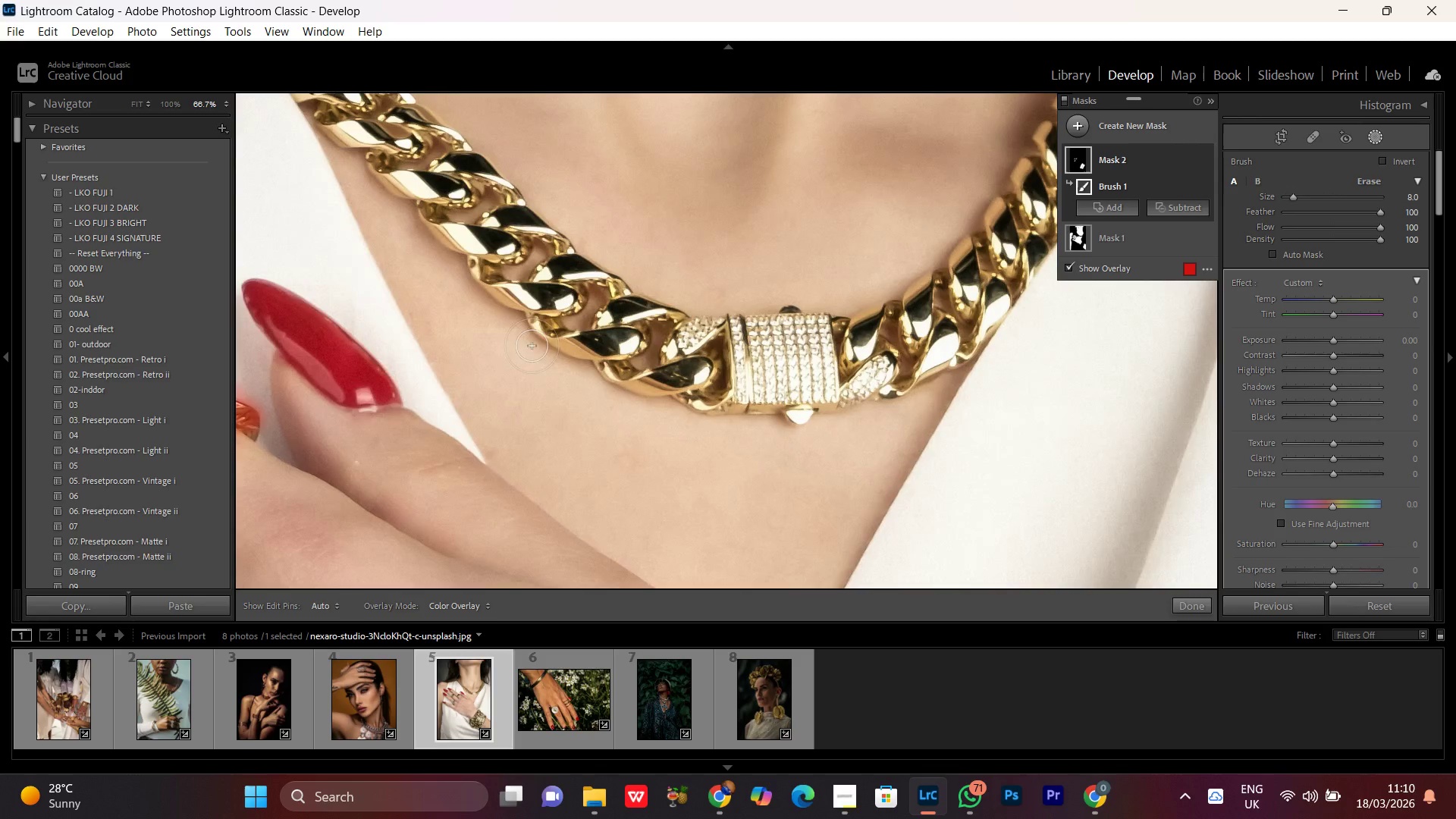 
hold_key(key=Space, duration=1.45)
 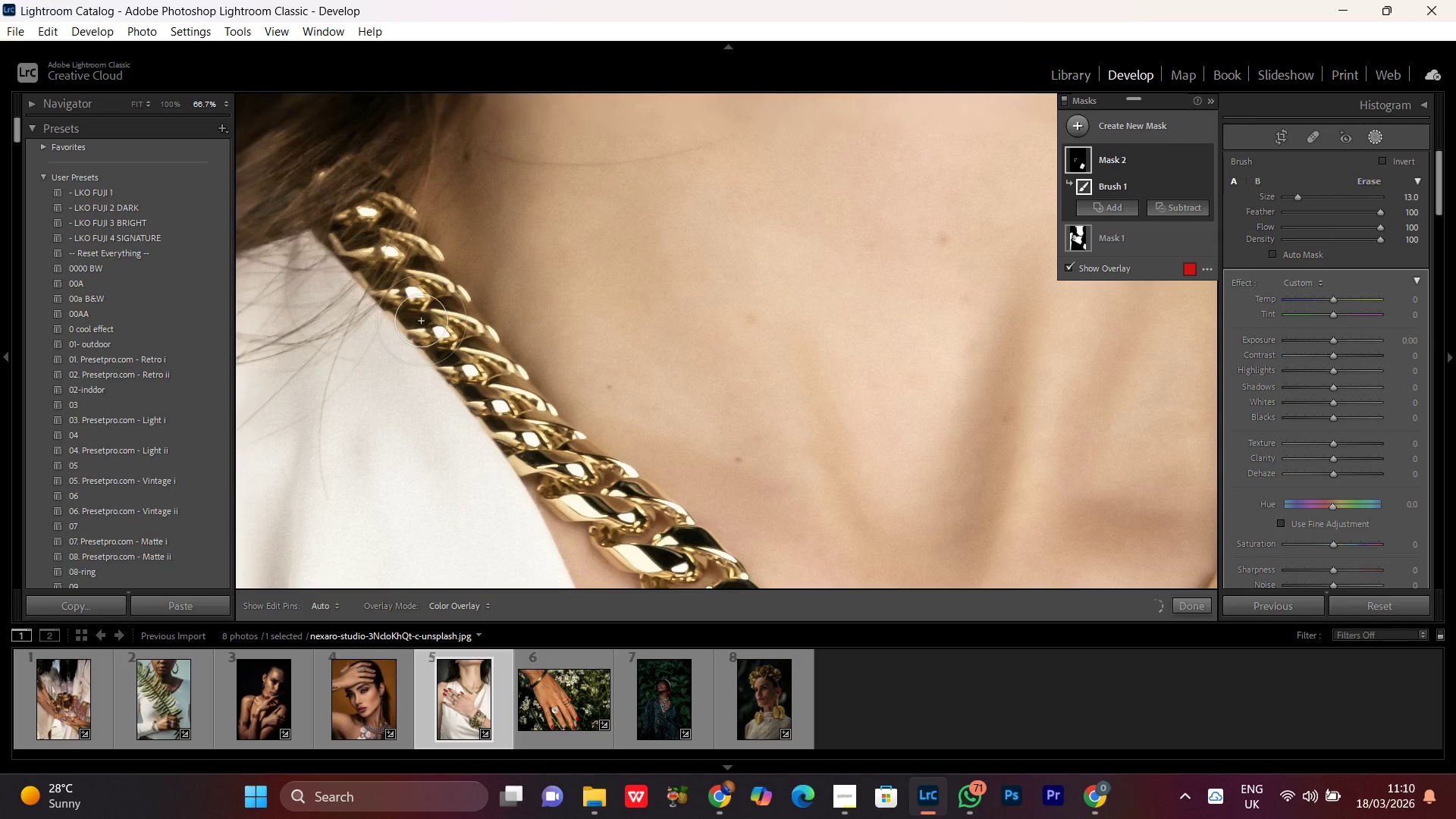 
left_click_drag(start_coordinate=[490, 292], to_coordinate=[595, 468])
 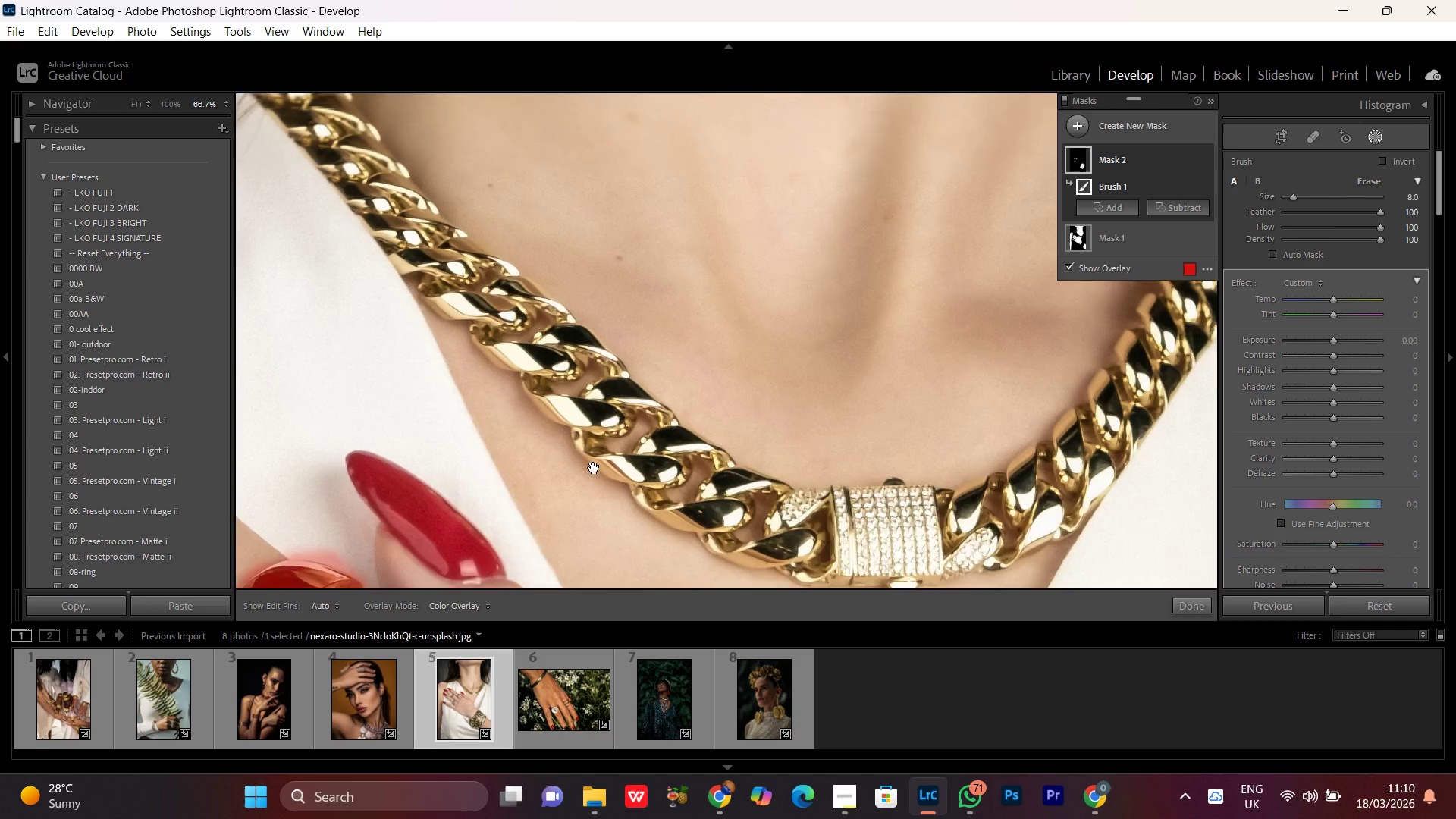 
left_click_drag(start_coordinate=[446, 215], to_coordinate=[563, 413])
 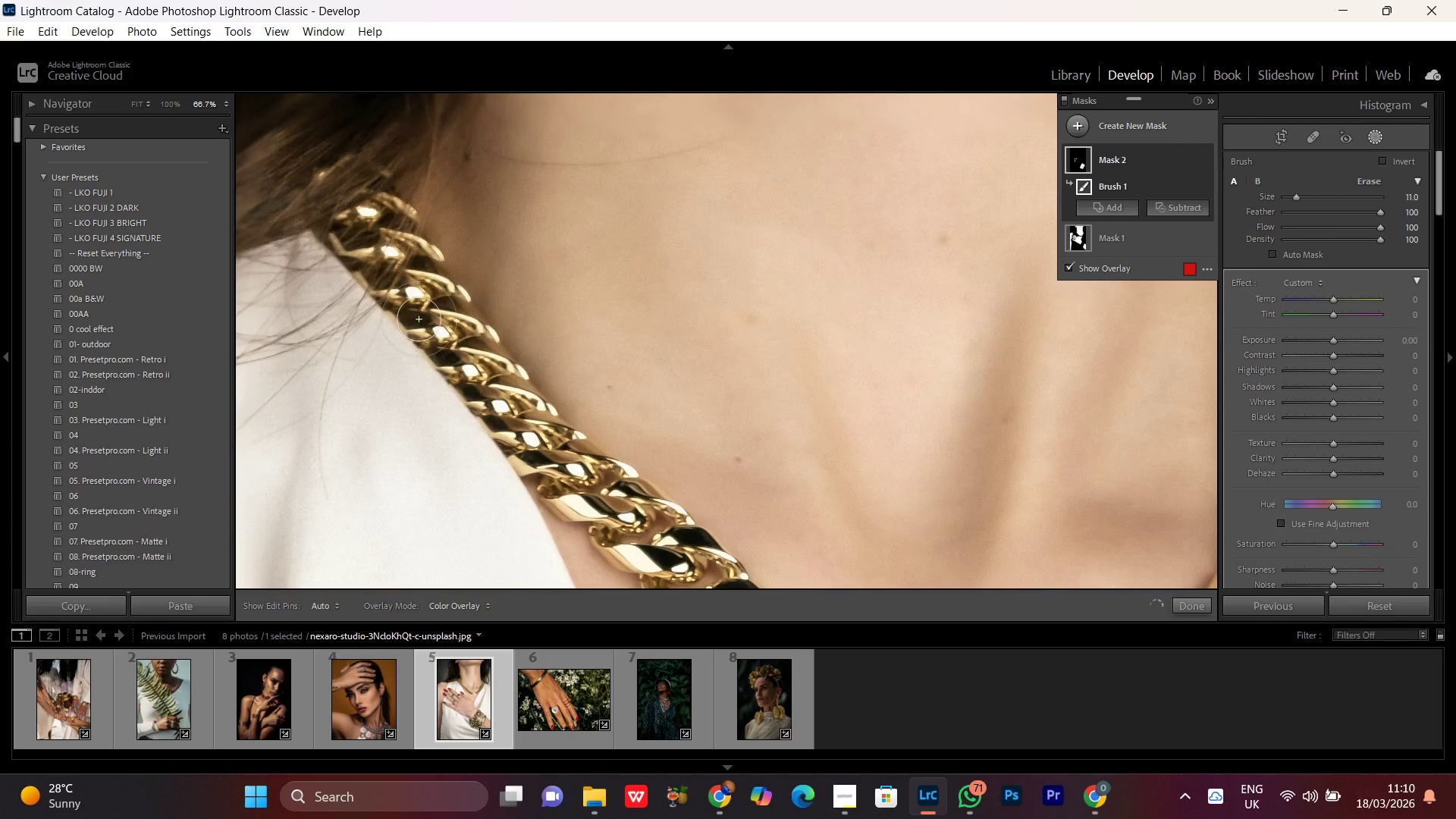 
left_click_drag(start_coordinate=[460, 346], to_coordinate=[419, 289])
 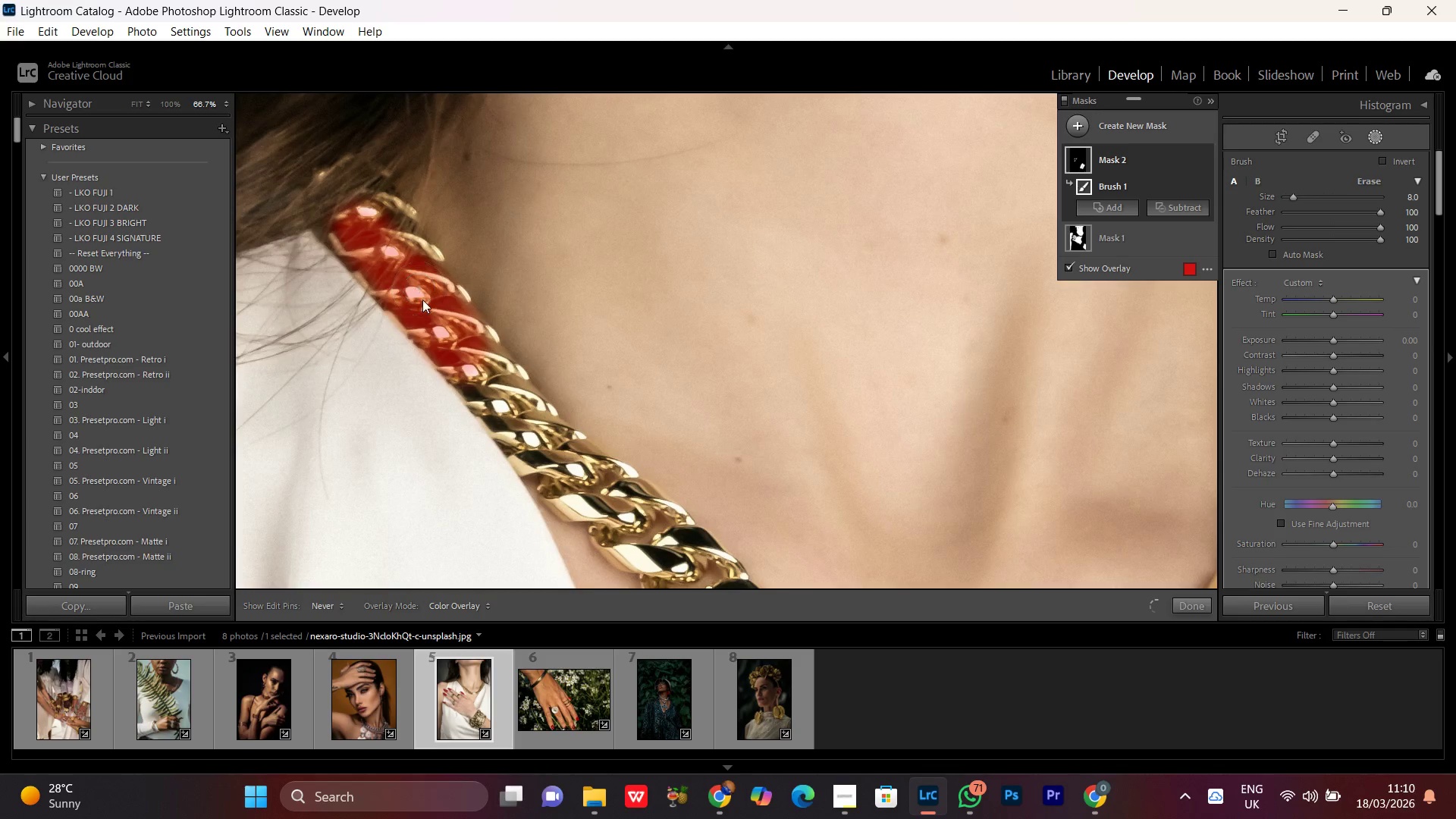 
scroll: coordinate [432, 325], scroll_direction: up, amount: 1.0
 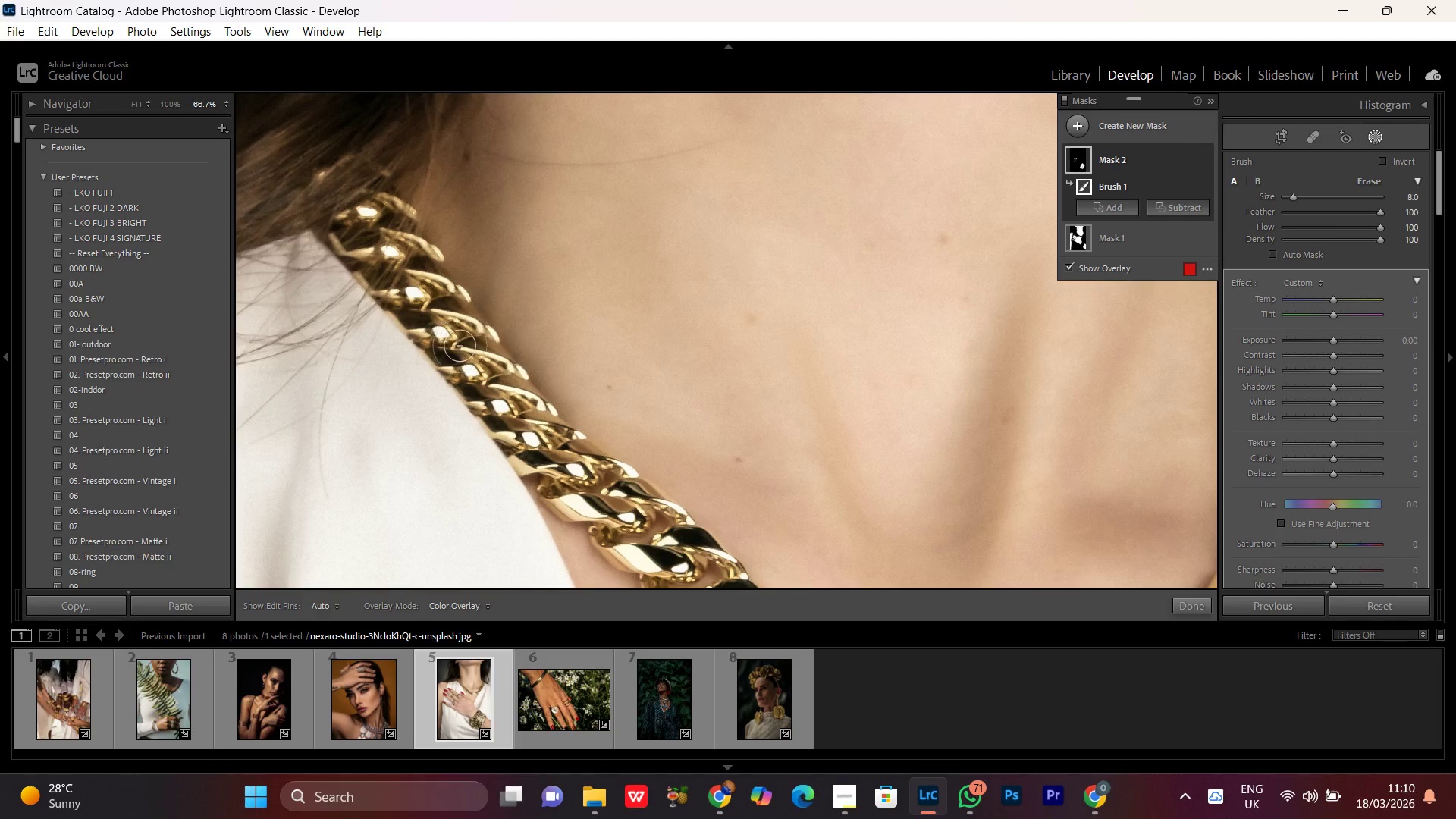 
left_click_drag(start_coordinate=[419, 289], to_coordinate=[532, 434])
 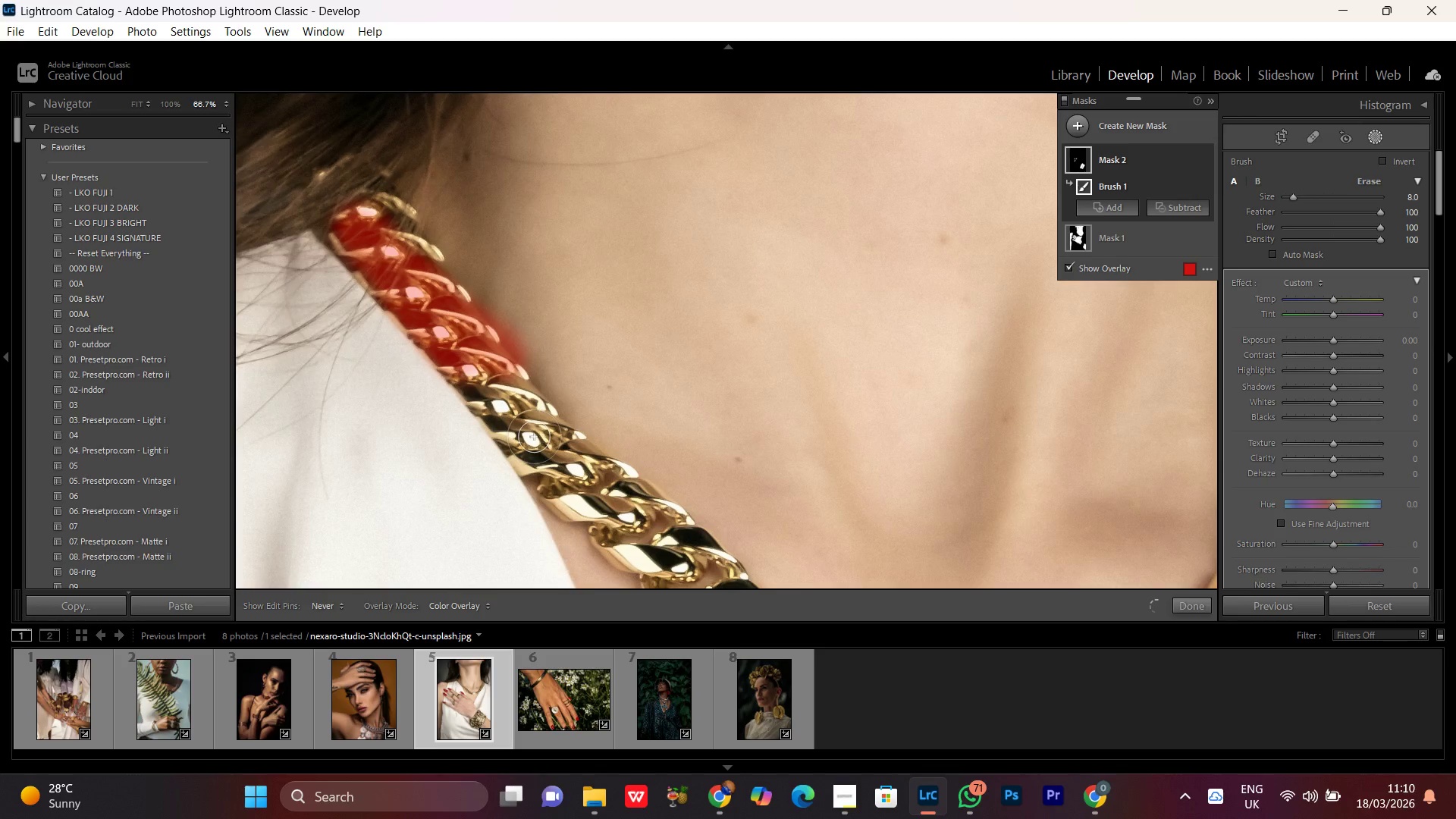 
hold_key(key=Space, duration=0.45)
 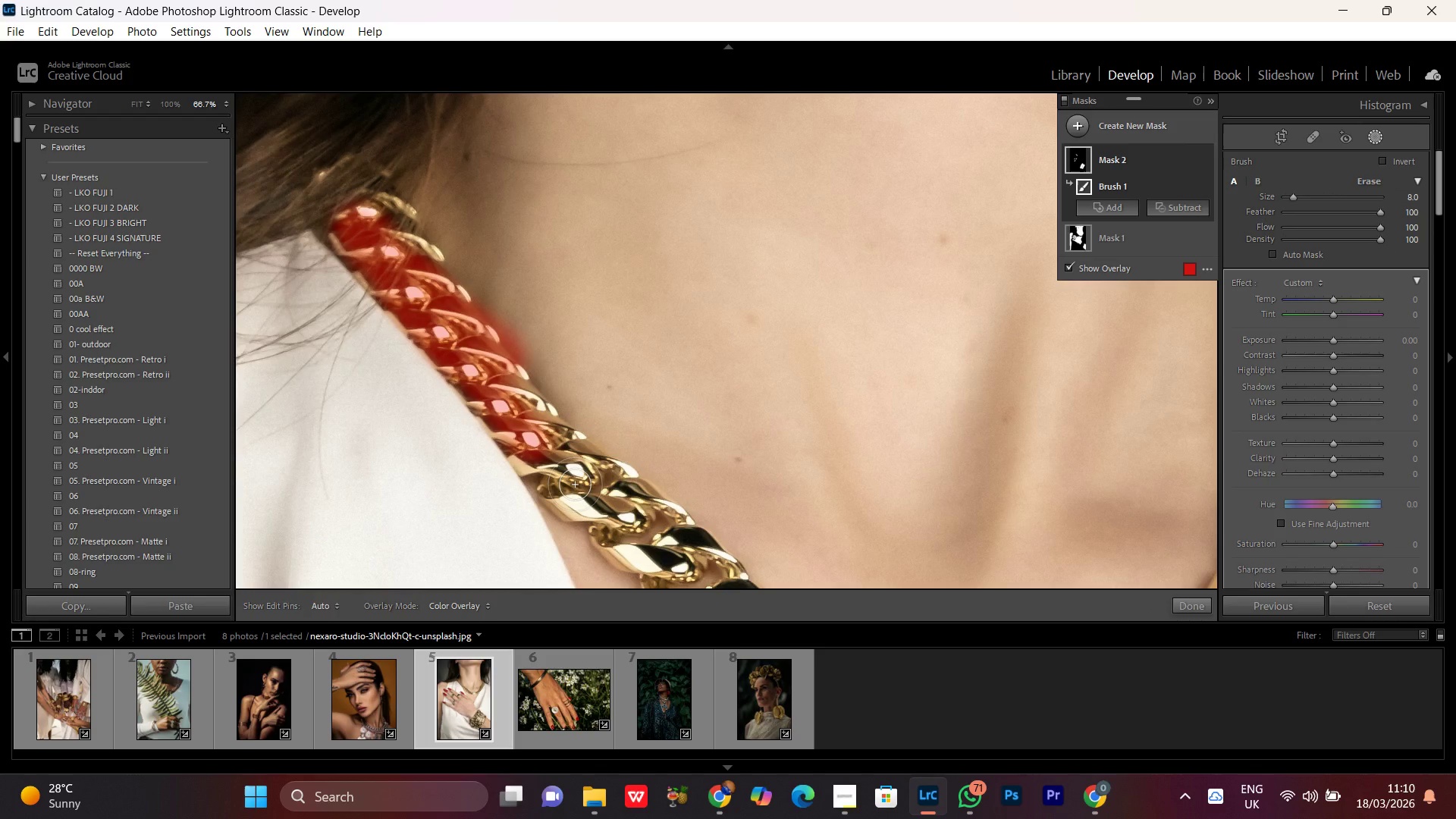 
wait(6.48)
 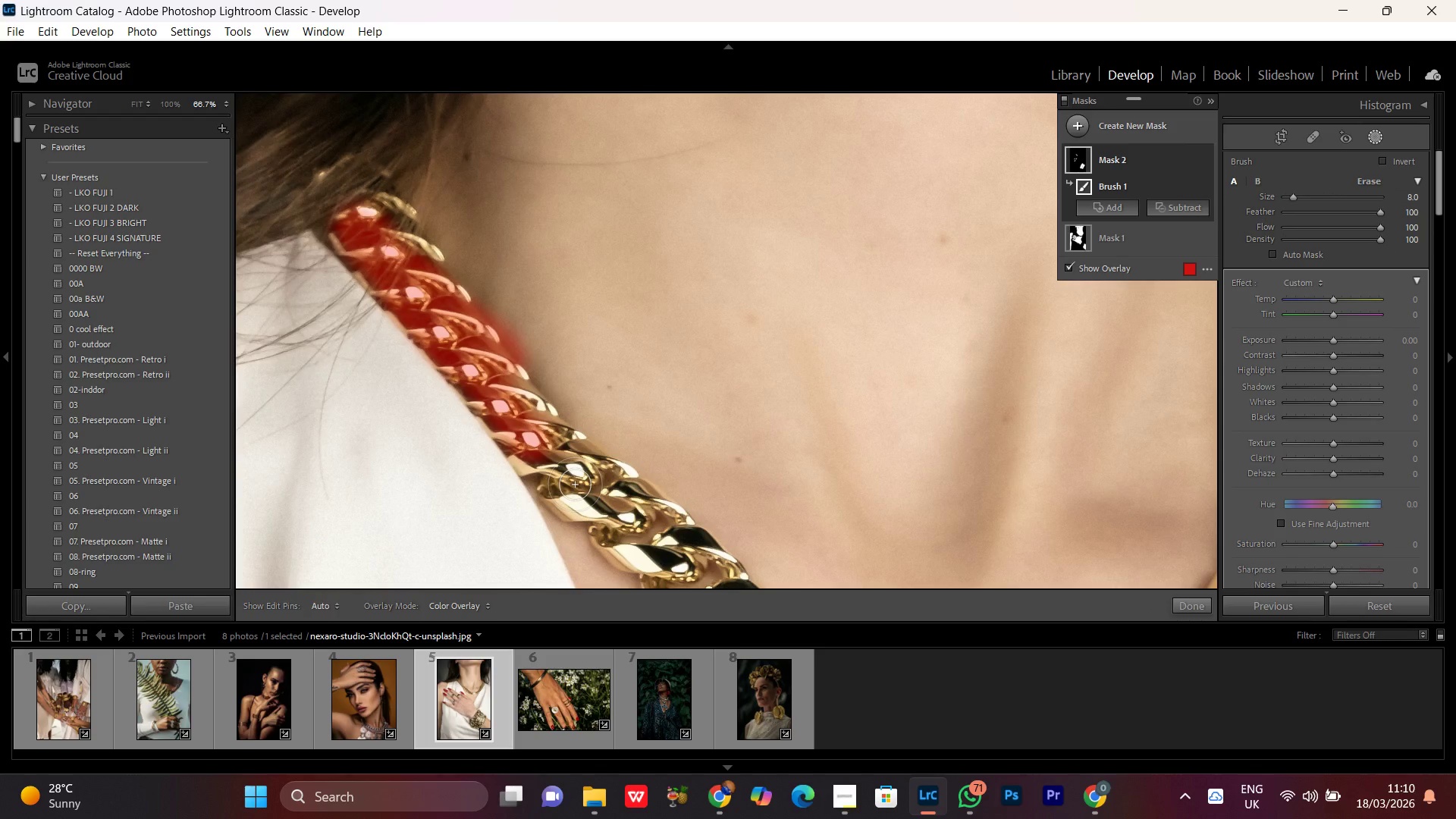 
hold_key(key=Space, duration=1.16)
 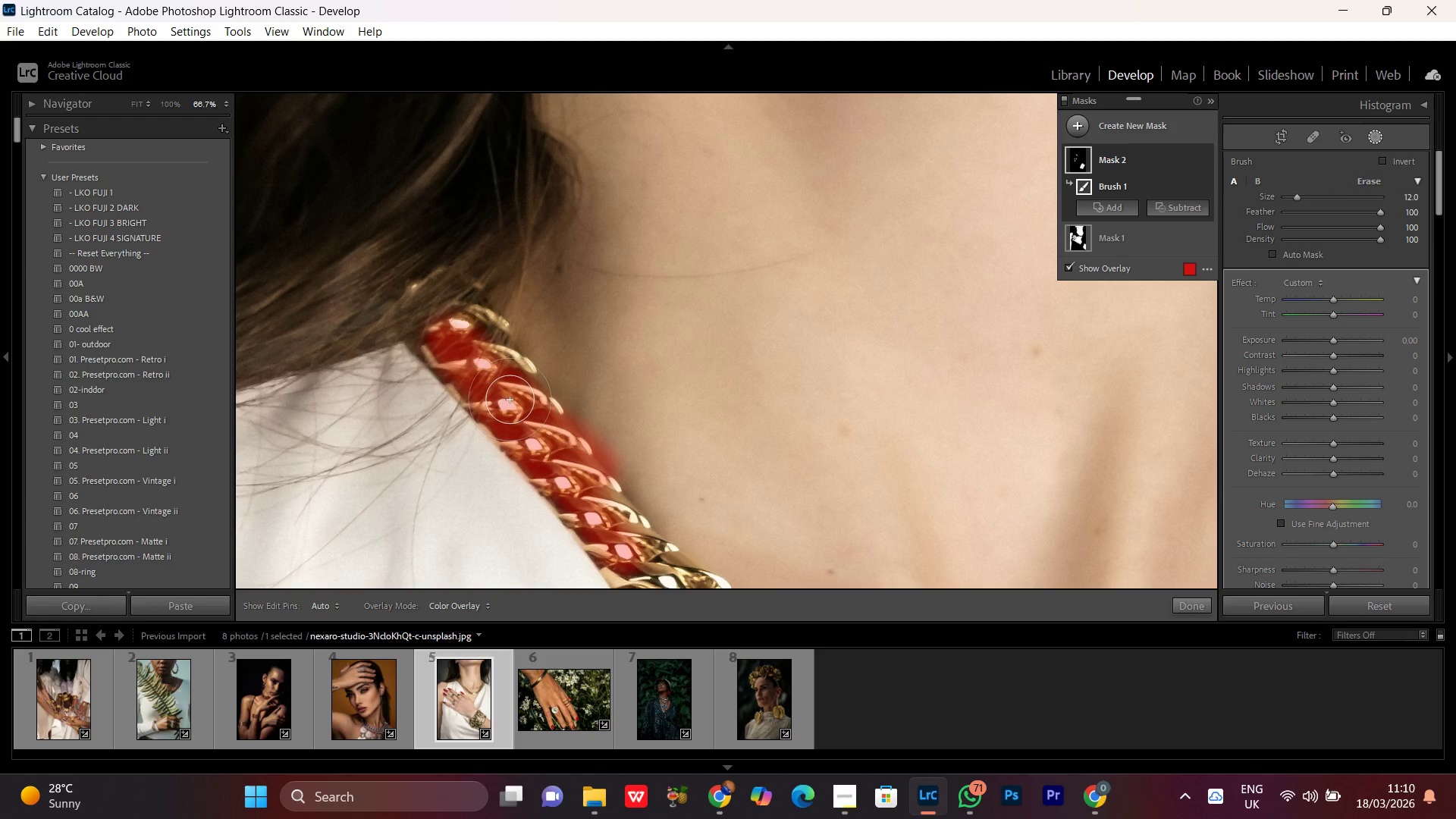 
left_click_drag(start_coordinate=[410, 320], to_coordinate=[502, 432])
 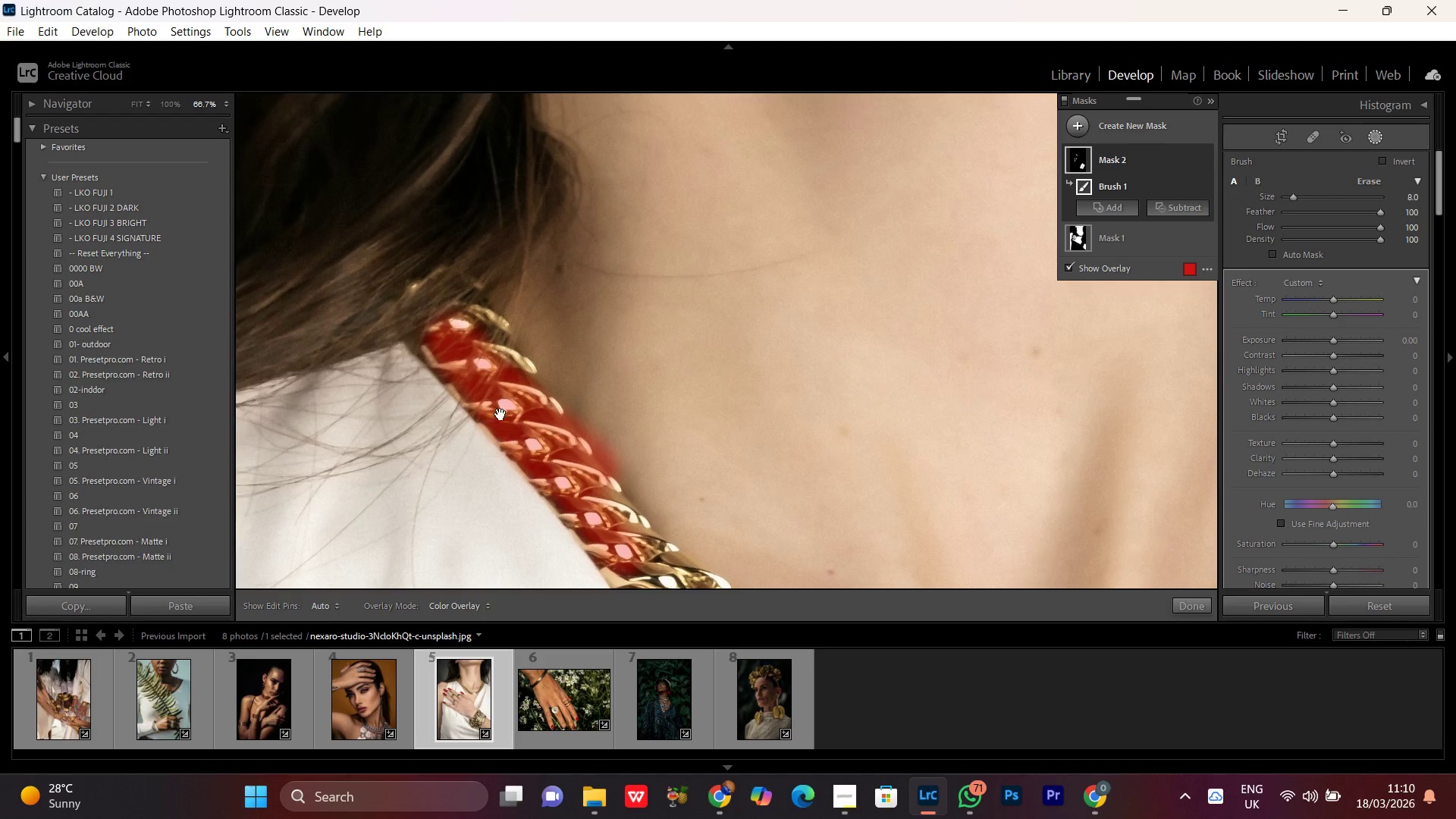 
hold_key(key=Space, duration=3.38)
 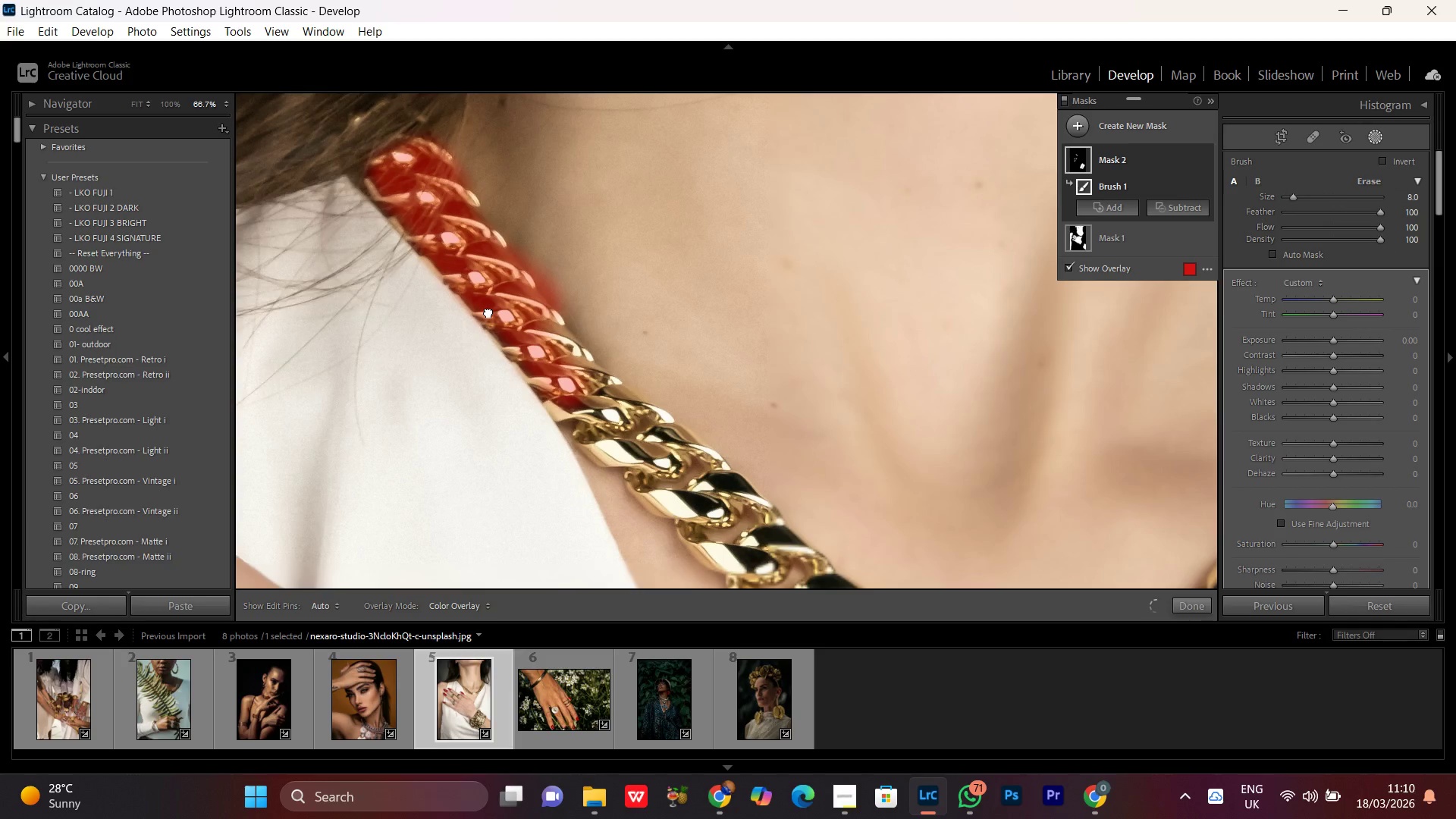 
left_click_drag(start_coordinate=[510, 379], to_coordinate=[506, 388])
 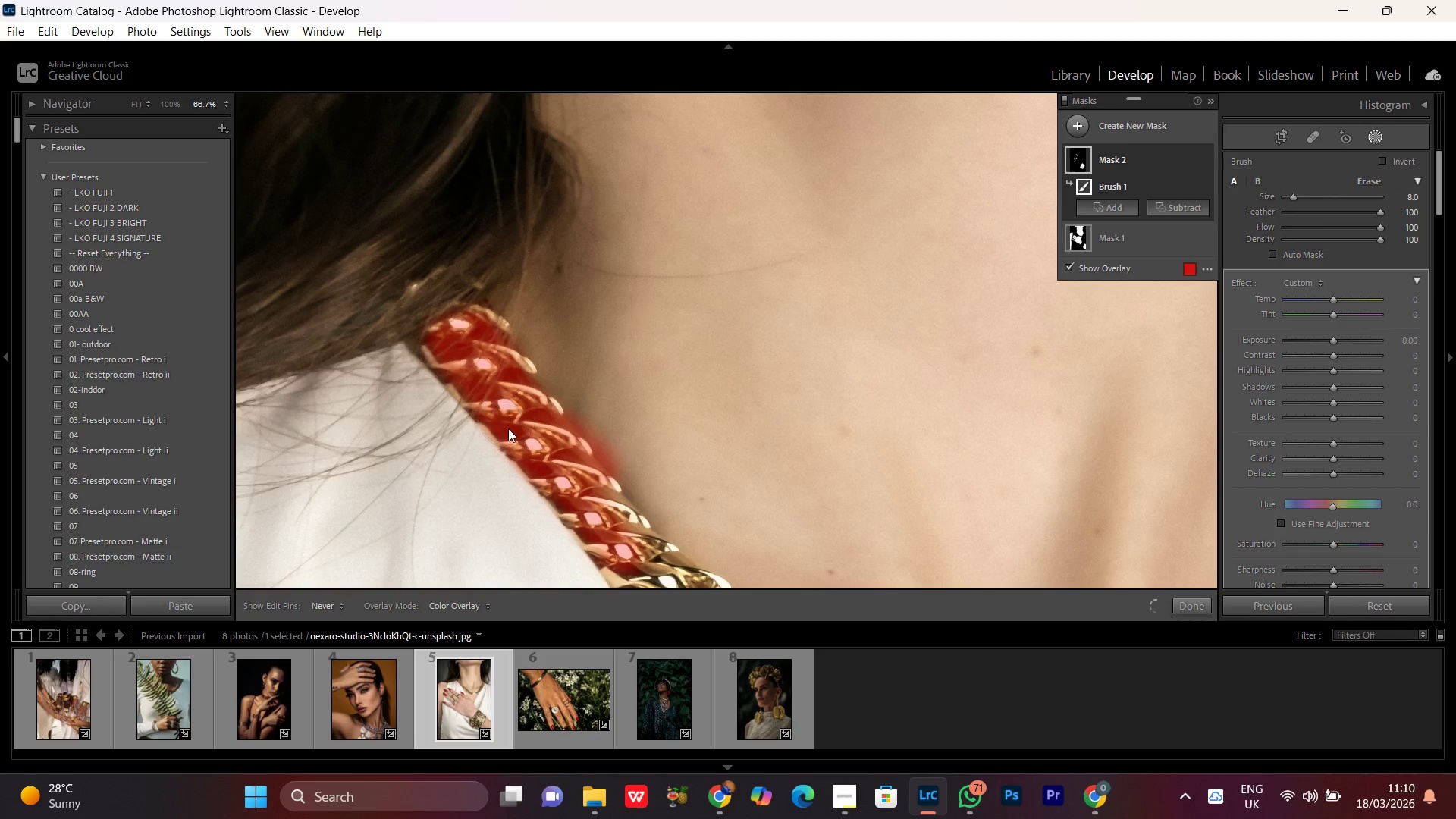 
scroll: coordinate [510, 401], scroll_direction: none, amount: 0.0
 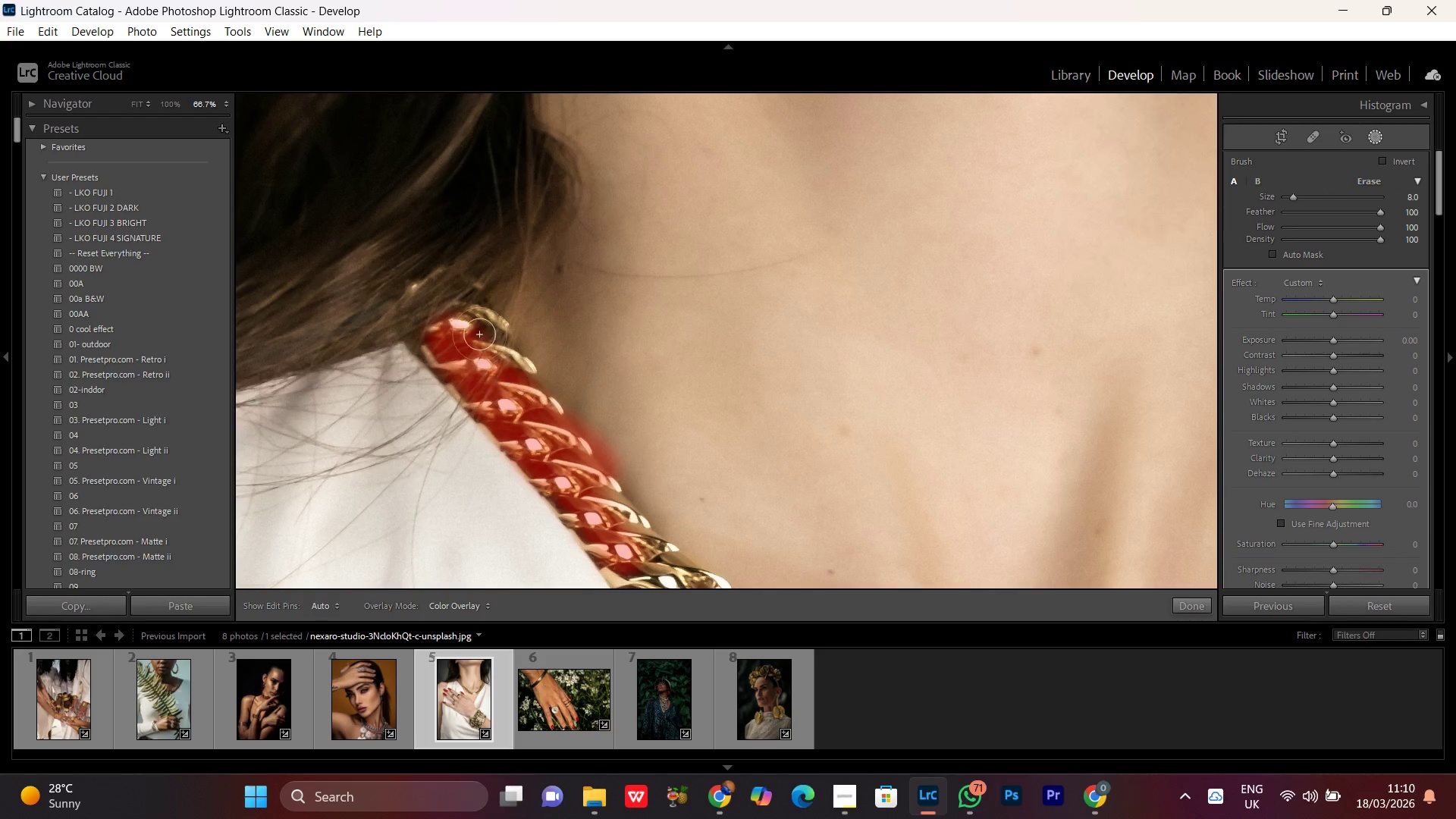 
hold_key(key=Space, duration=1.2)
 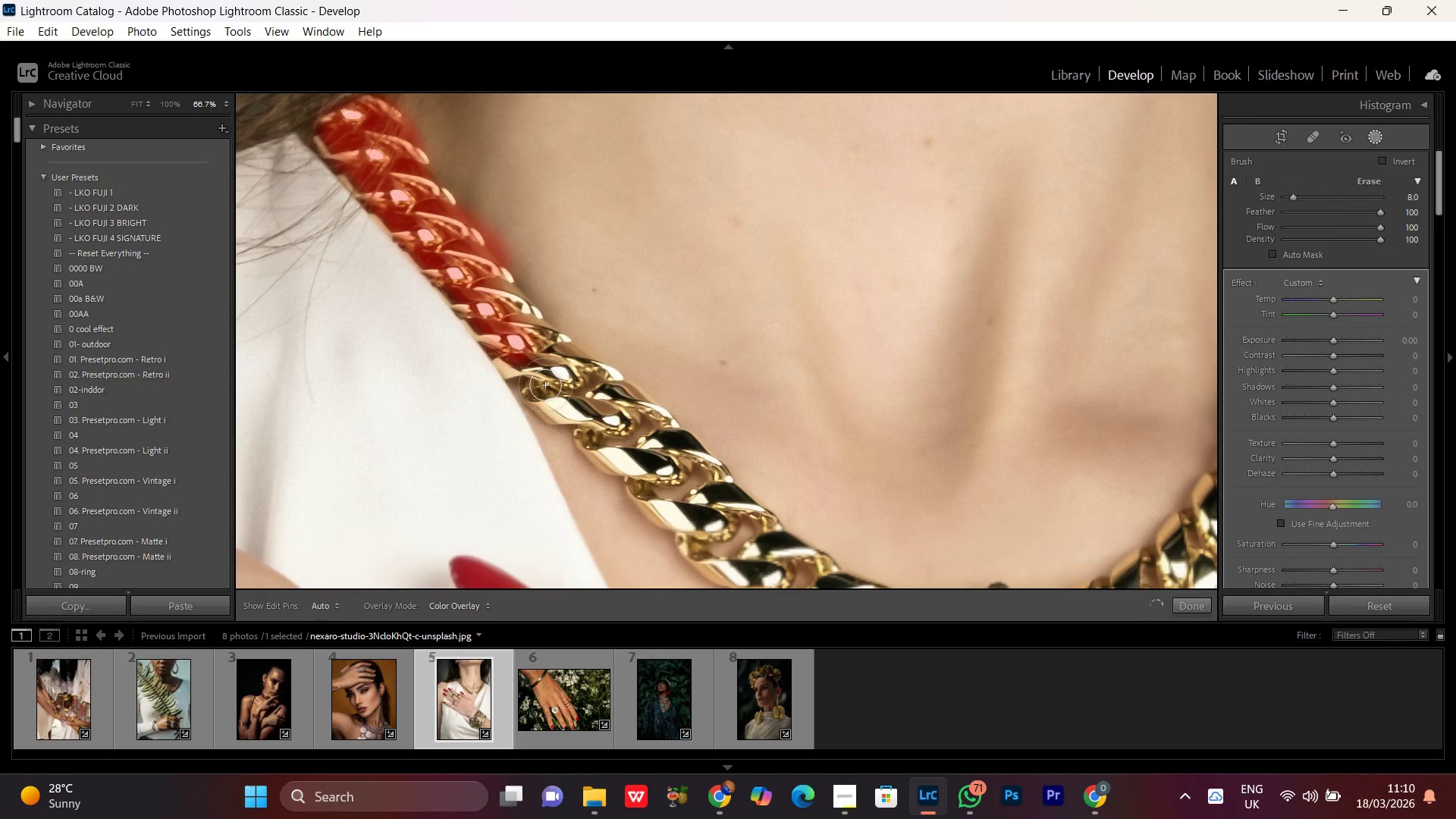 
left_click_drag(start_coordinate=[530, 450], to_coordinate=[473, 284])
 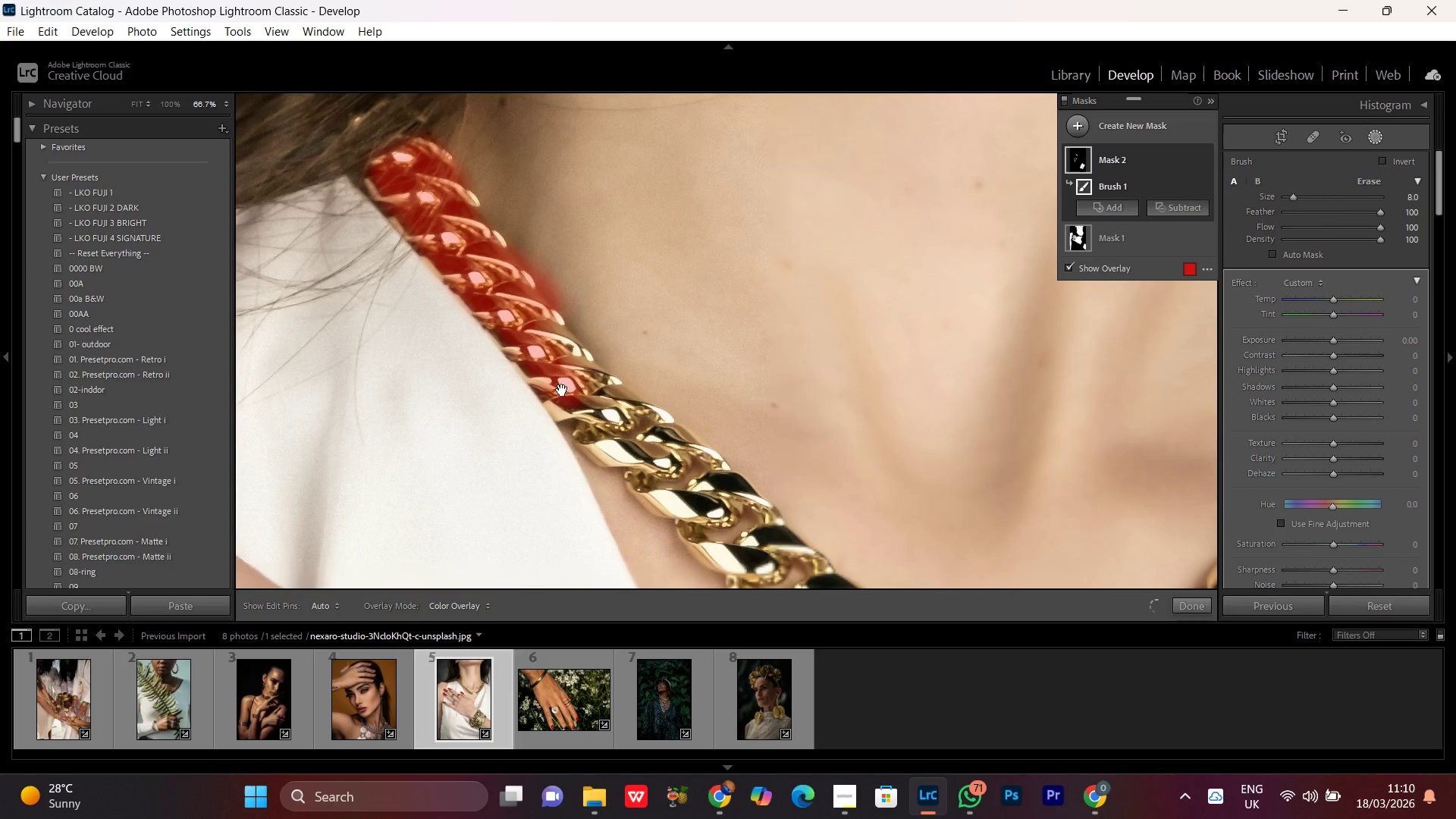 
left_click_drag(start_coordinate=[573, 393], to_coordinate=[522, 350])
 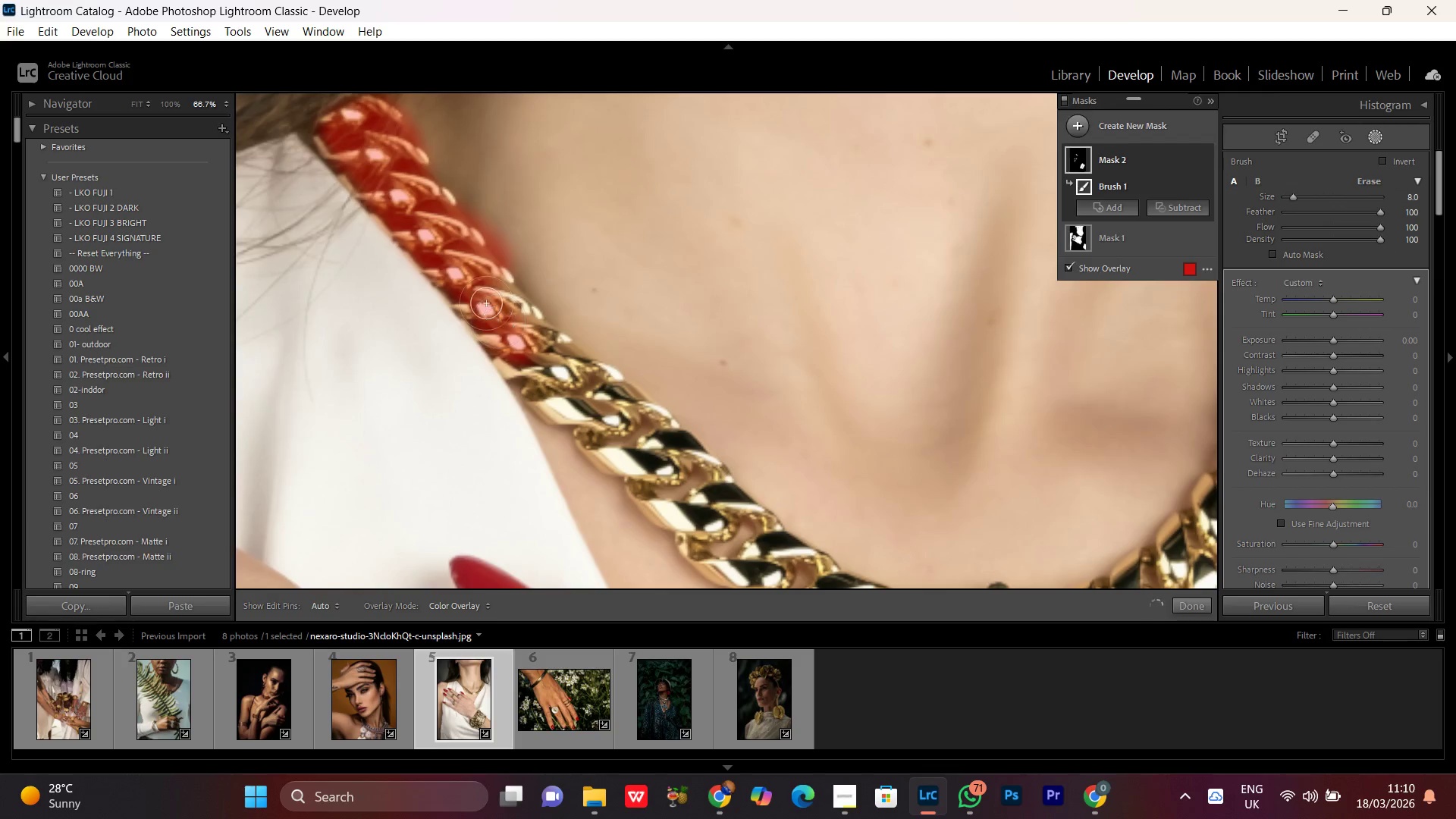 
left_click_drag(start_coordinate=[485, 303], to_coordinate=[502, 315])
 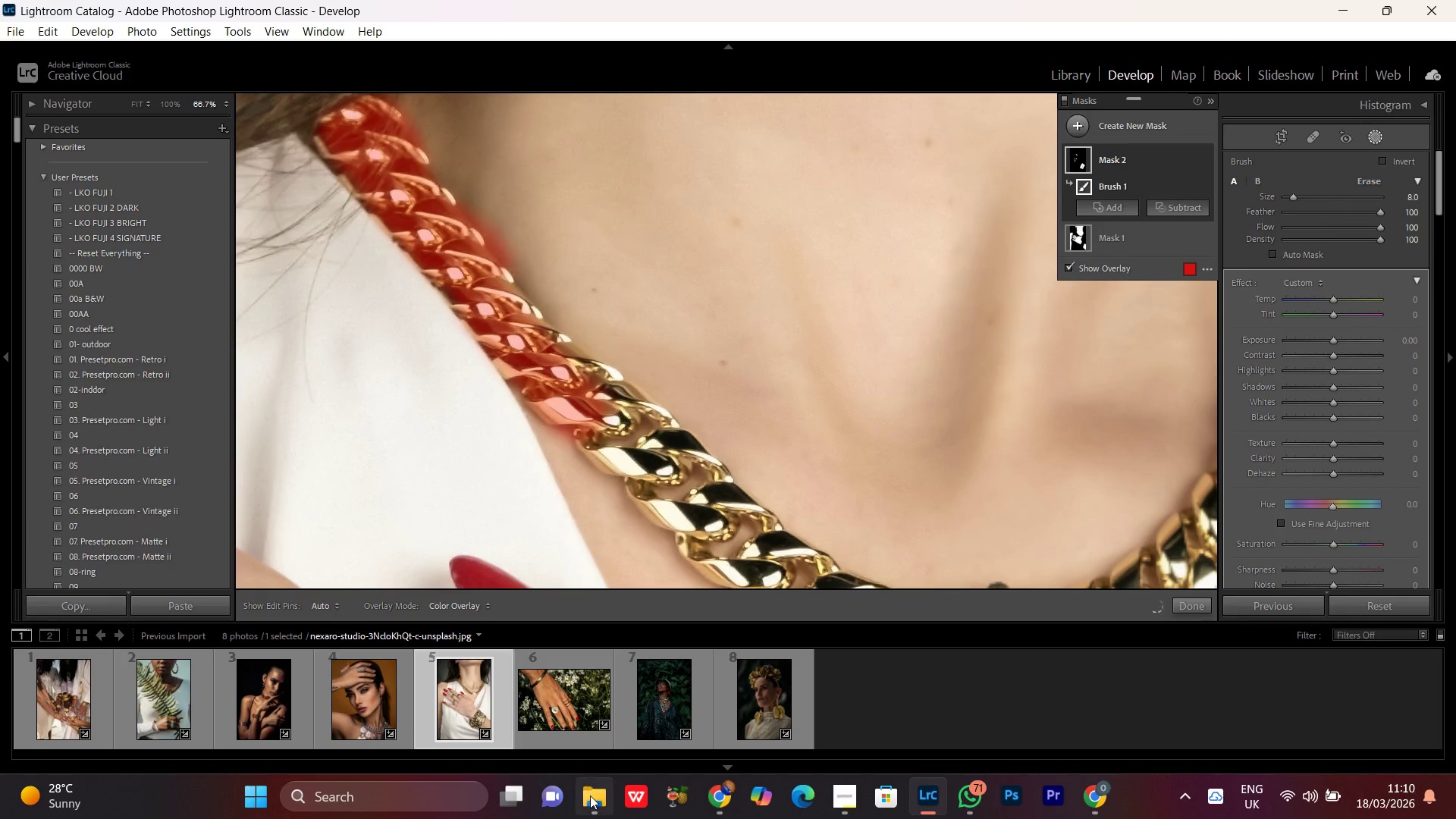 
left_click([597, 802])
 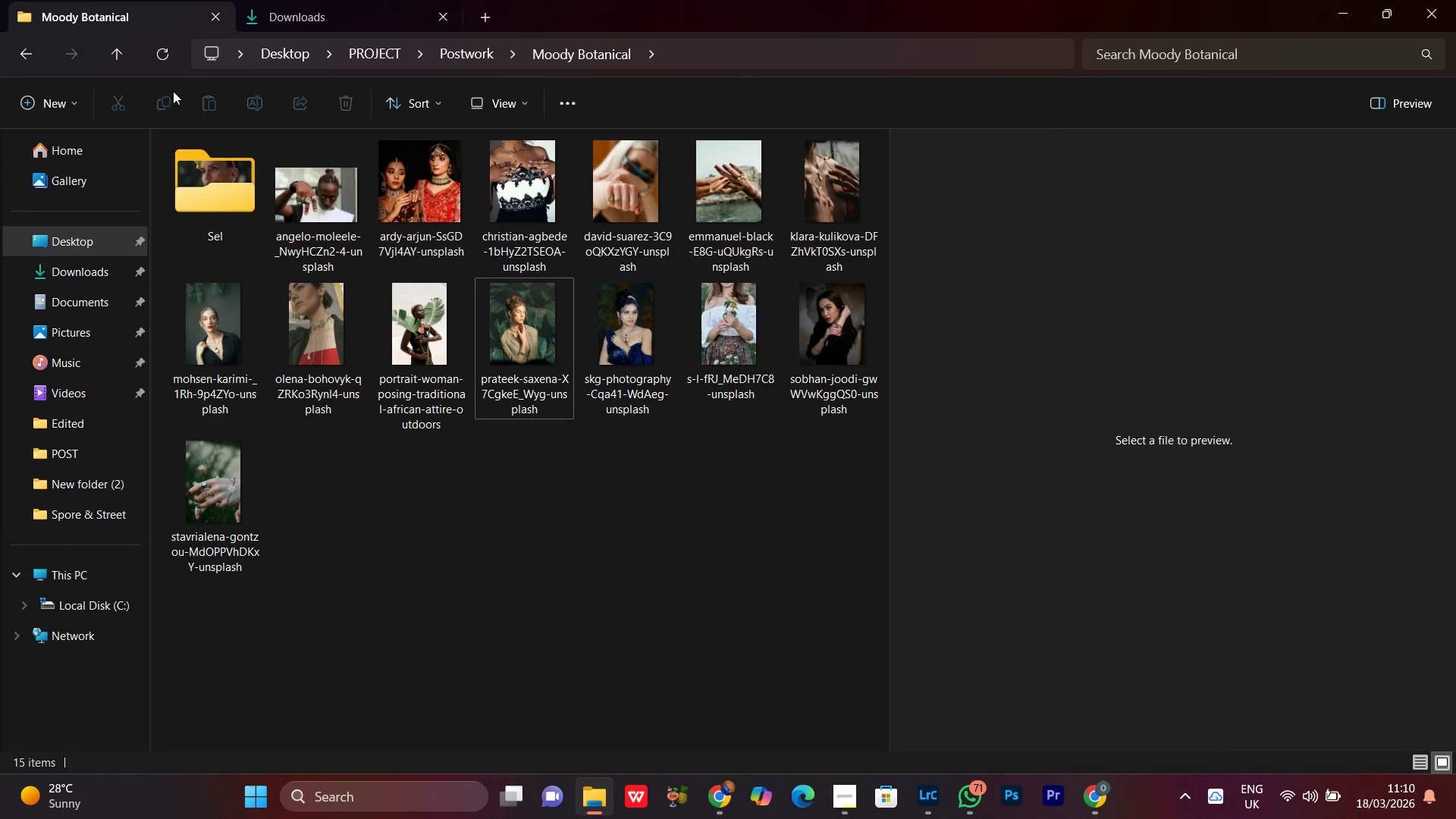 
left_click([322, 15])
 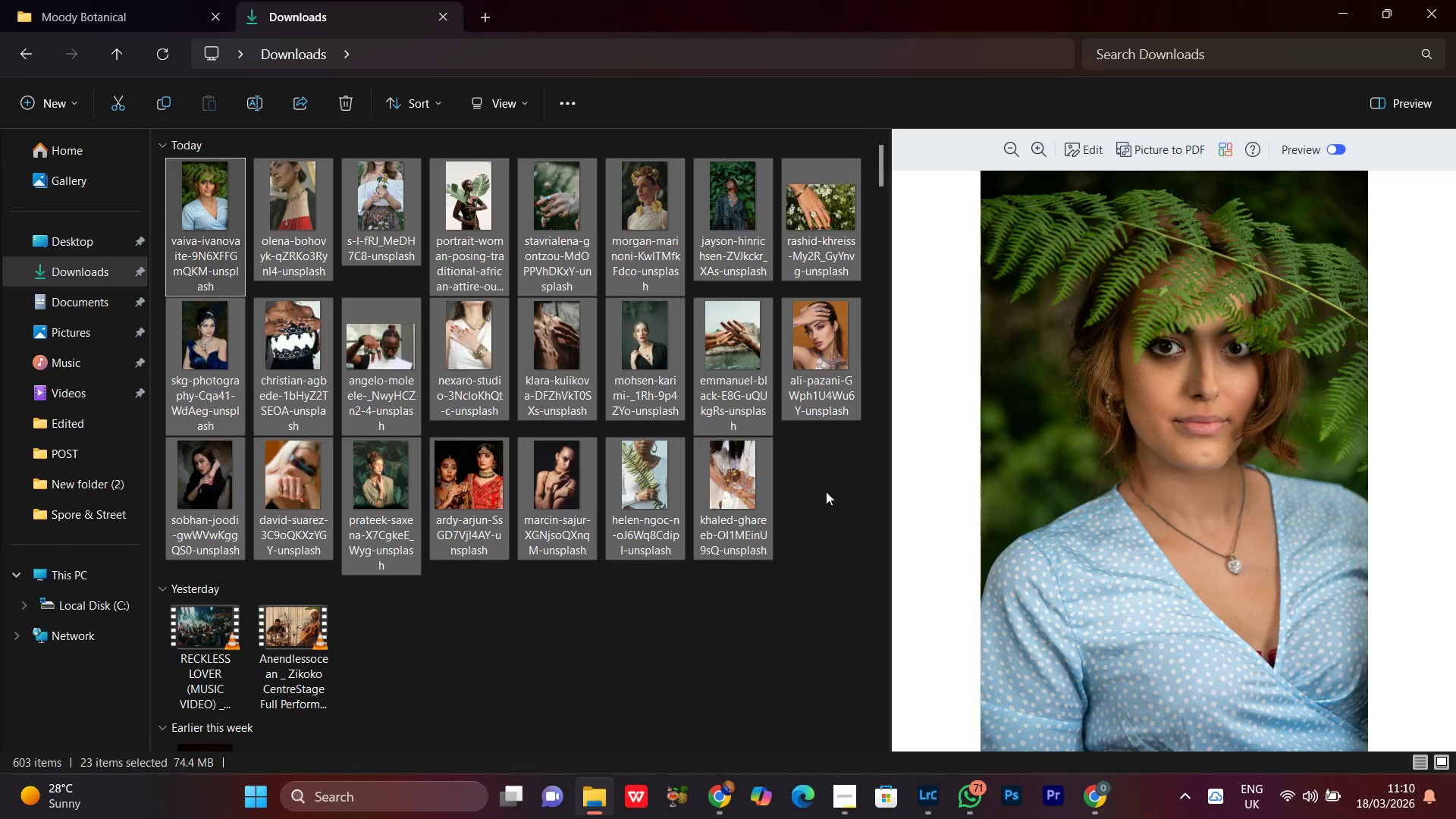 
left_click([135, 30])
 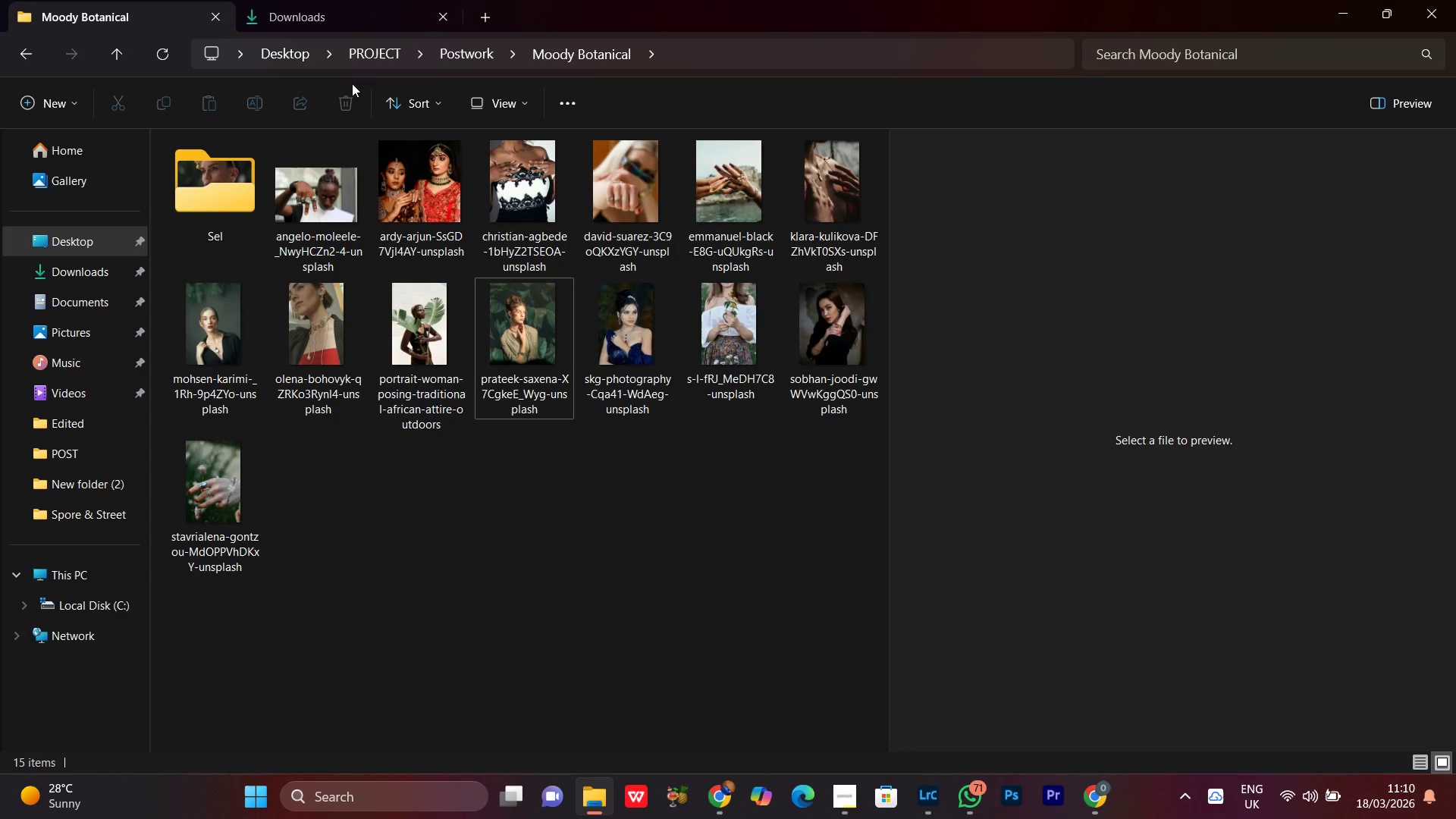 
left_click([298, 14])
 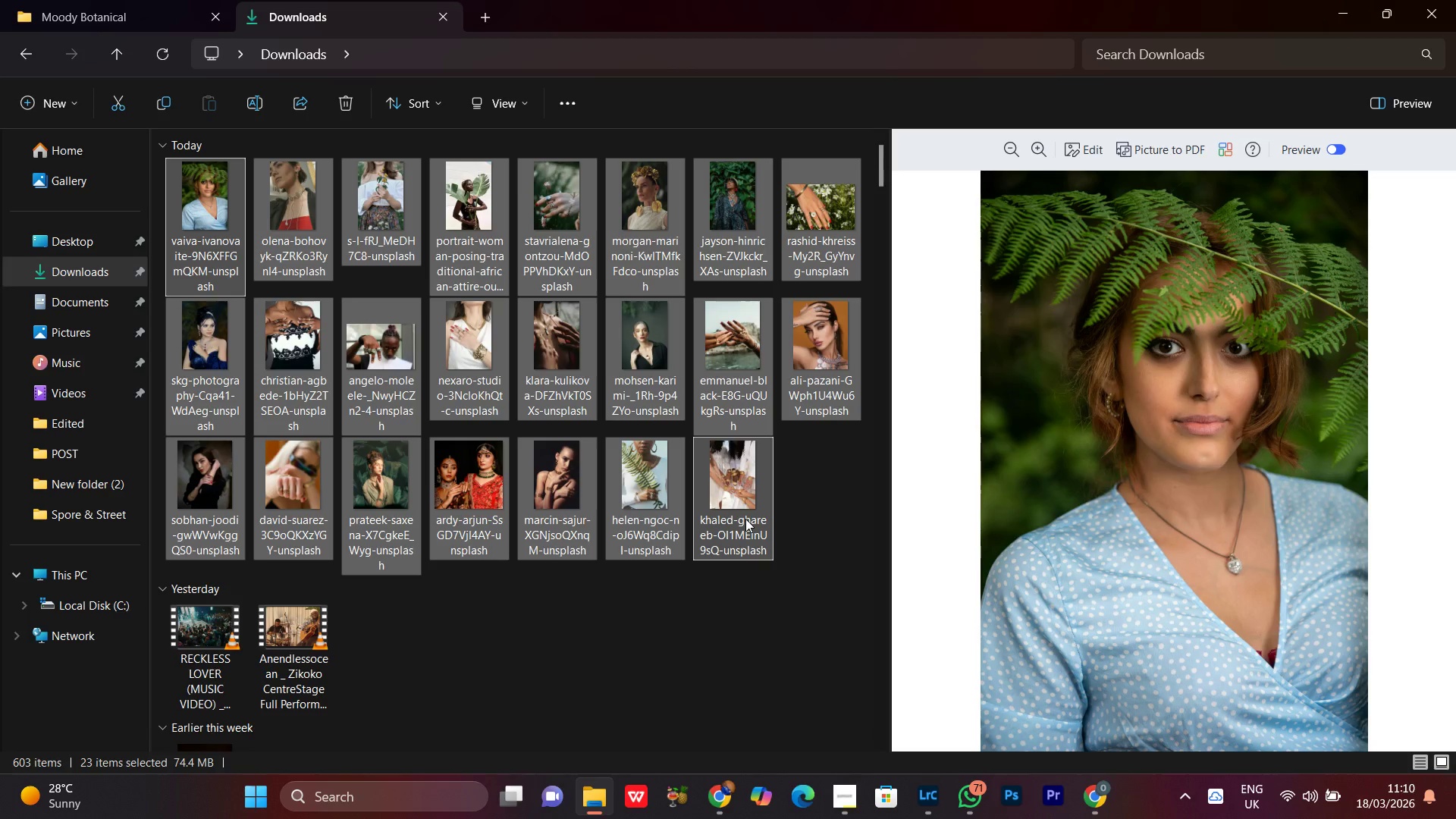 
key(Delete)
 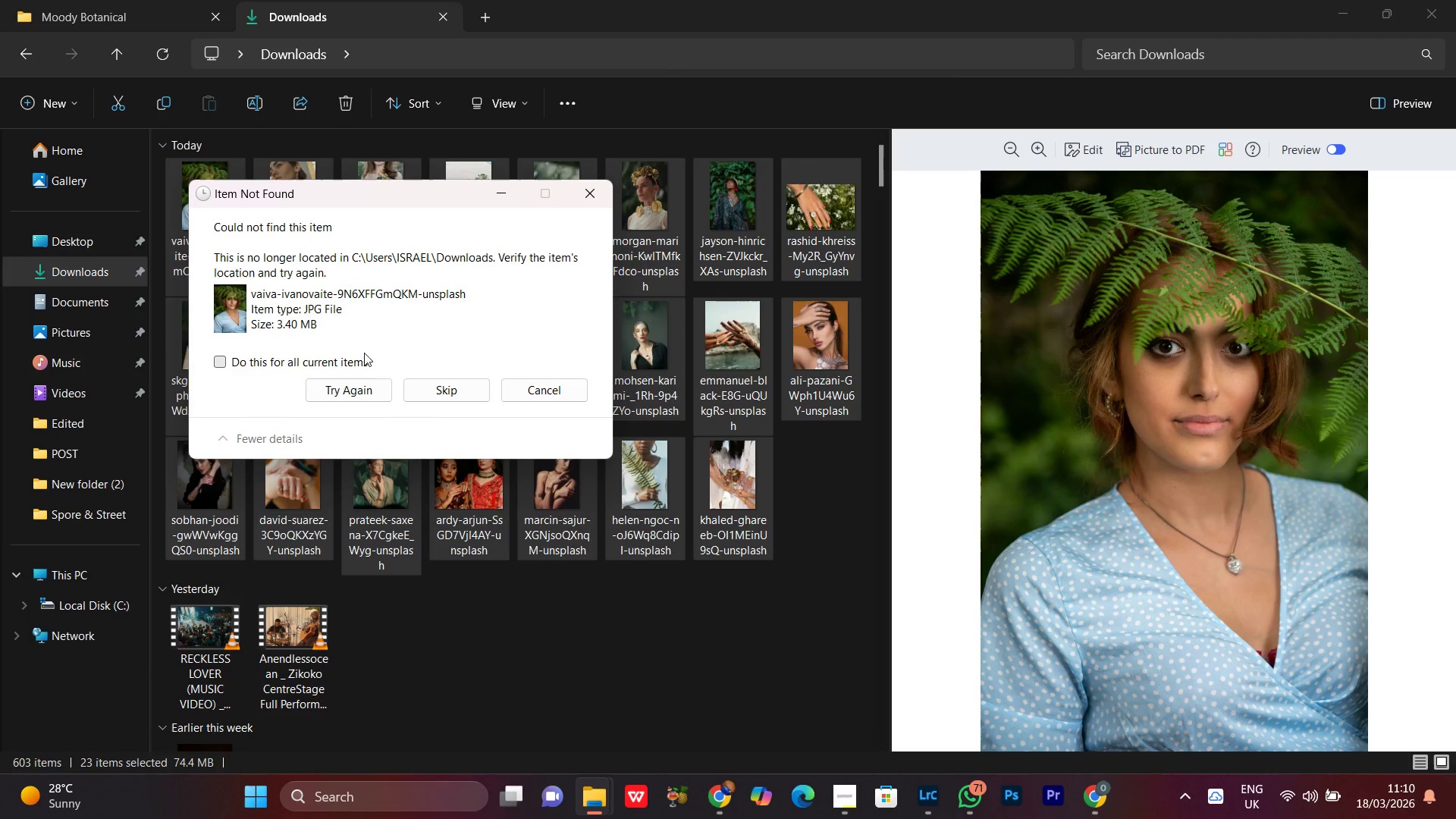 
left_click([447, 387])
 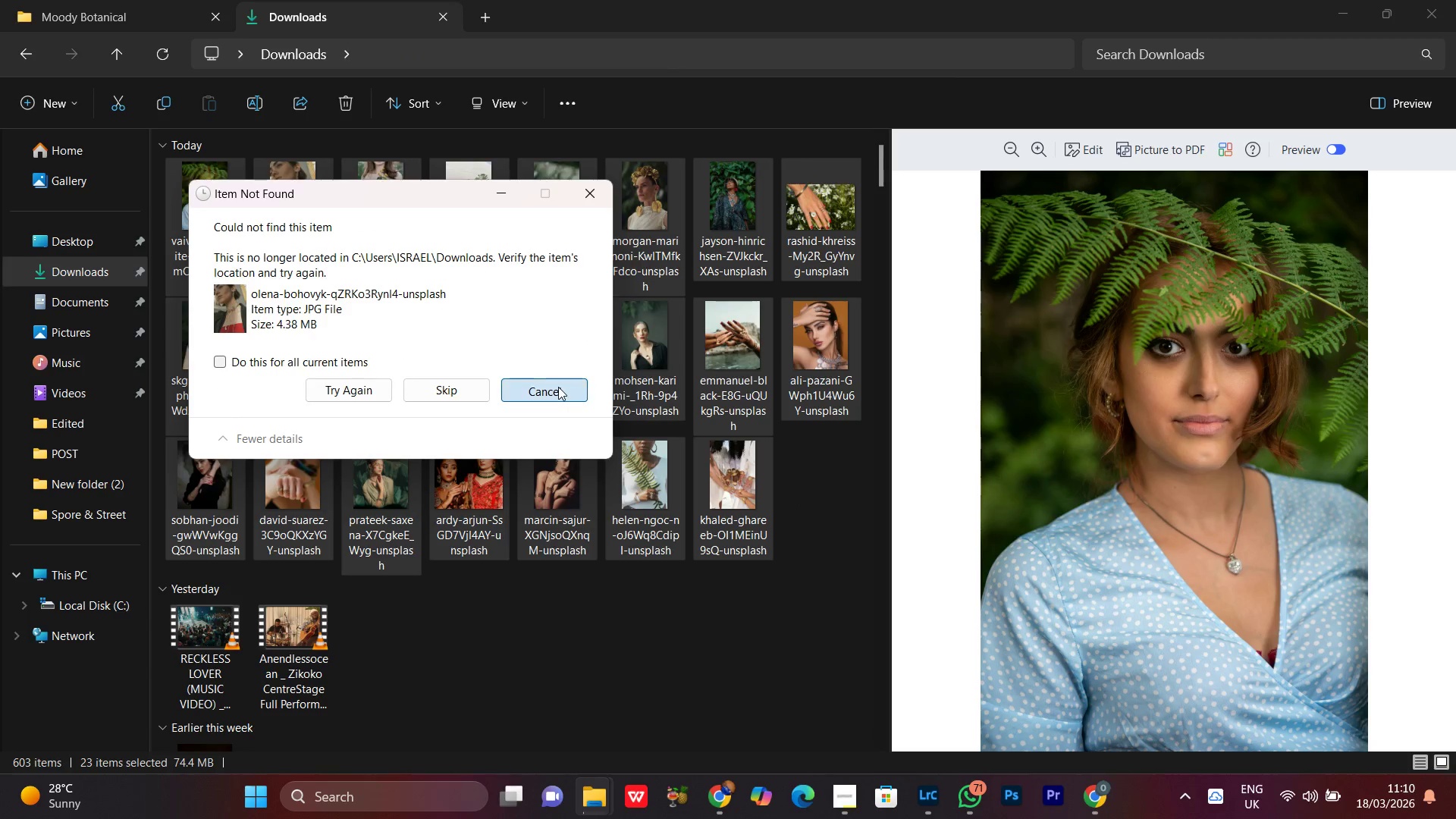 
left_click([811, 497])
 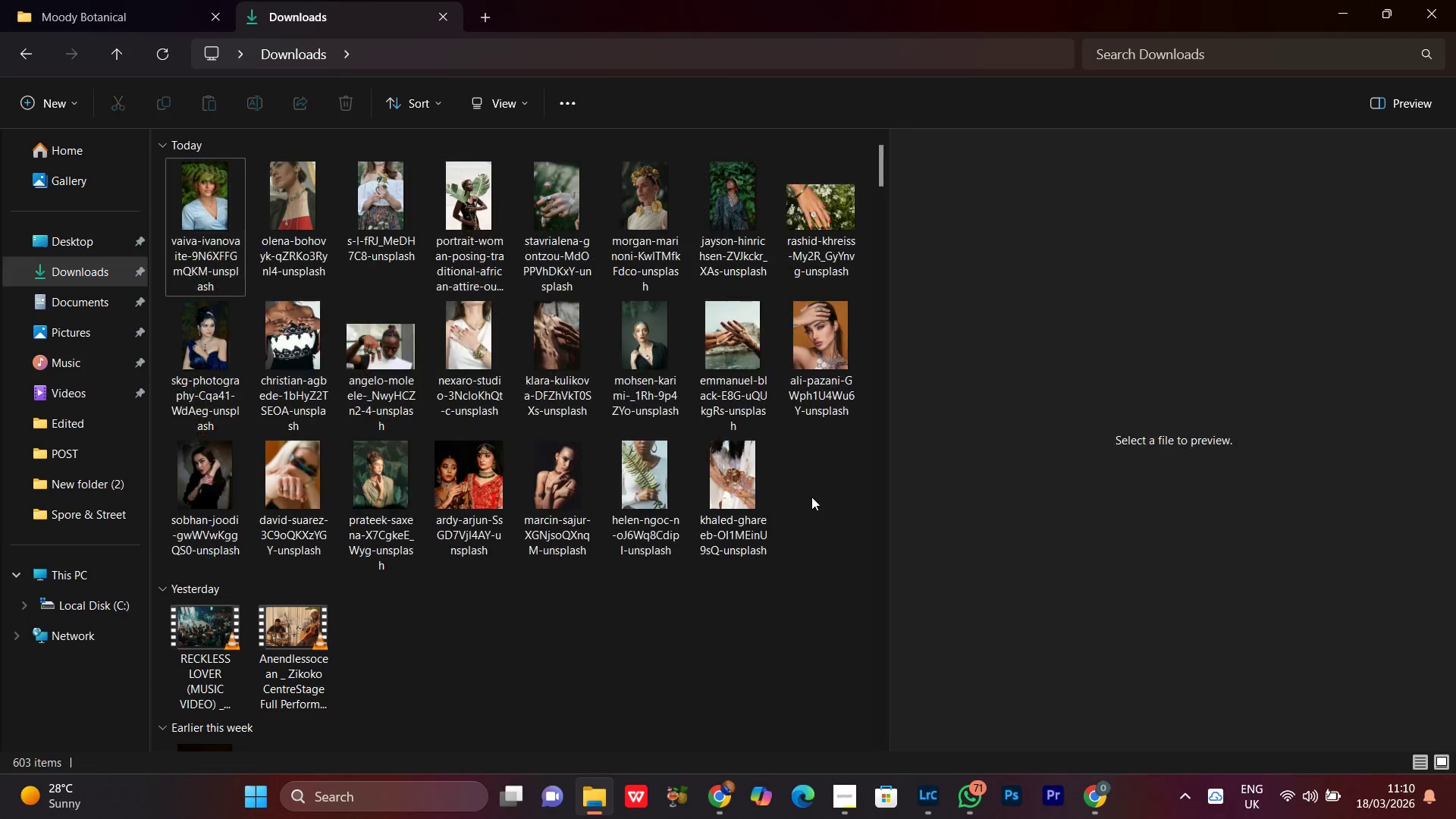 
right_click([811, 497])
 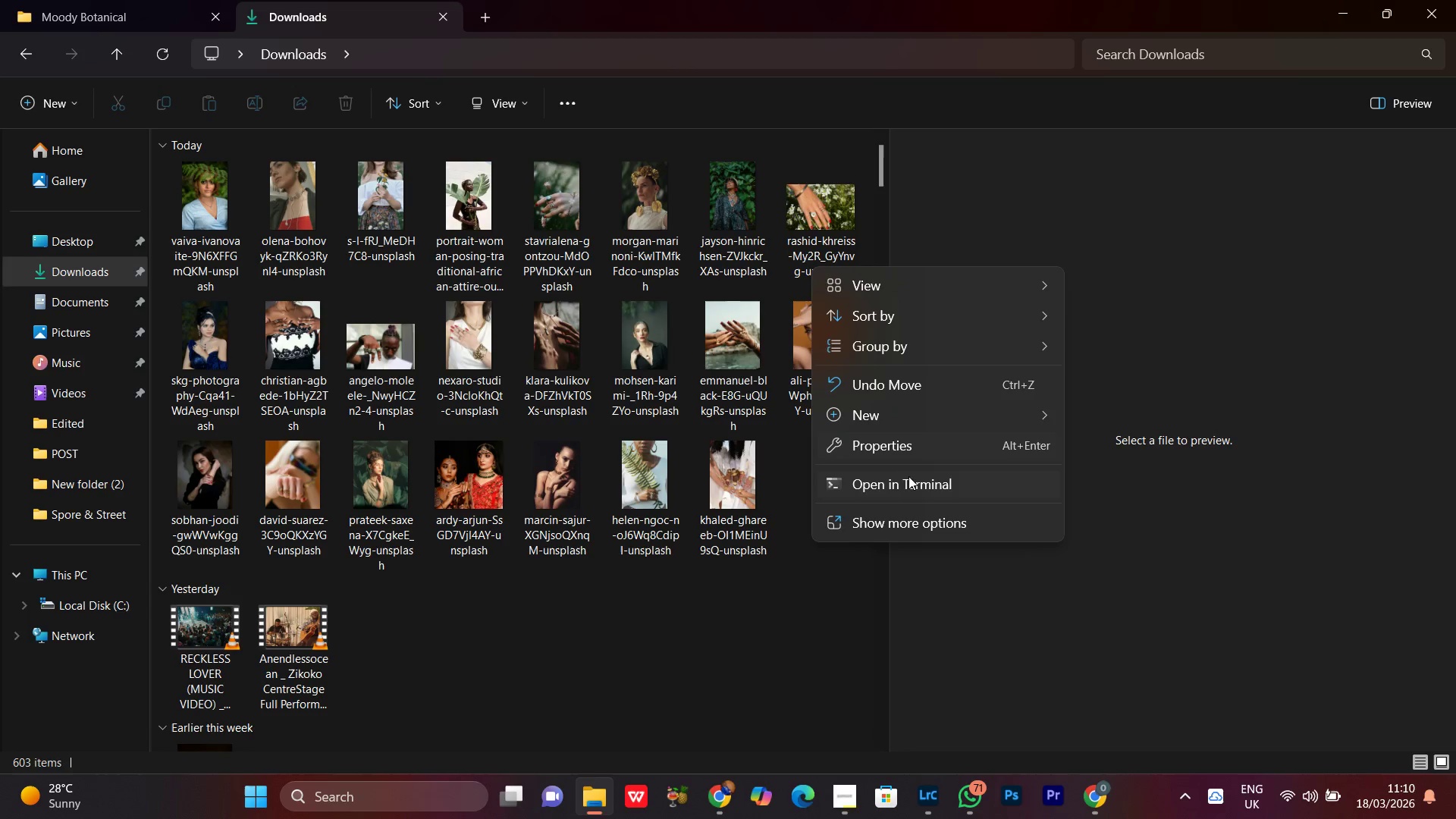 
left_click([908, 512])
 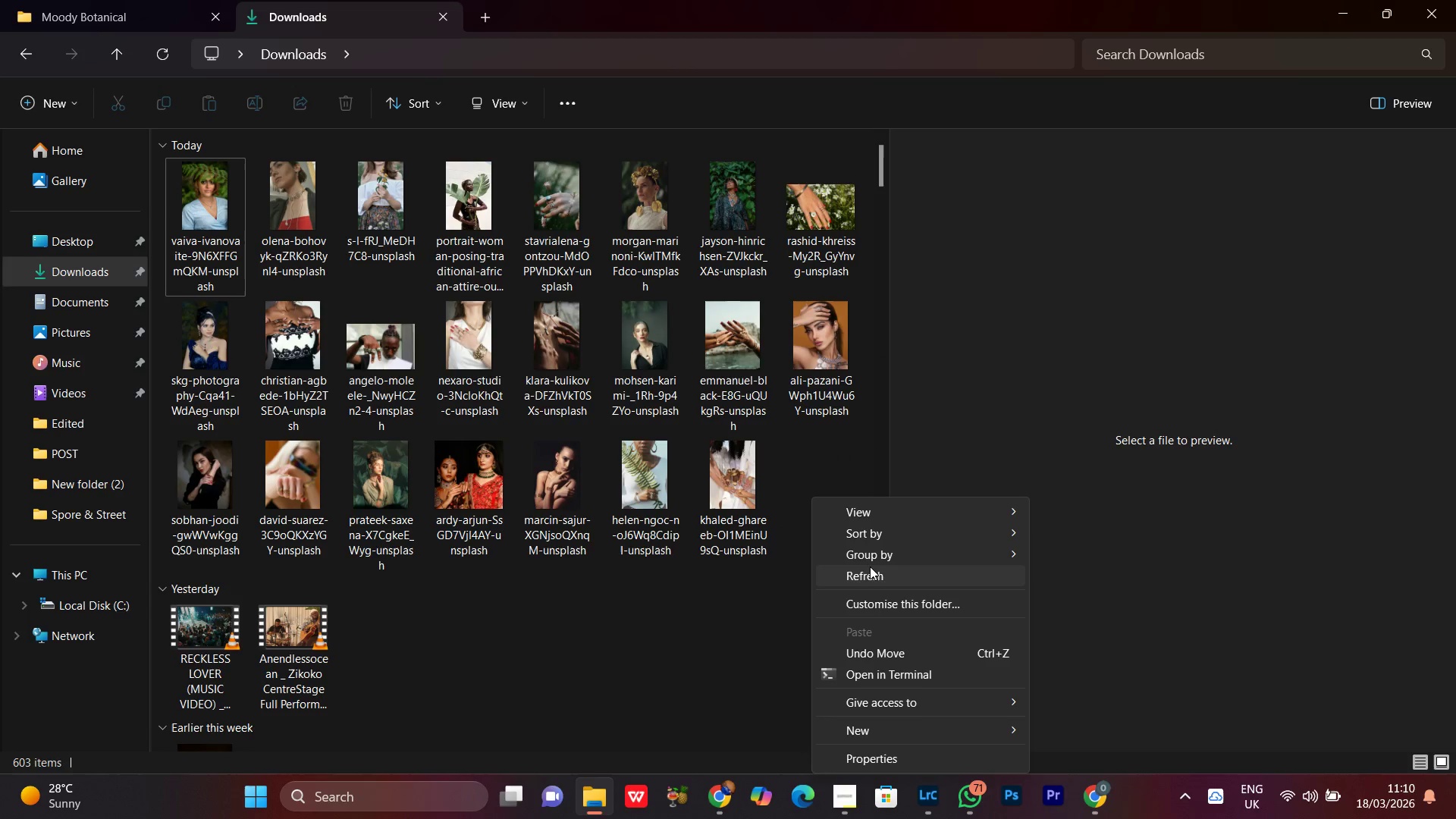 
left_click([869, 566])
 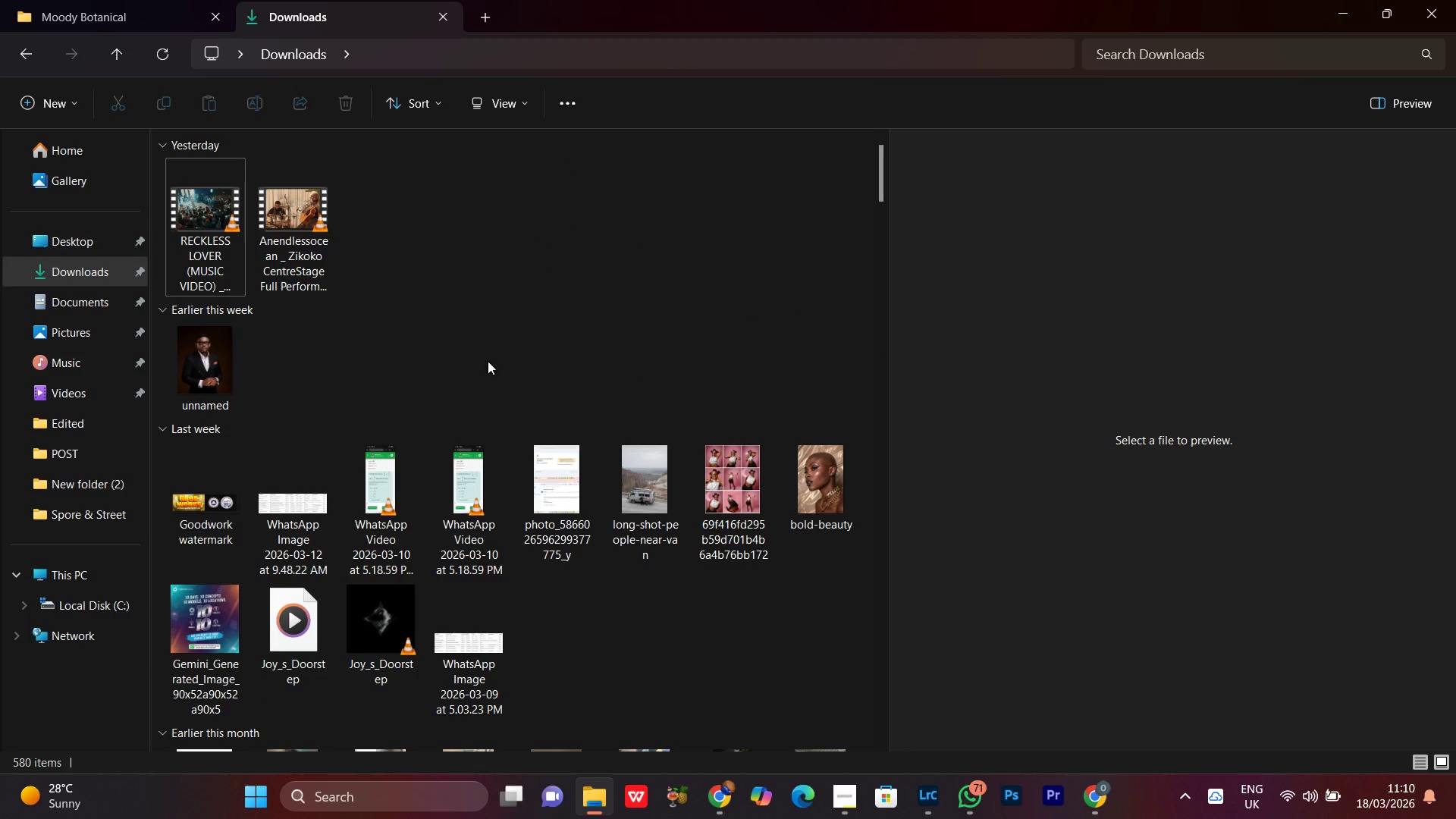 
scroll: coordinate [459, 344], scroll_direction: down, amount: 1.0
 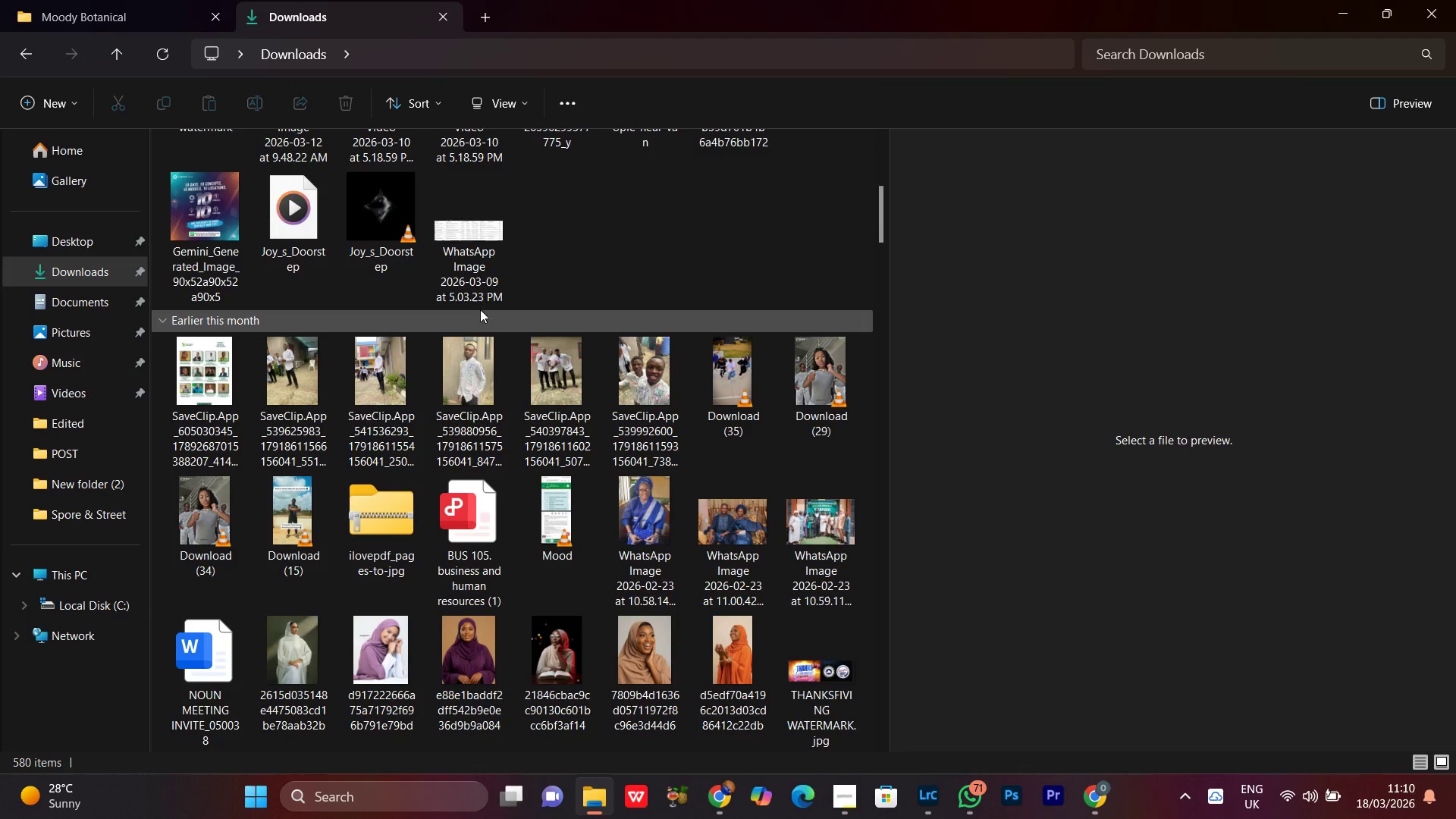 
left_click([466, 270])
 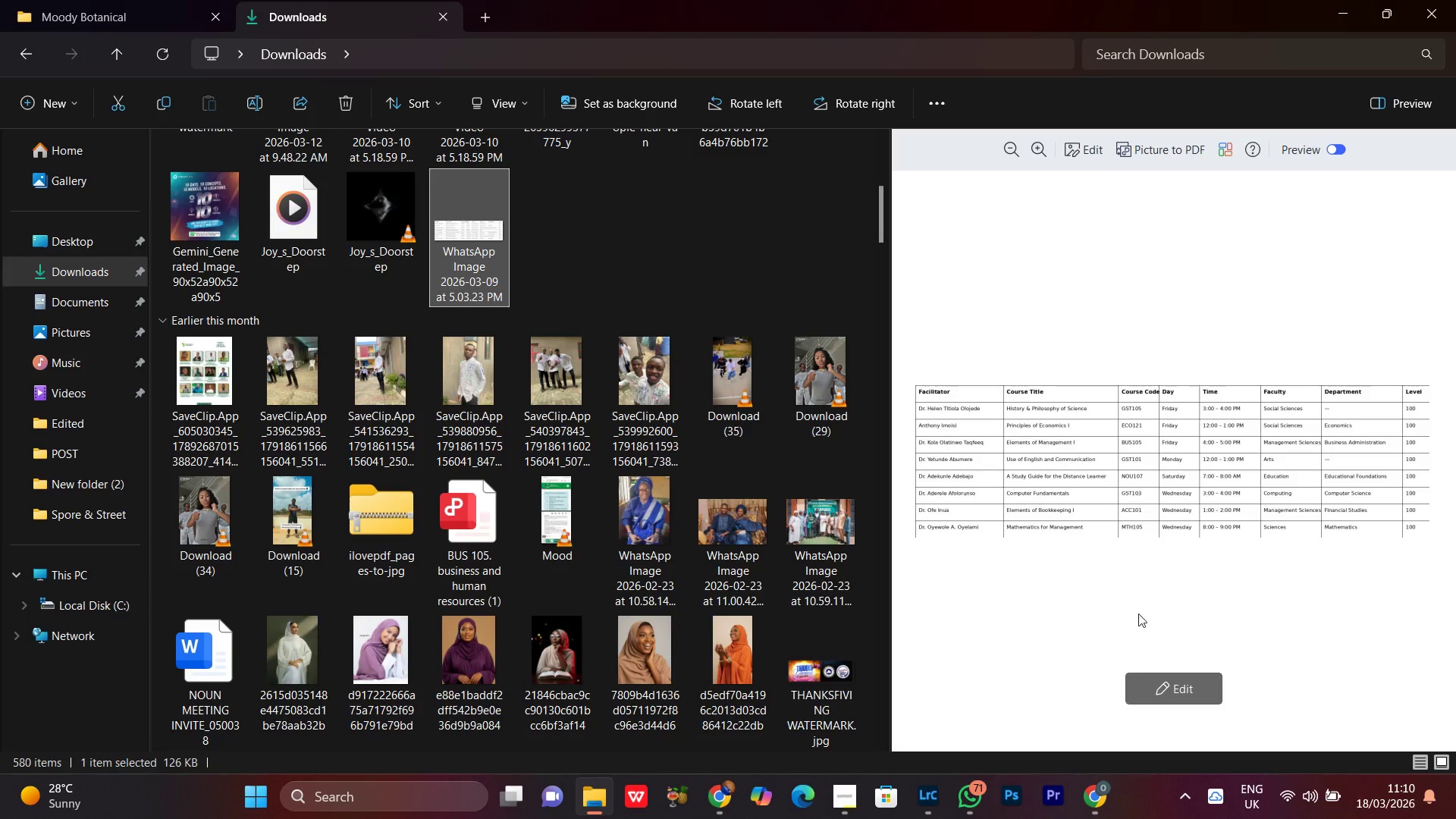 
scroll: coordinate [1031, 520], scroll_direction: up, amount: 5.0
 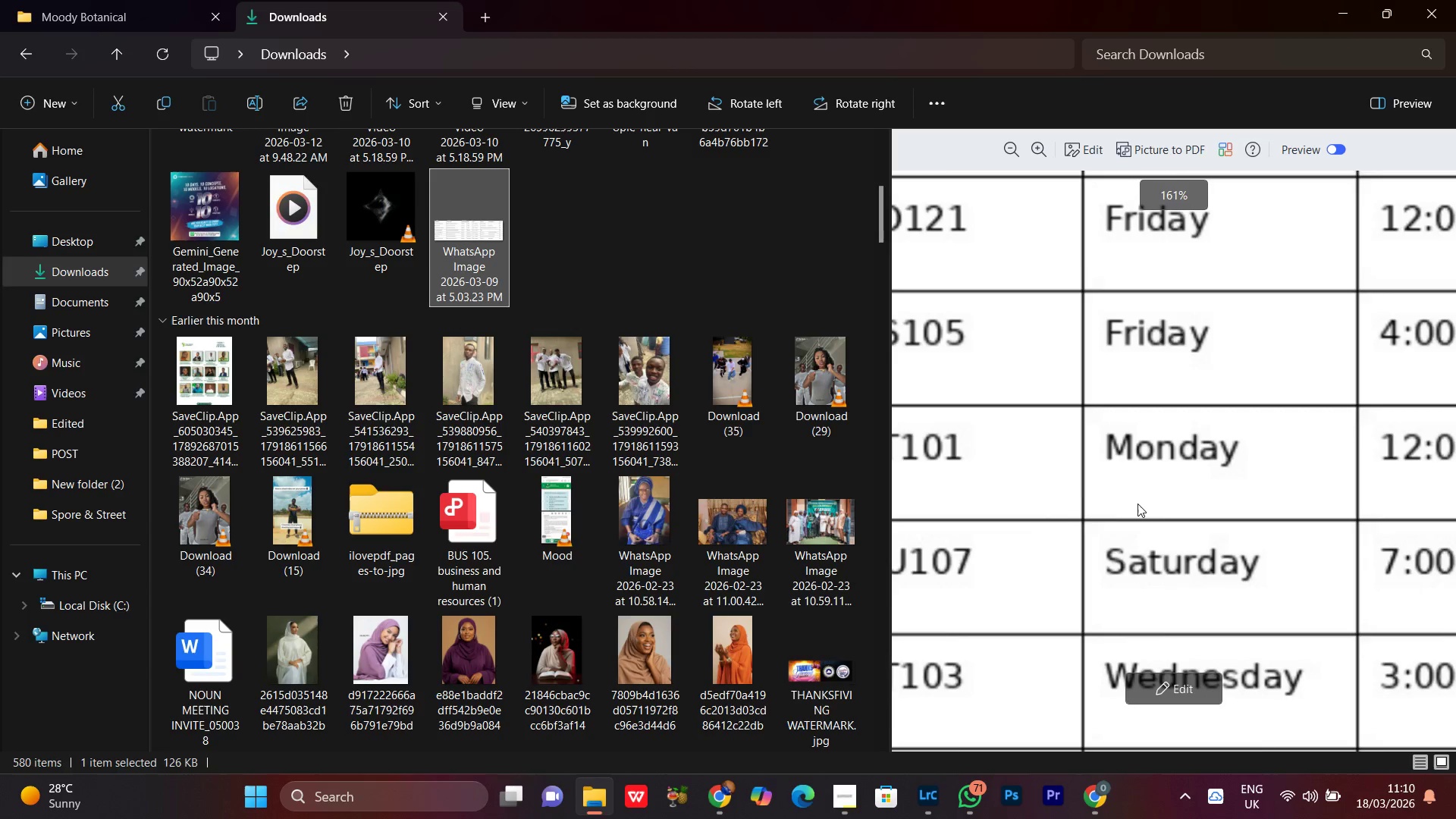 
scroll: coordinate [1139, 507], scroll_direction: down, amount: 5.0
 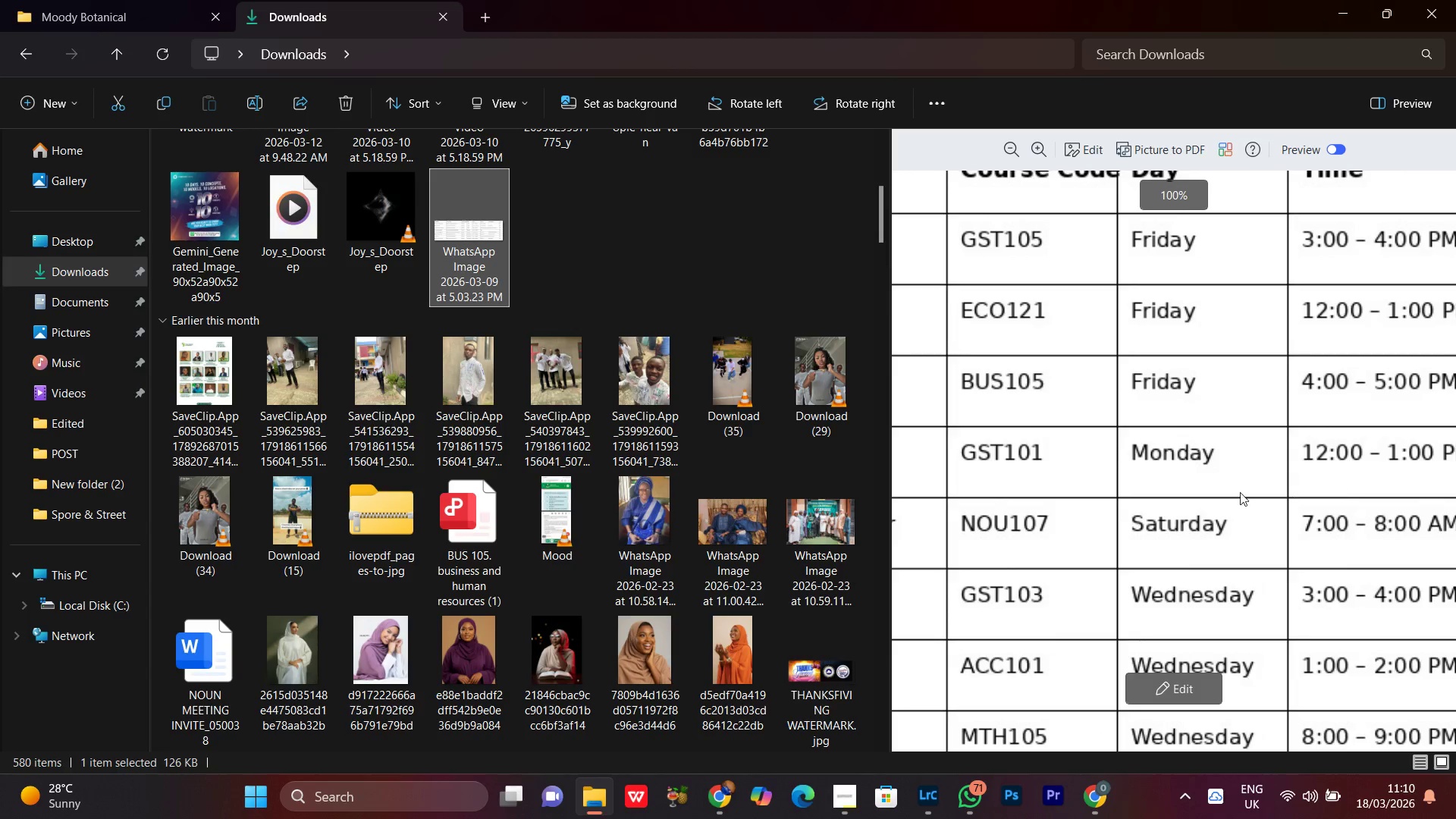 
scroll: coordinate [1245, 529], scroll_direction: none, amount: 0.0
 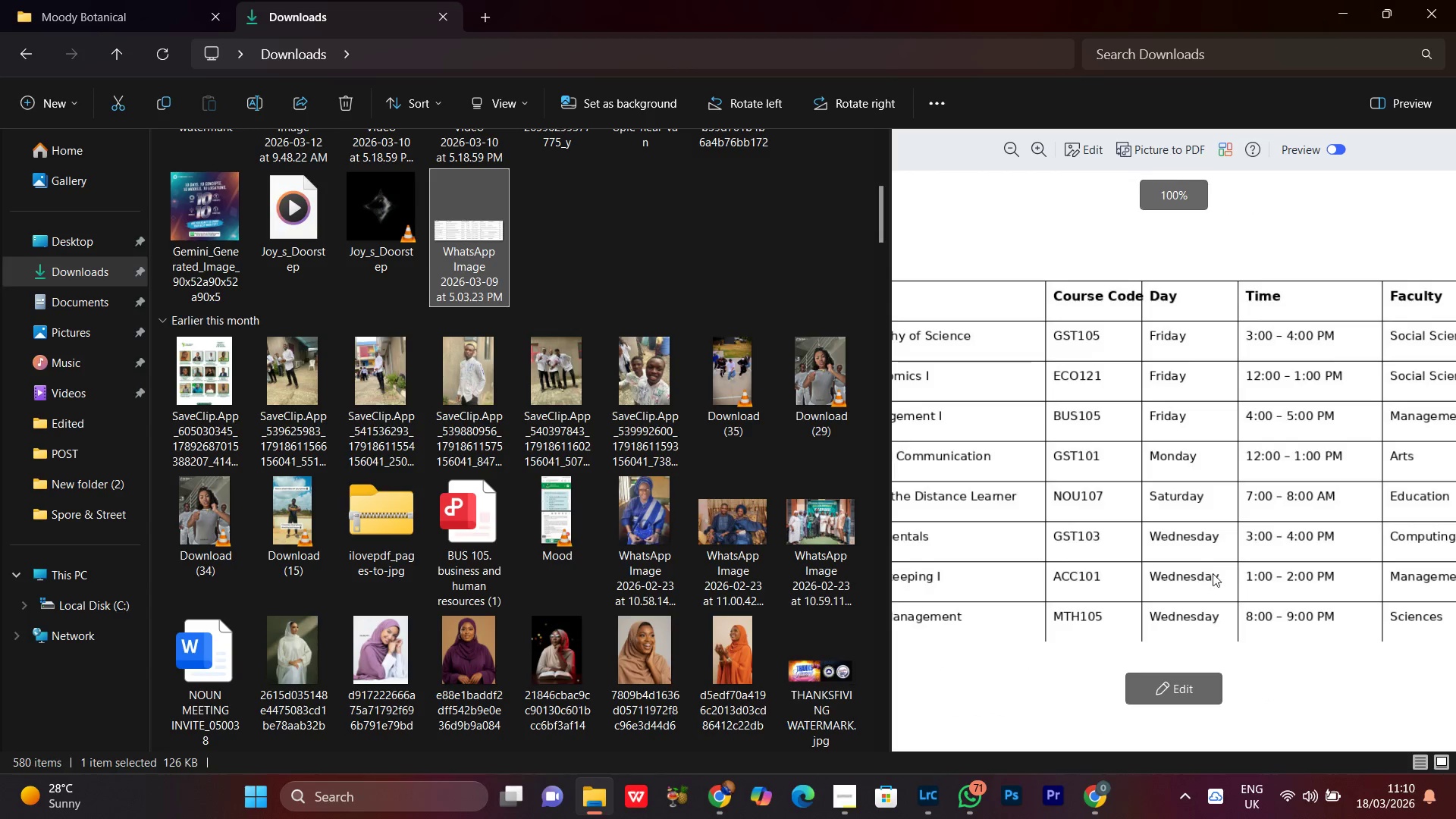 
left_click_drag(start_coordinate=[1207, 578], to_coordinate=[1221, 492])
 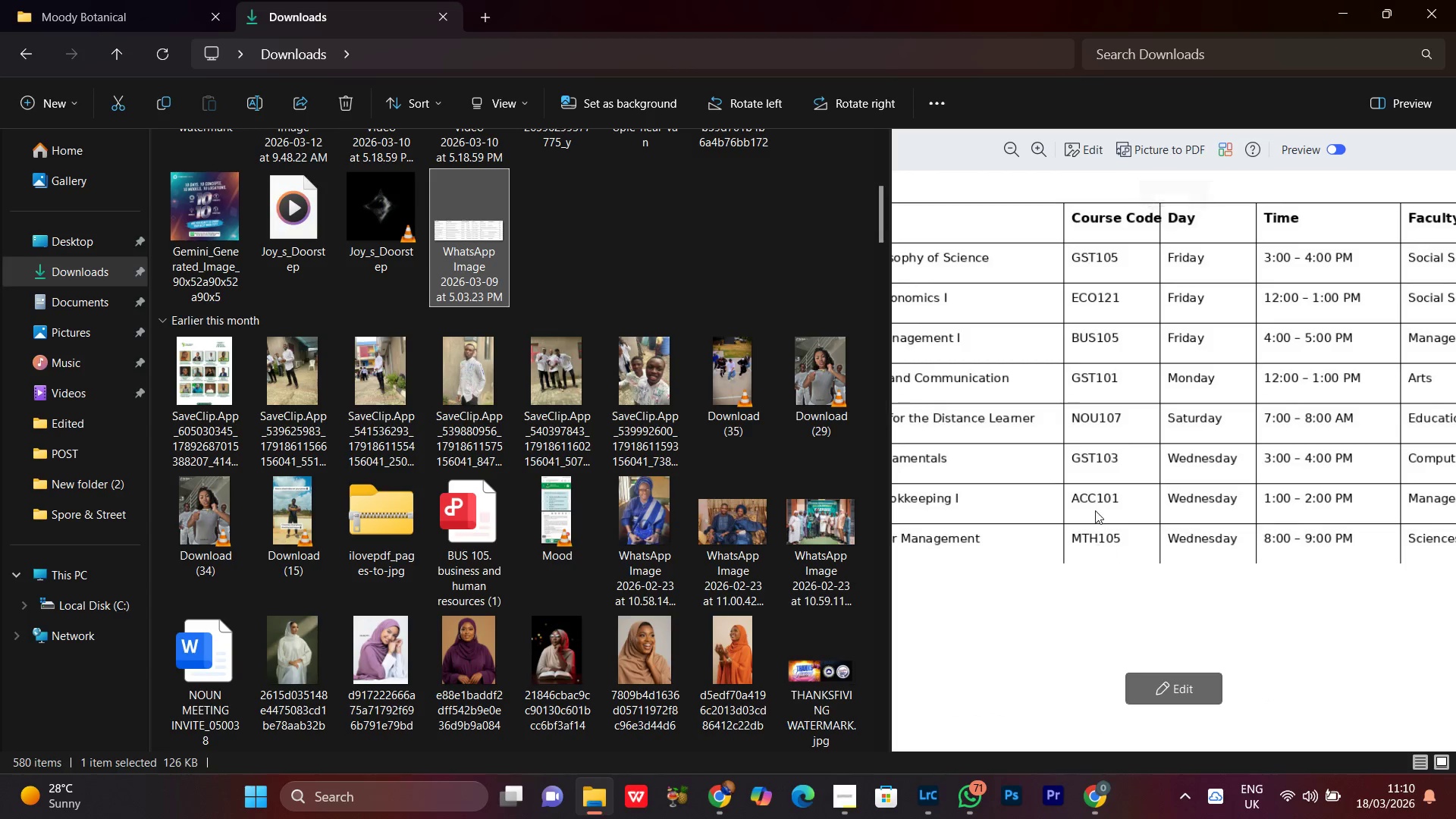 
left_click_drag(start_coordinate=[1065, 519], to_coordinate=[1078, 502])
 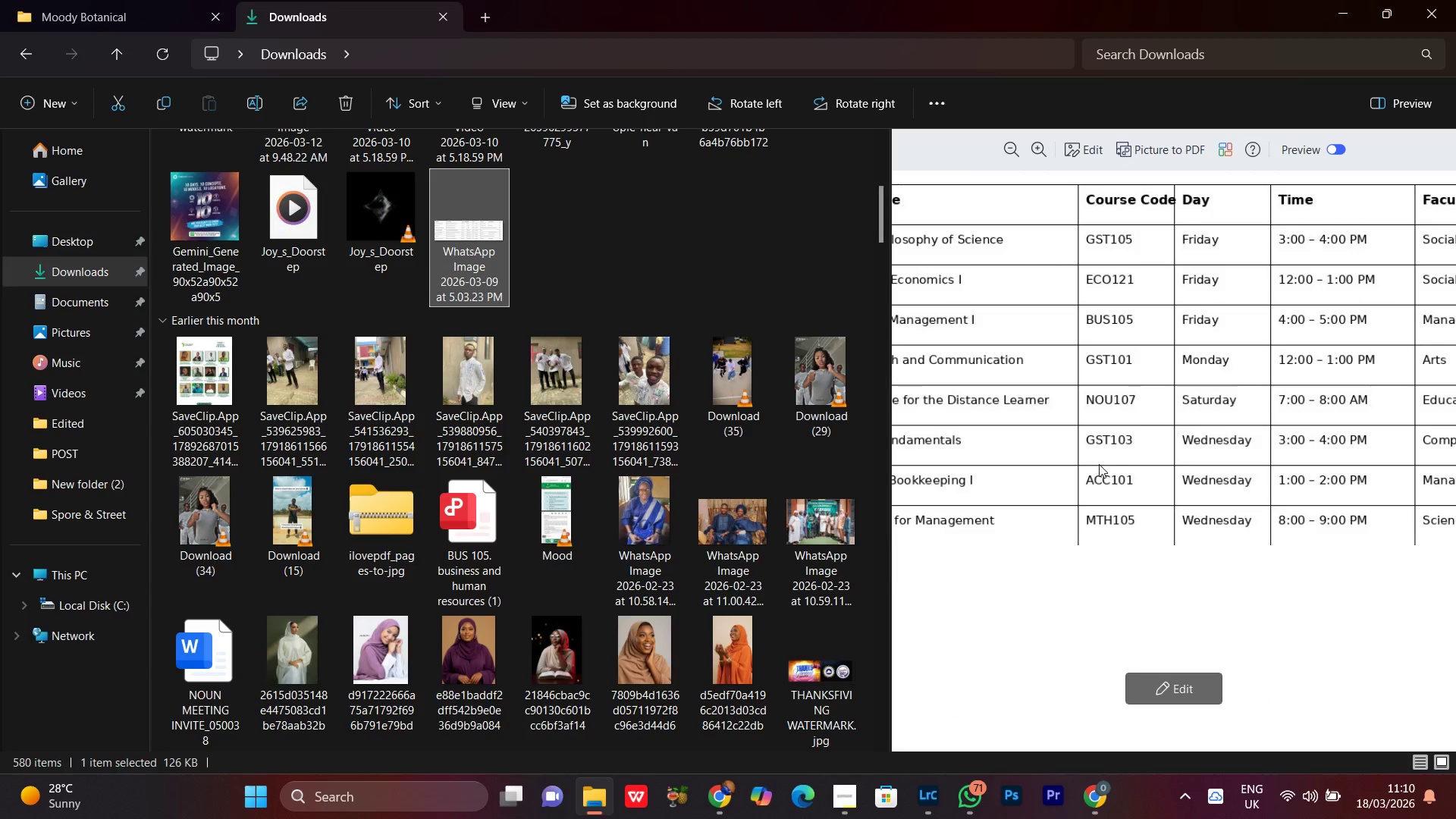 
left_click_drag(start_coordinate=[1201, 539], to_coordinate=[1119, 408])
 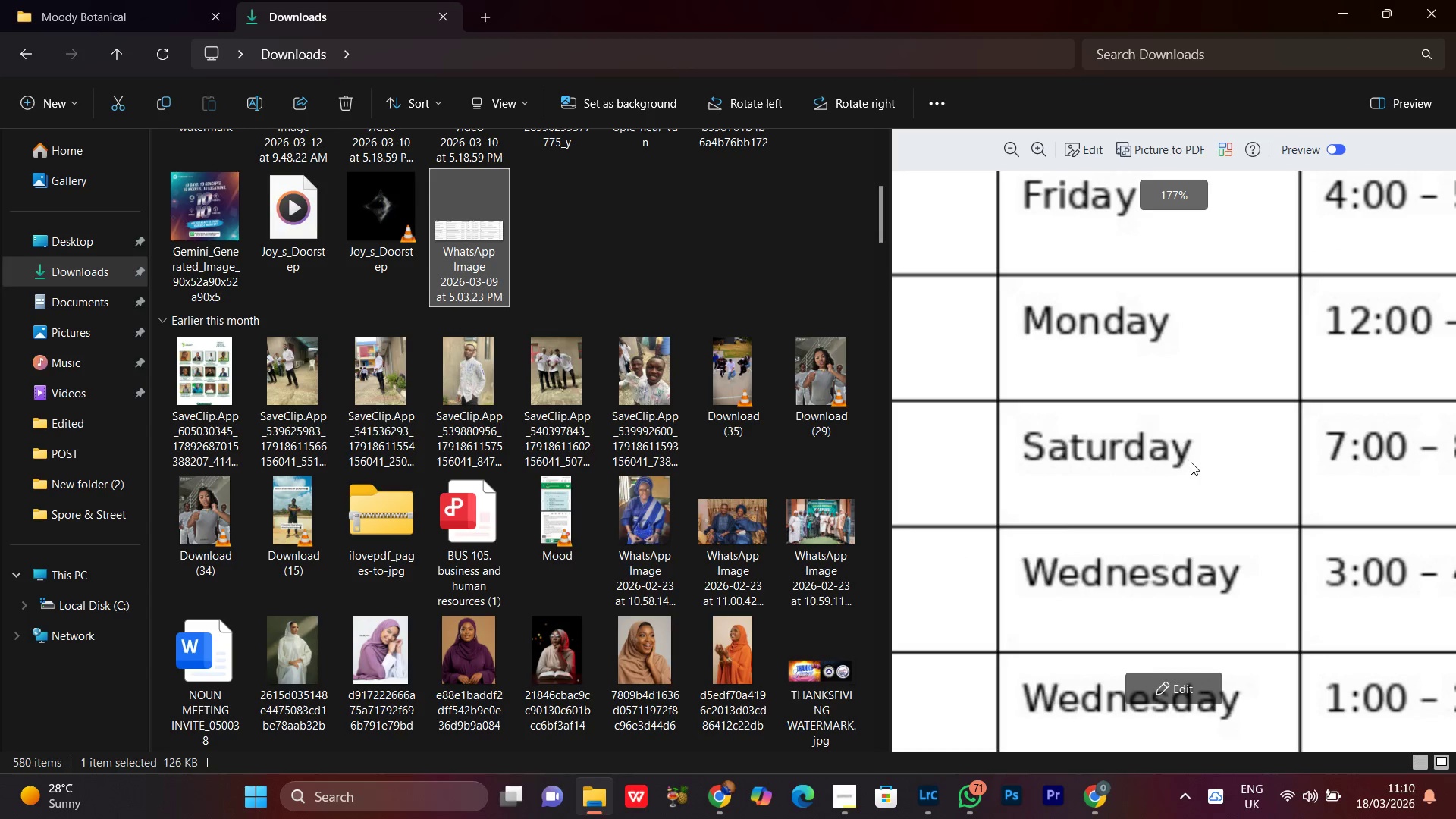 
scroll: coordinate [1121, 492], scroll_direction: up, amount: 6.0
 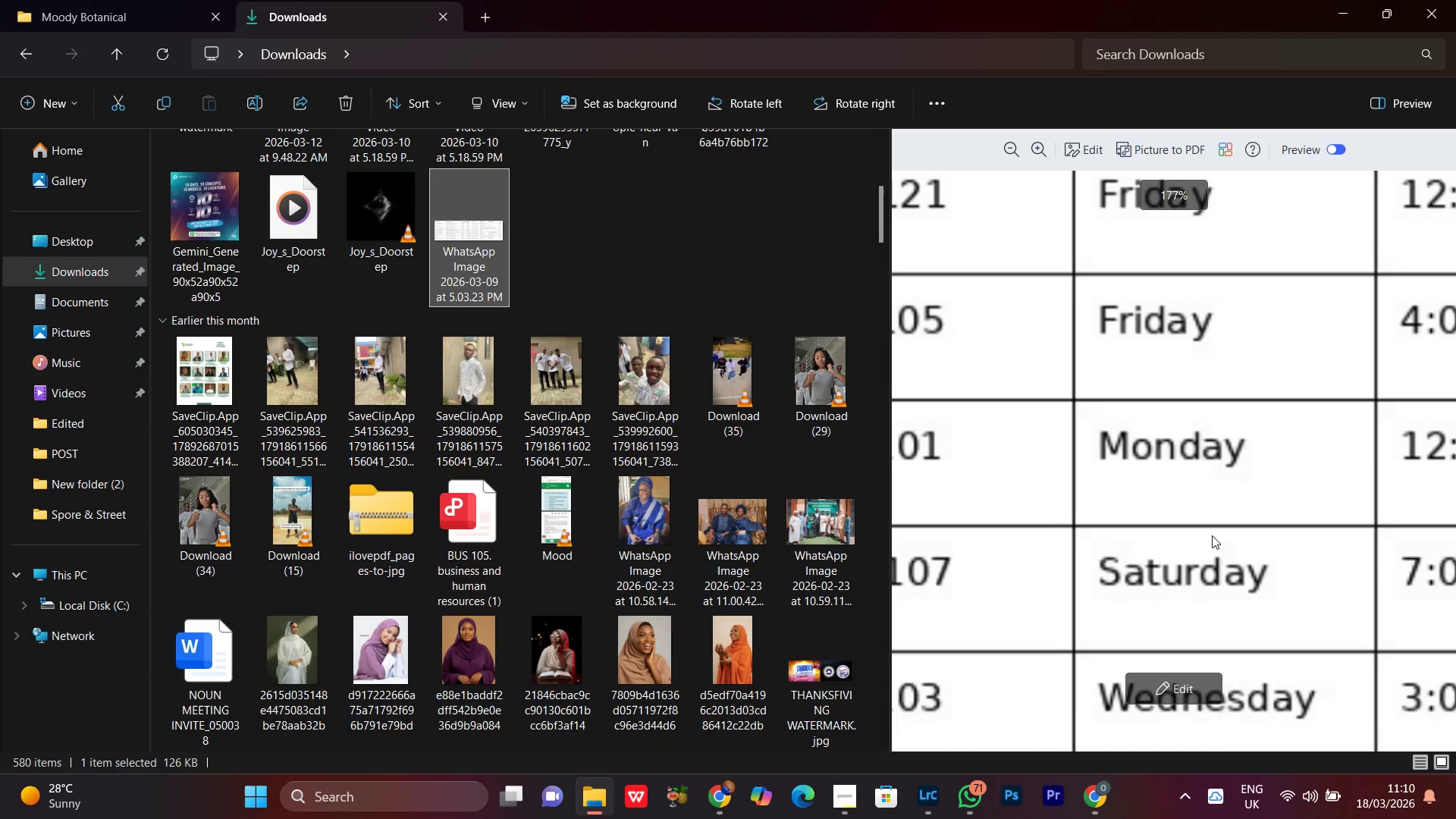 
scroll: coordinate [1189, 463], scroll_direction: down, amount: 5.0
 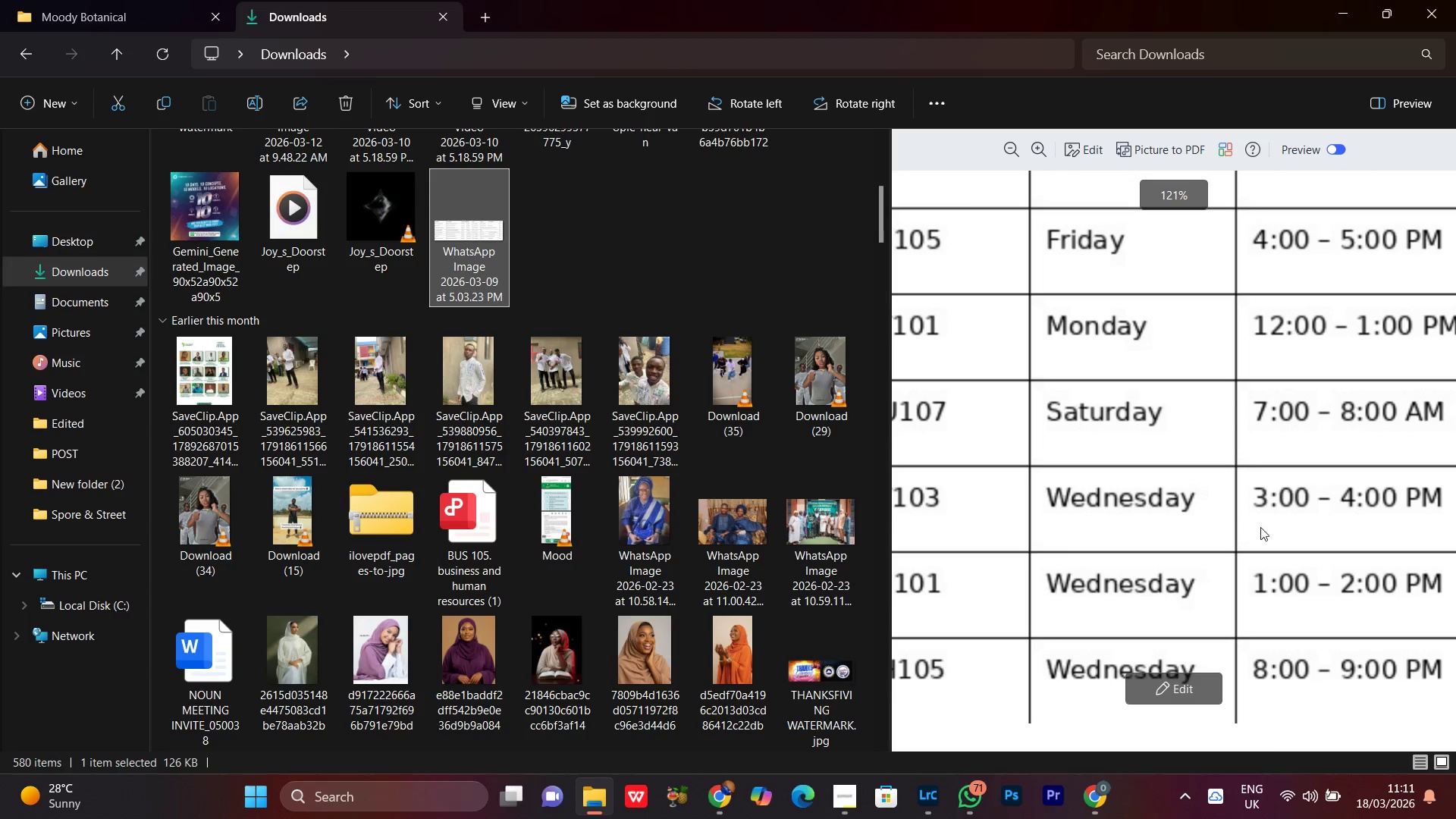 
left_click_drag(start_coordinate=[1266, 560], to_coordinate=[1082, 465])
 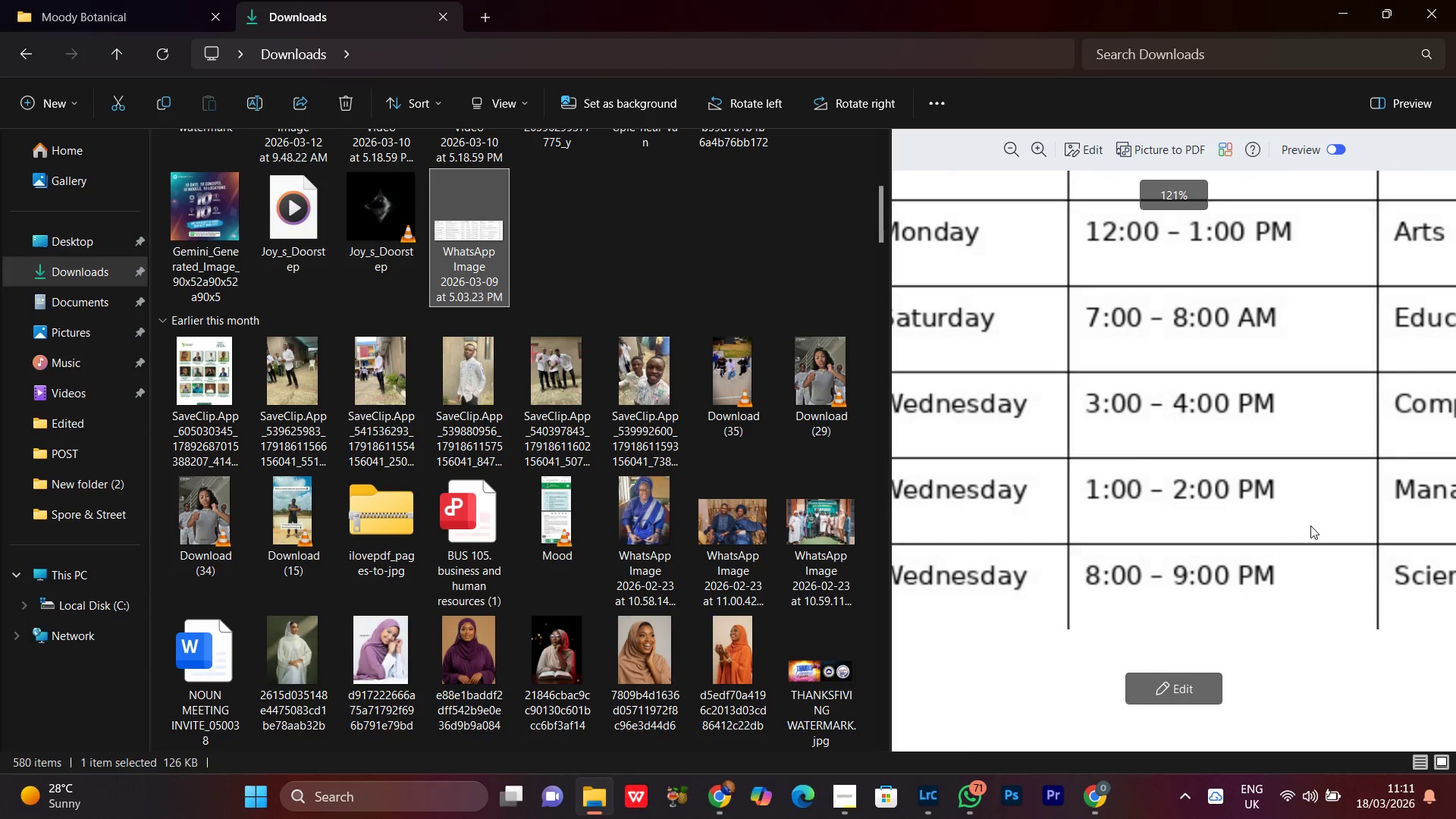 
left_click_drag(start_coordinate=[1301, 592], to_coordinate=[1139, 479])
 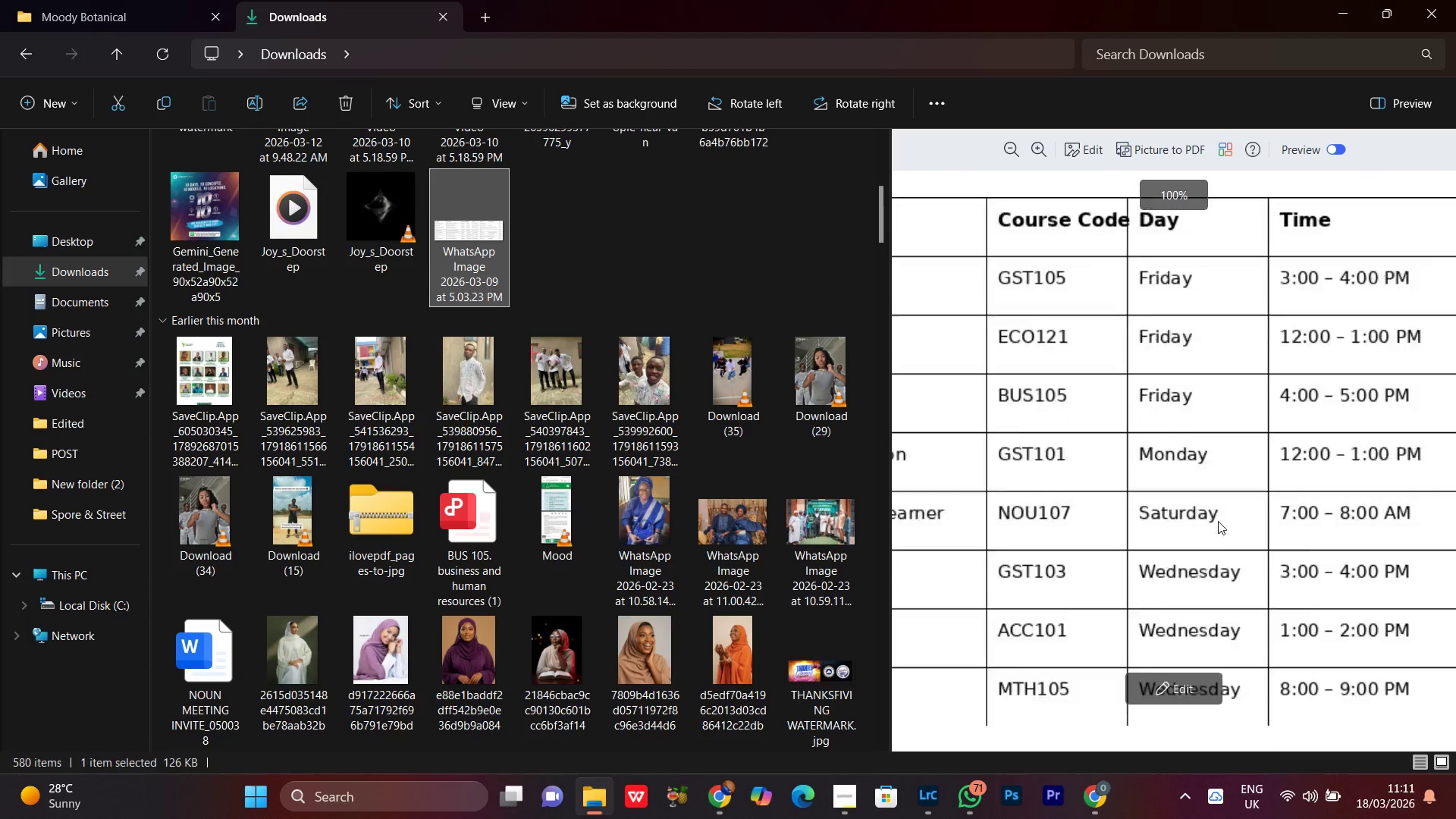 
scroll: coordinate [1272, 559], scroll_direction: down, amount: 5.0
 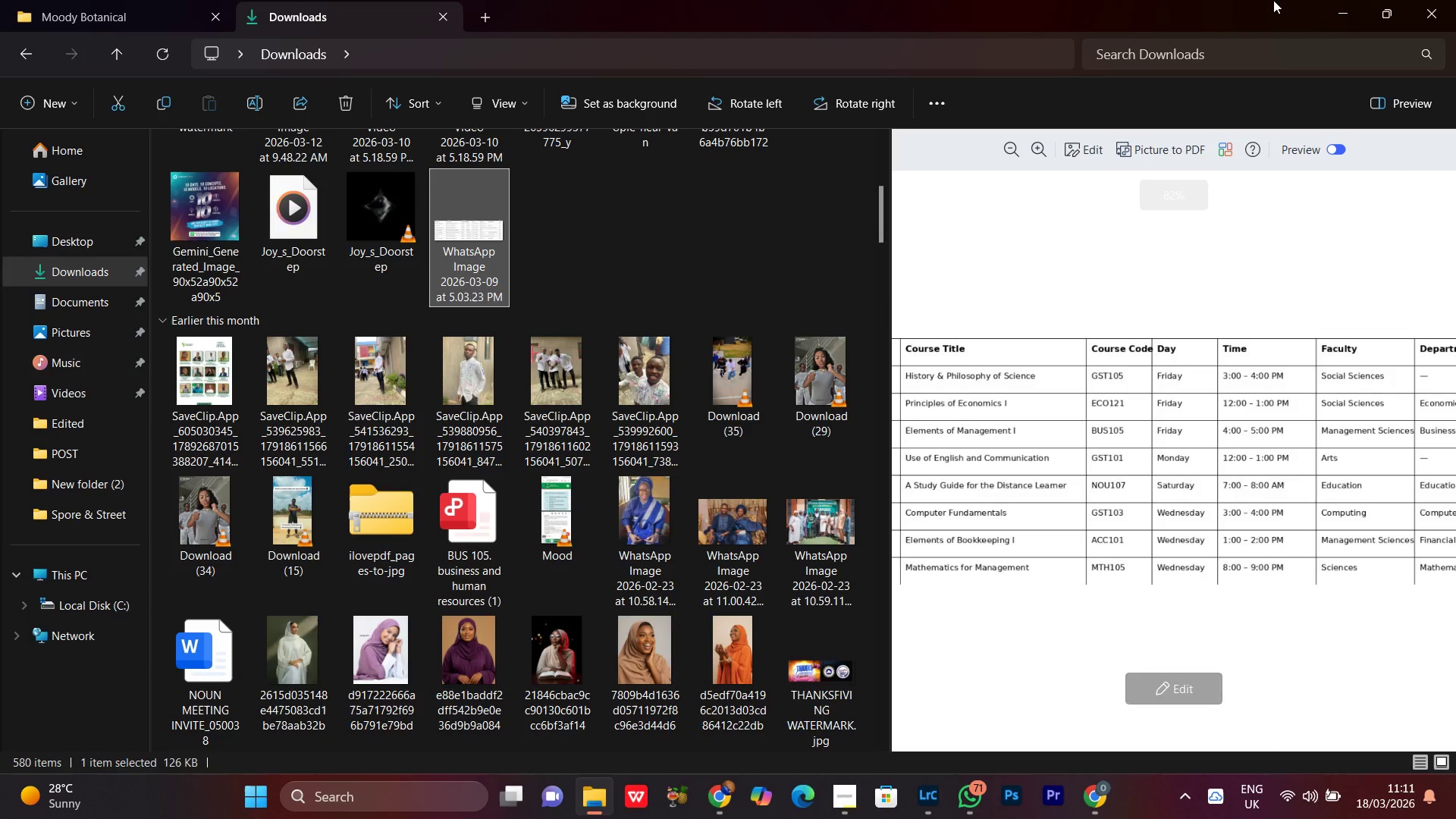 
left_click([1327, 2])
 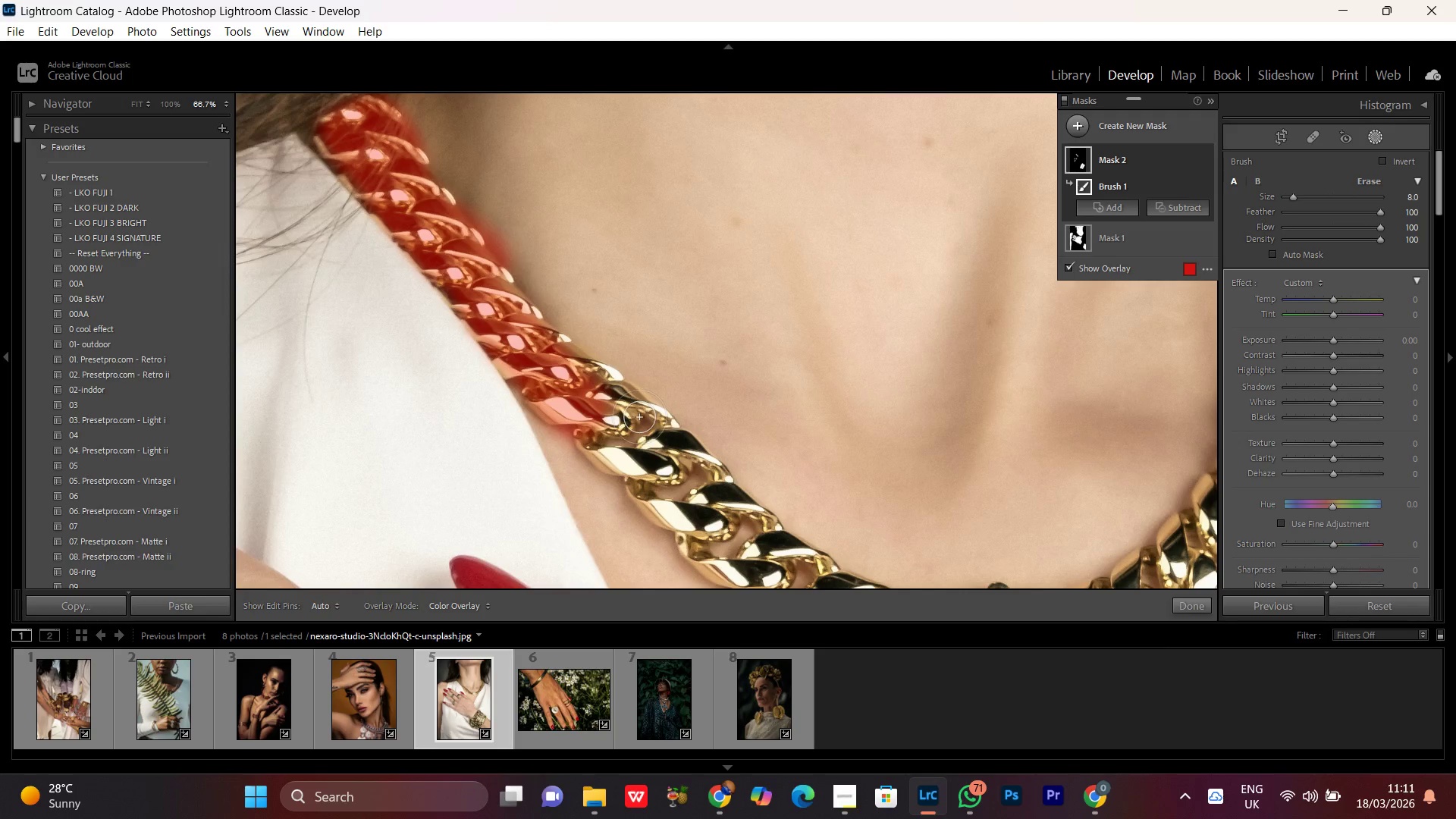 
hold_key(key=Space, duration=0.66)
 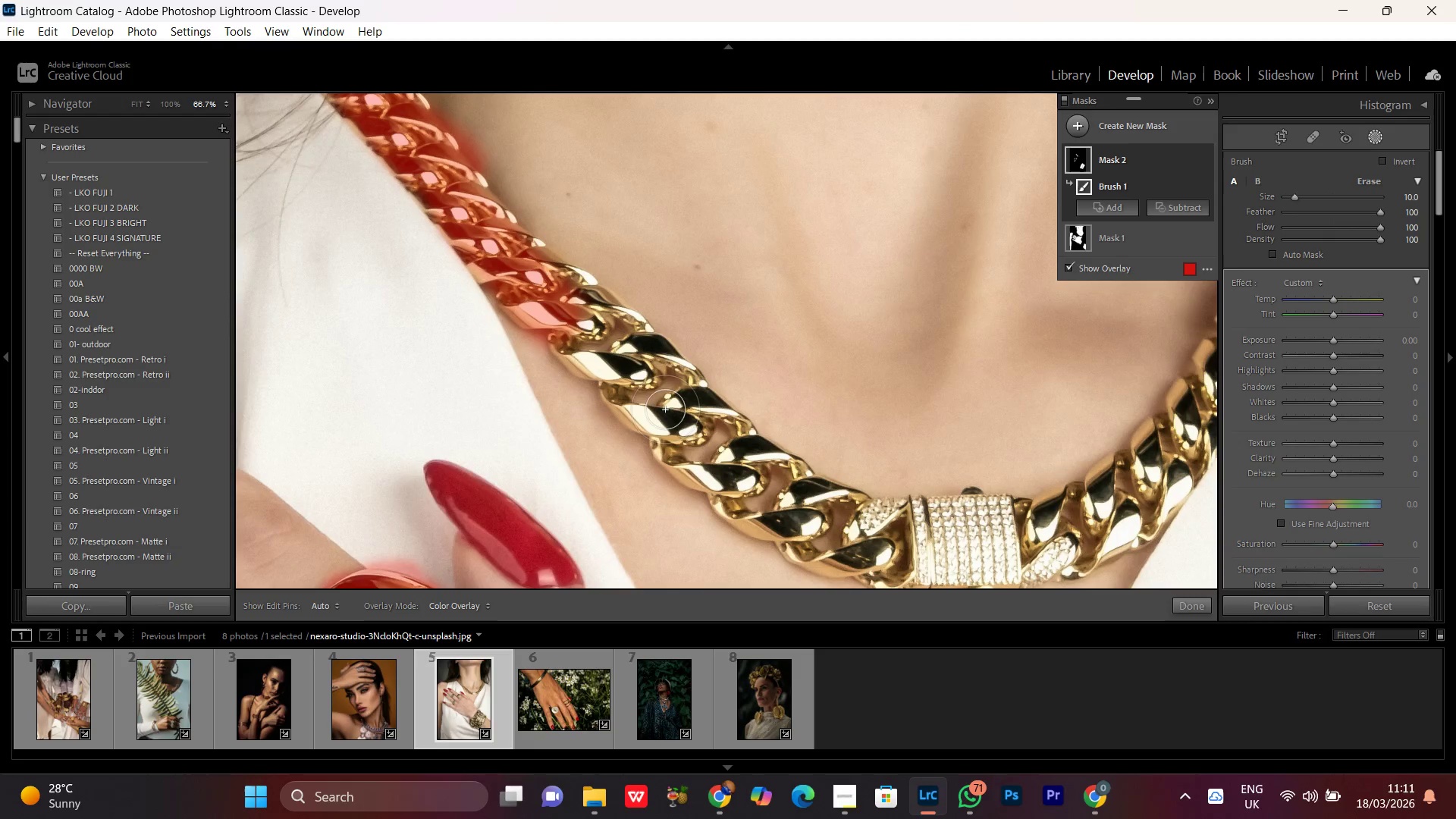 
left_click_drag(start_coordinate=[627, 447], to_coordinate=[601, 351])
 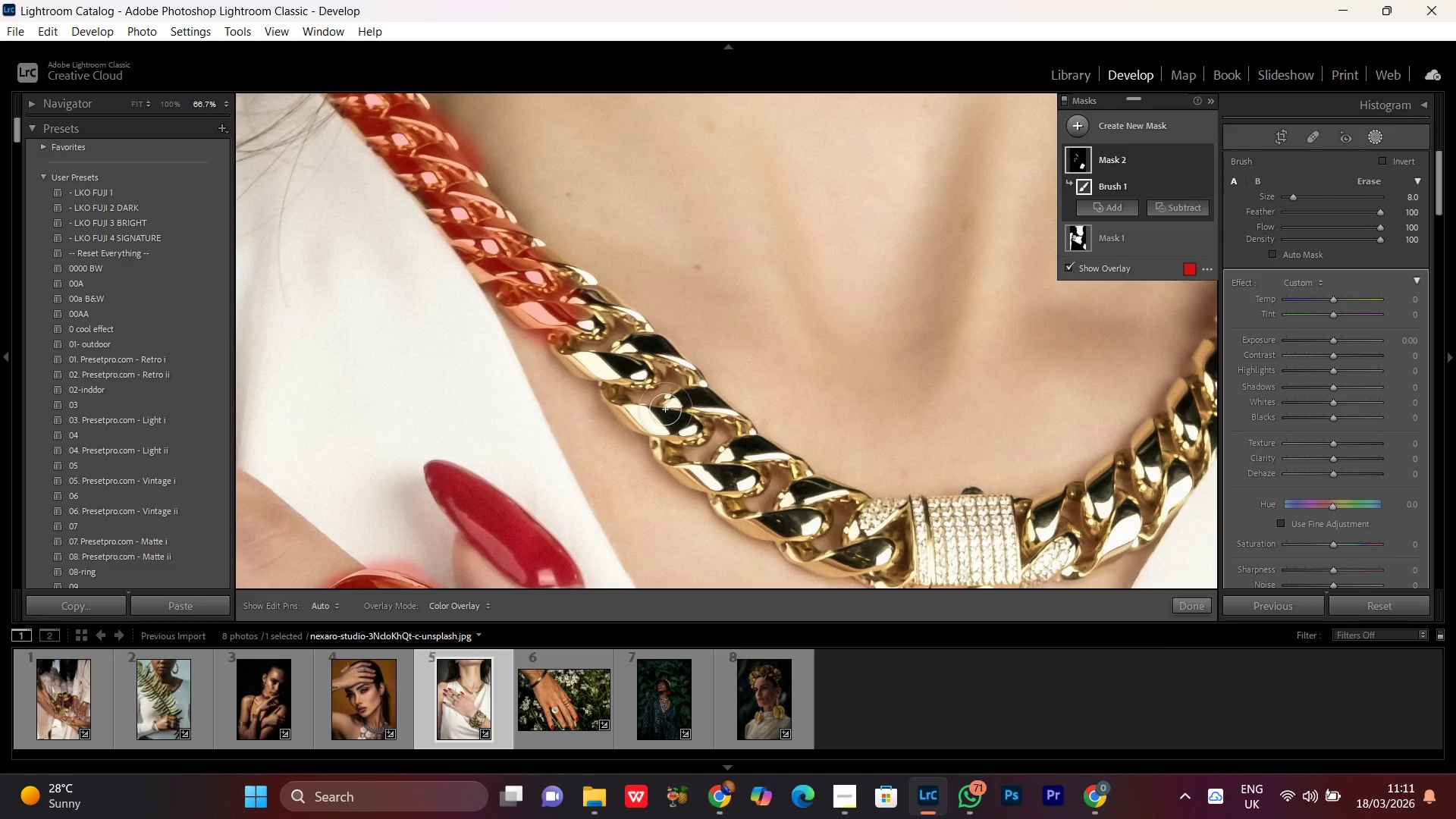 
scroll: coordinate [665, 410], scroll_direction: none, amount: 0.0
 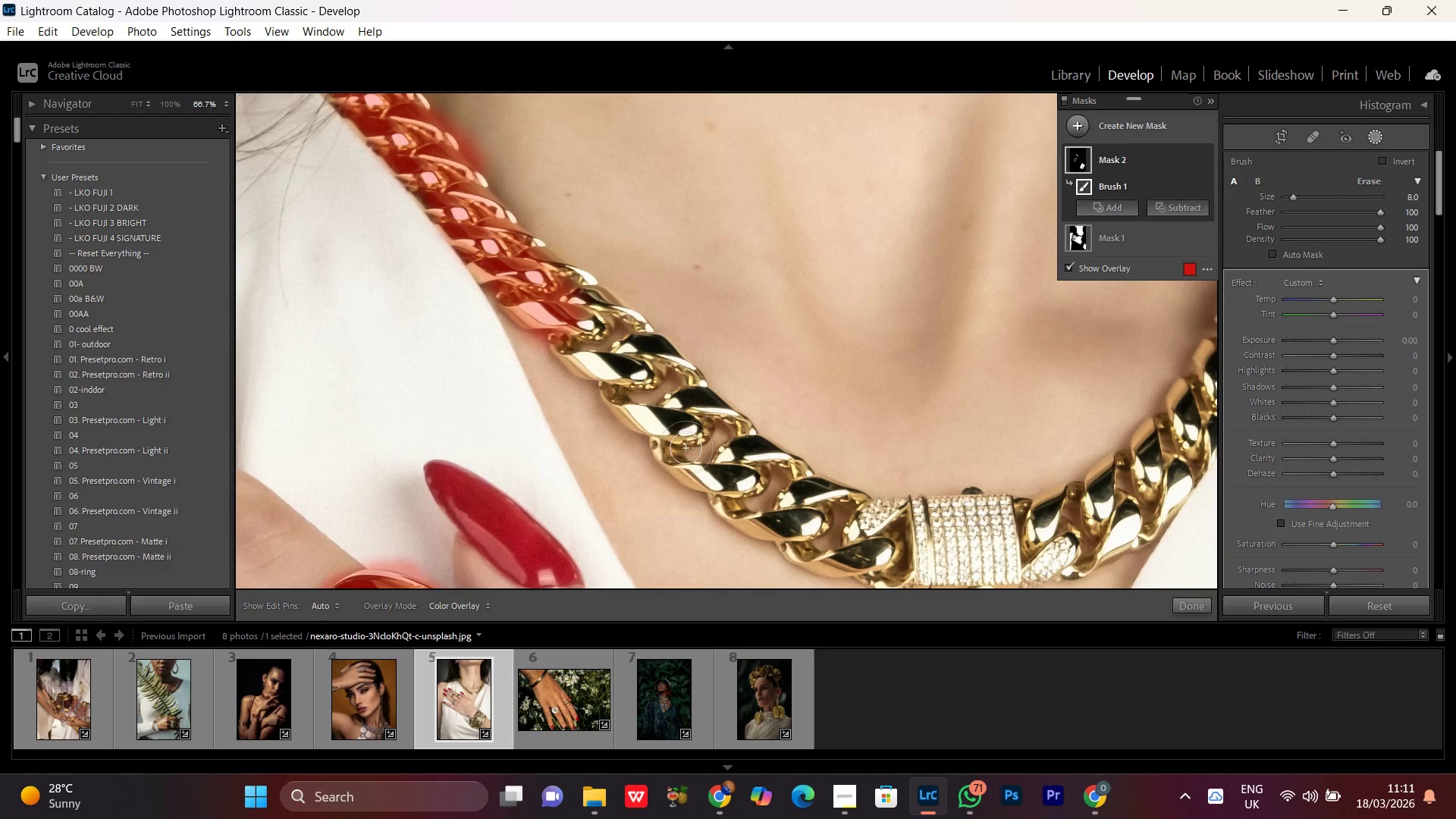 
left_click_drag(start_coordinate=[686, 448], to_coordinate=[599, 338])
 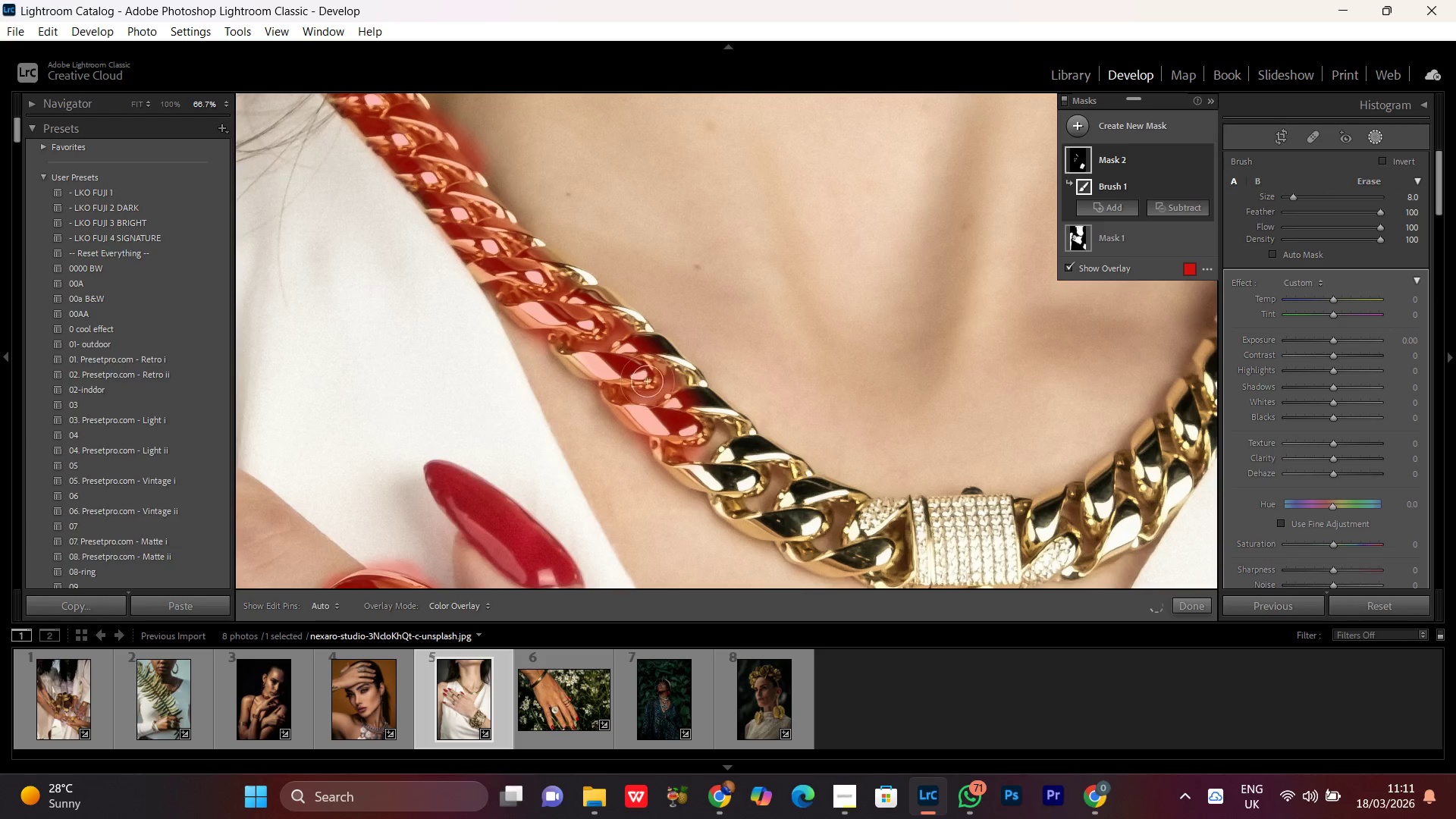 
left_click_drag(start_coordinate=[634, 367], to_coordinate=[533, 254])
 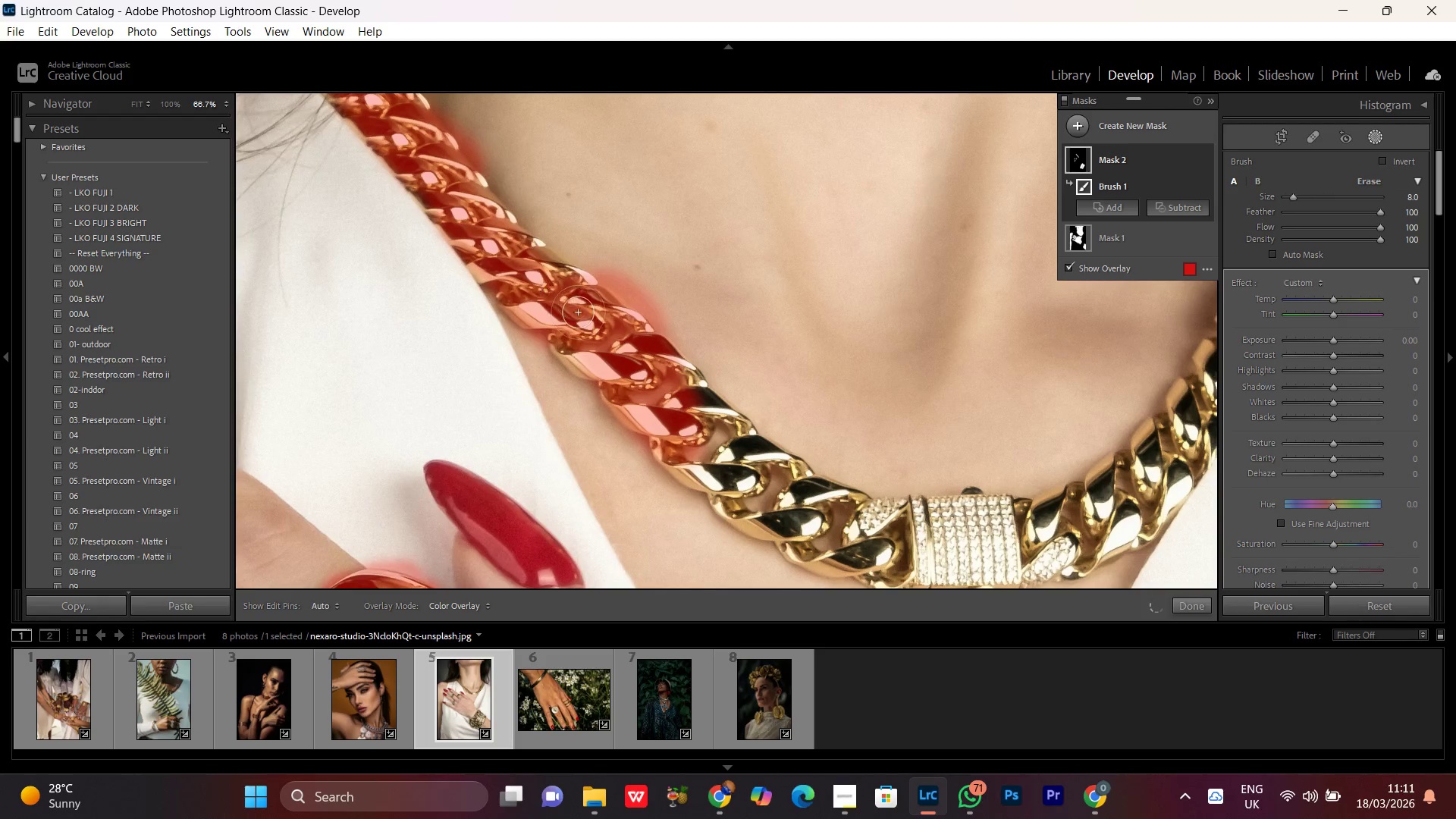 
left_click_drag(start_coordinate=[573, 304], to_coordinate=[745, 462])
 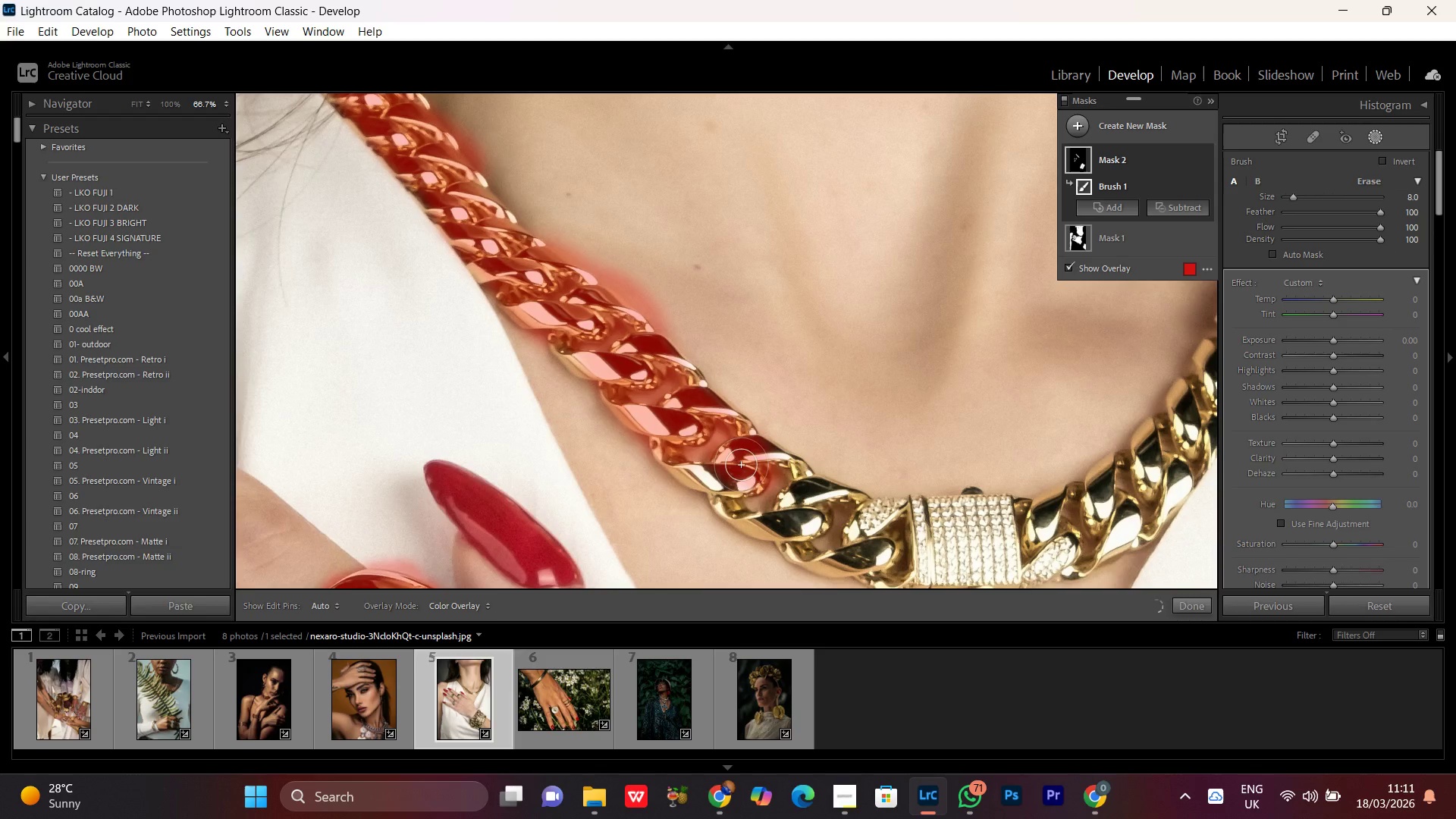 
hold_key(key=Space, duration=1.51)
 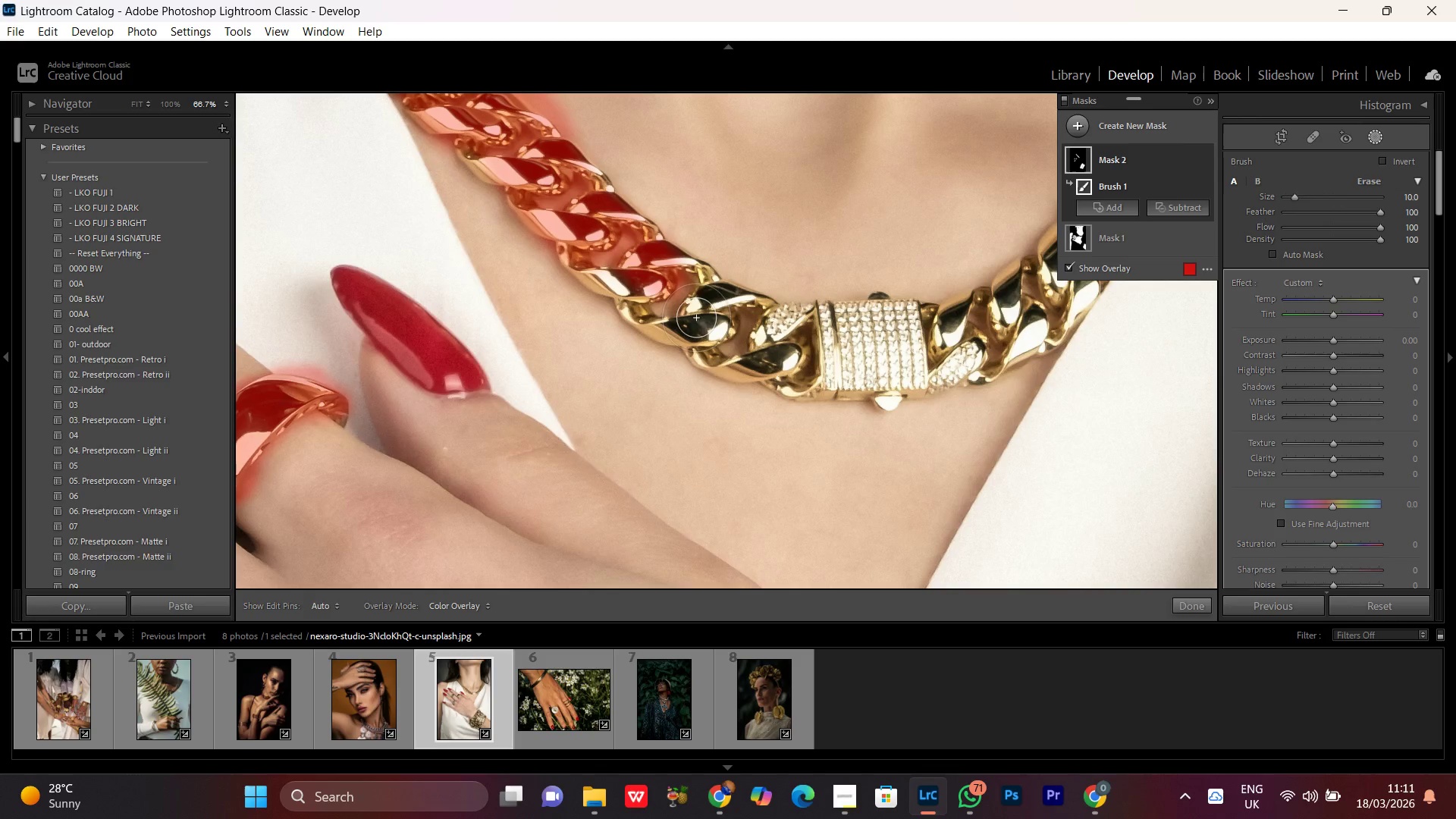 
left_click_drag(start_coordinate=[931, 496], to_coordinate=[838, 301])
 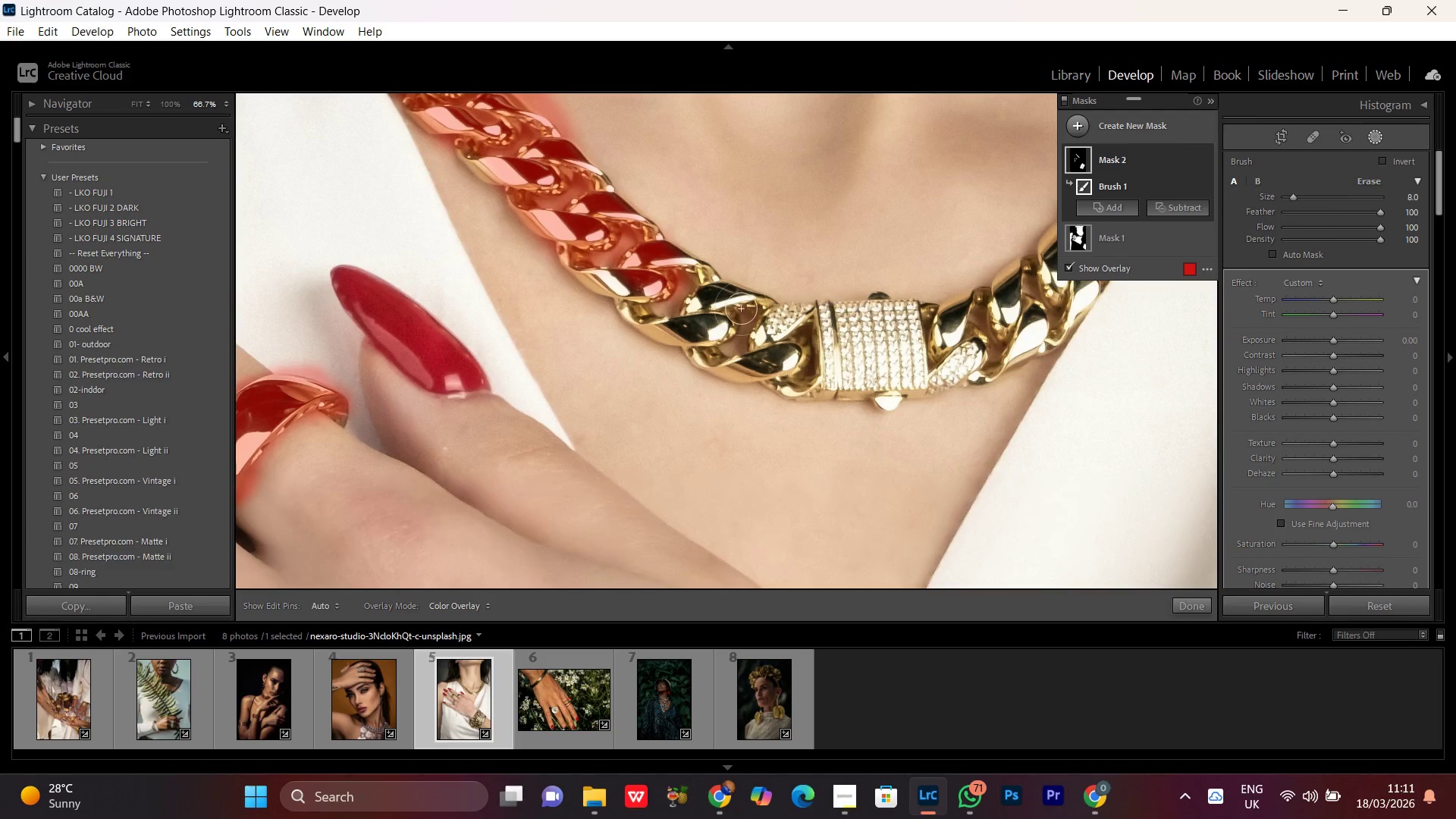 
key(Space)
 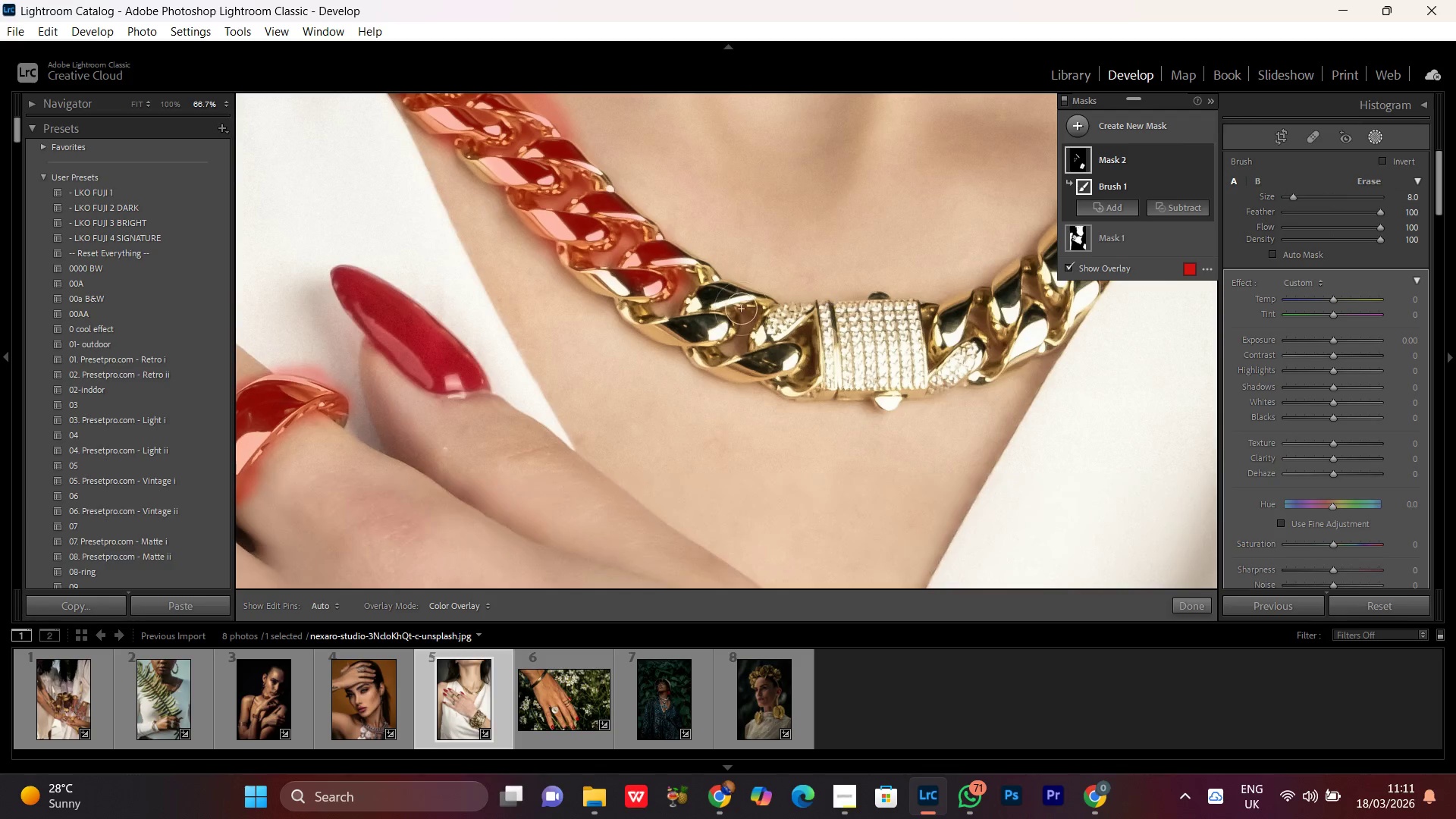 
key(Space)
 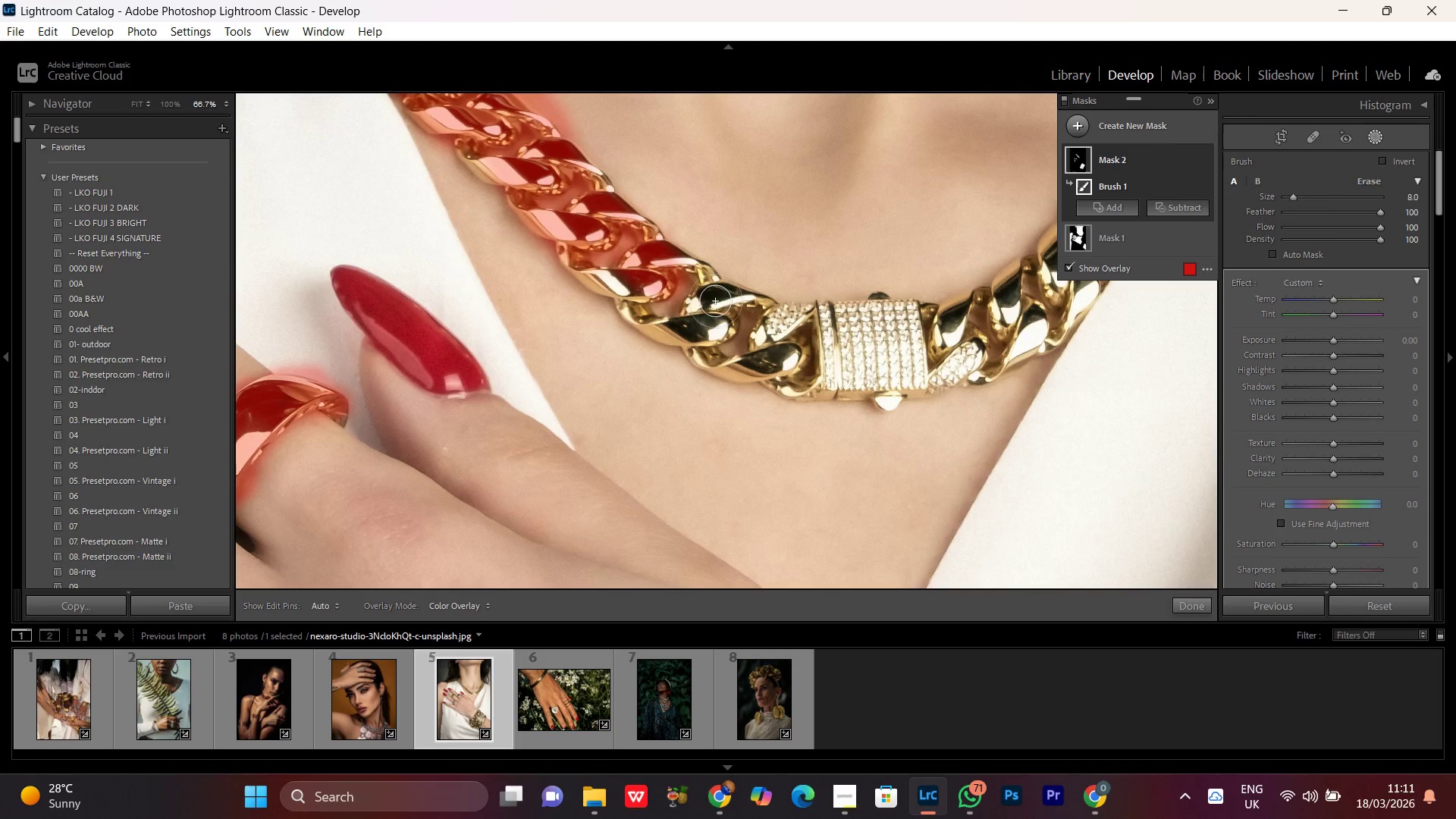 
key(Space)
 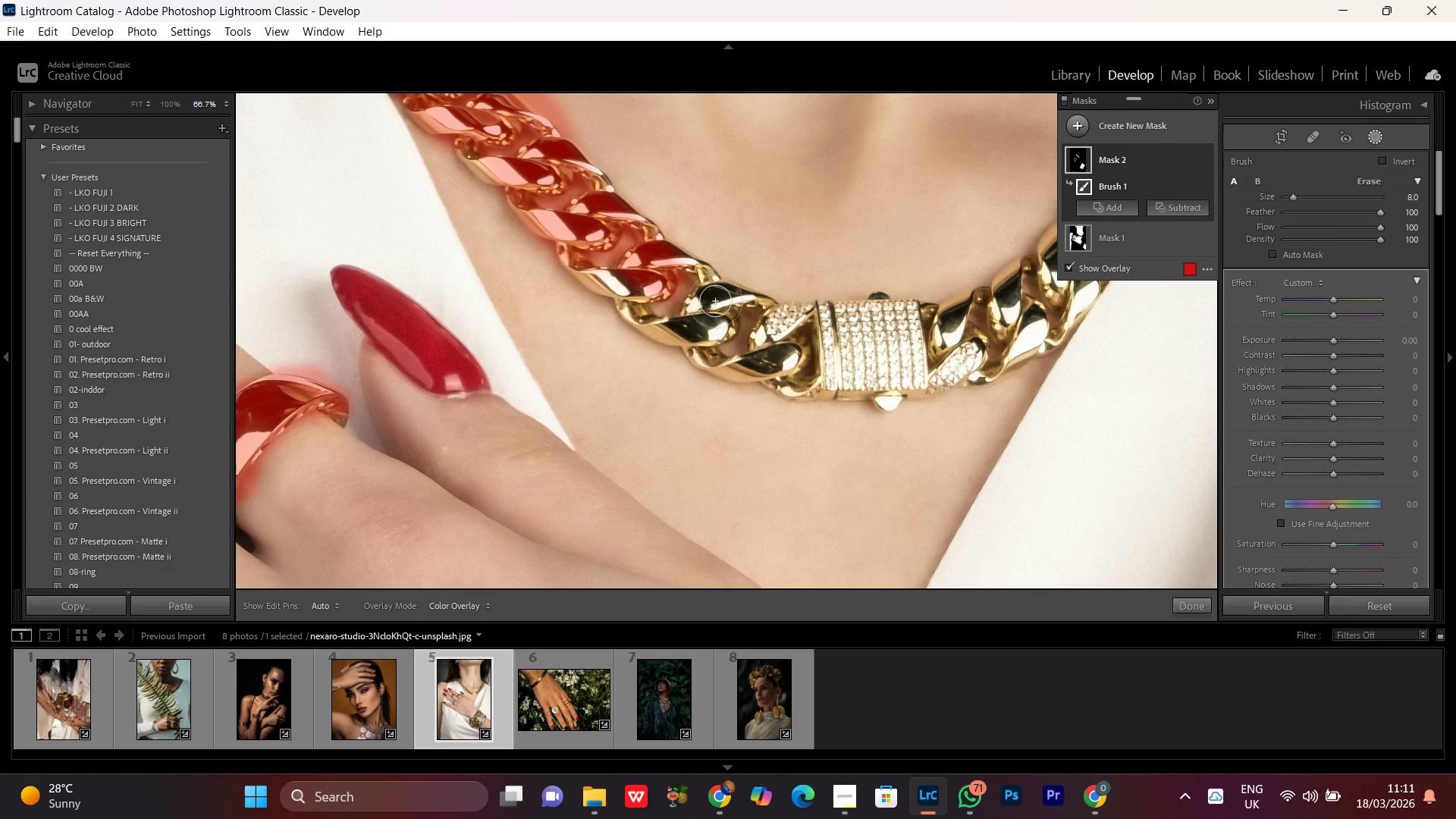 
key(Space)
 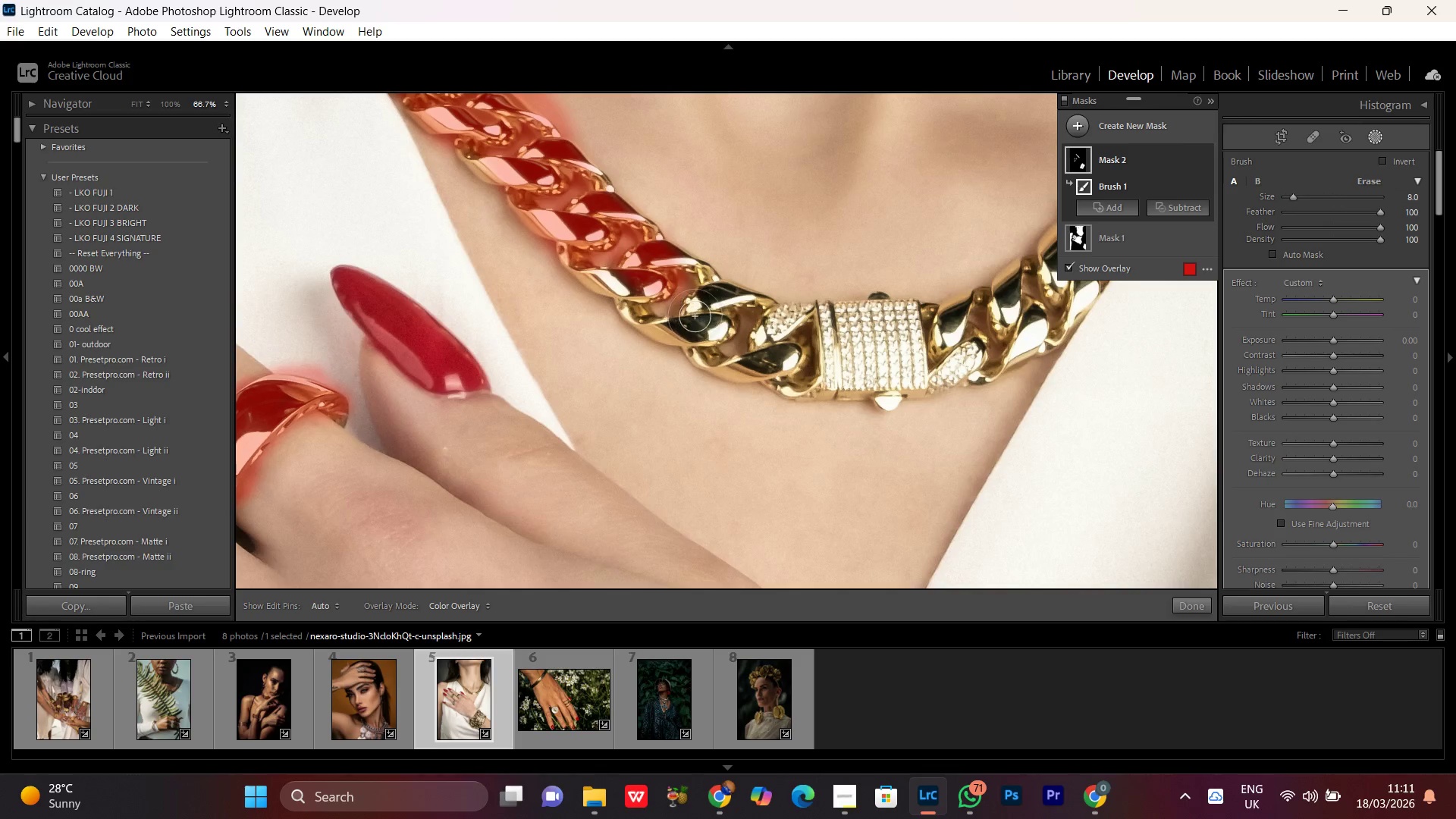 
scroll: coordinate [698, 314], scroll_direction: up, amount: 8.0
 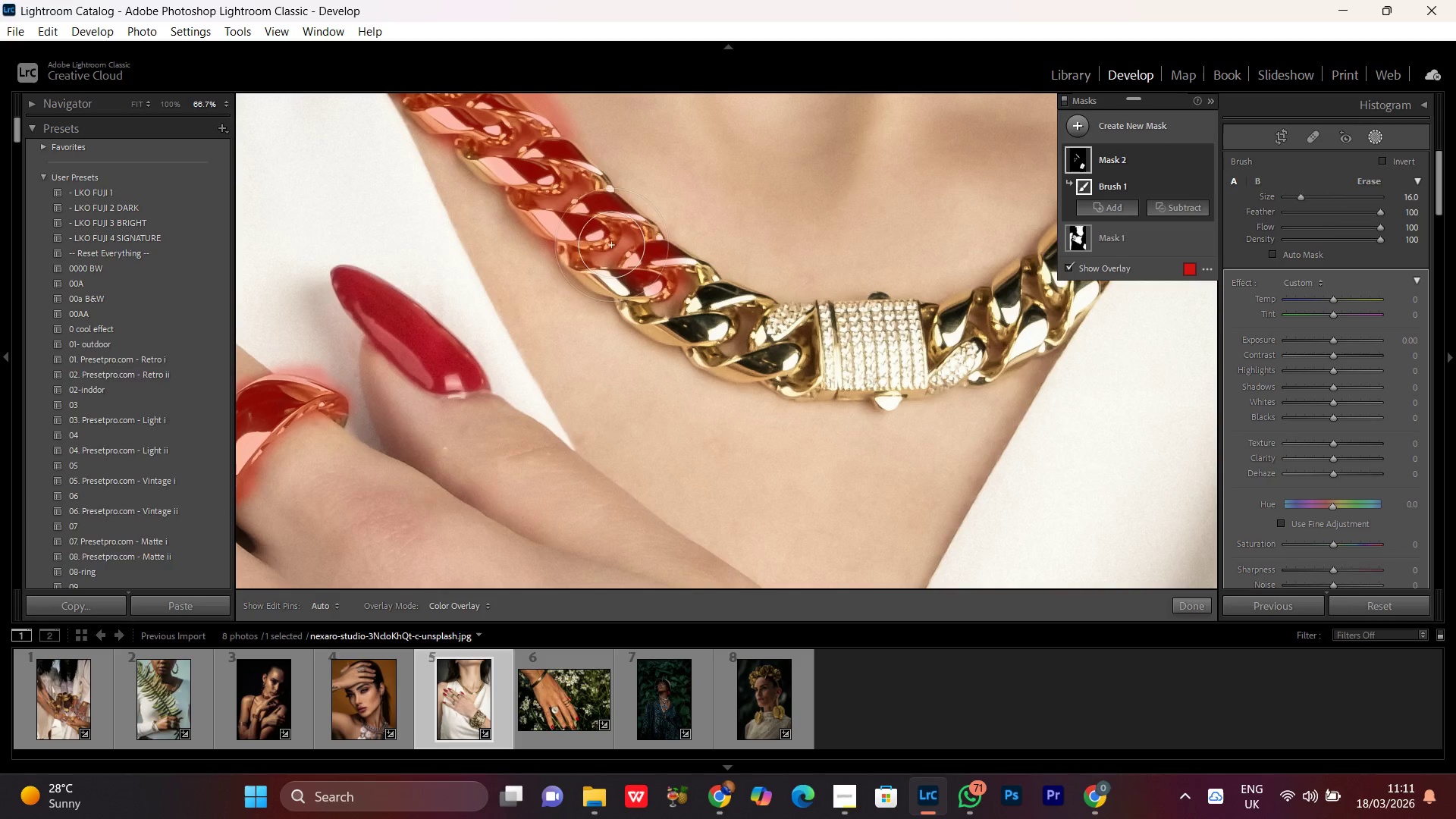 
left_click_drag(start_coordinate=[606, 238], to_coordinate=[792, 341])
 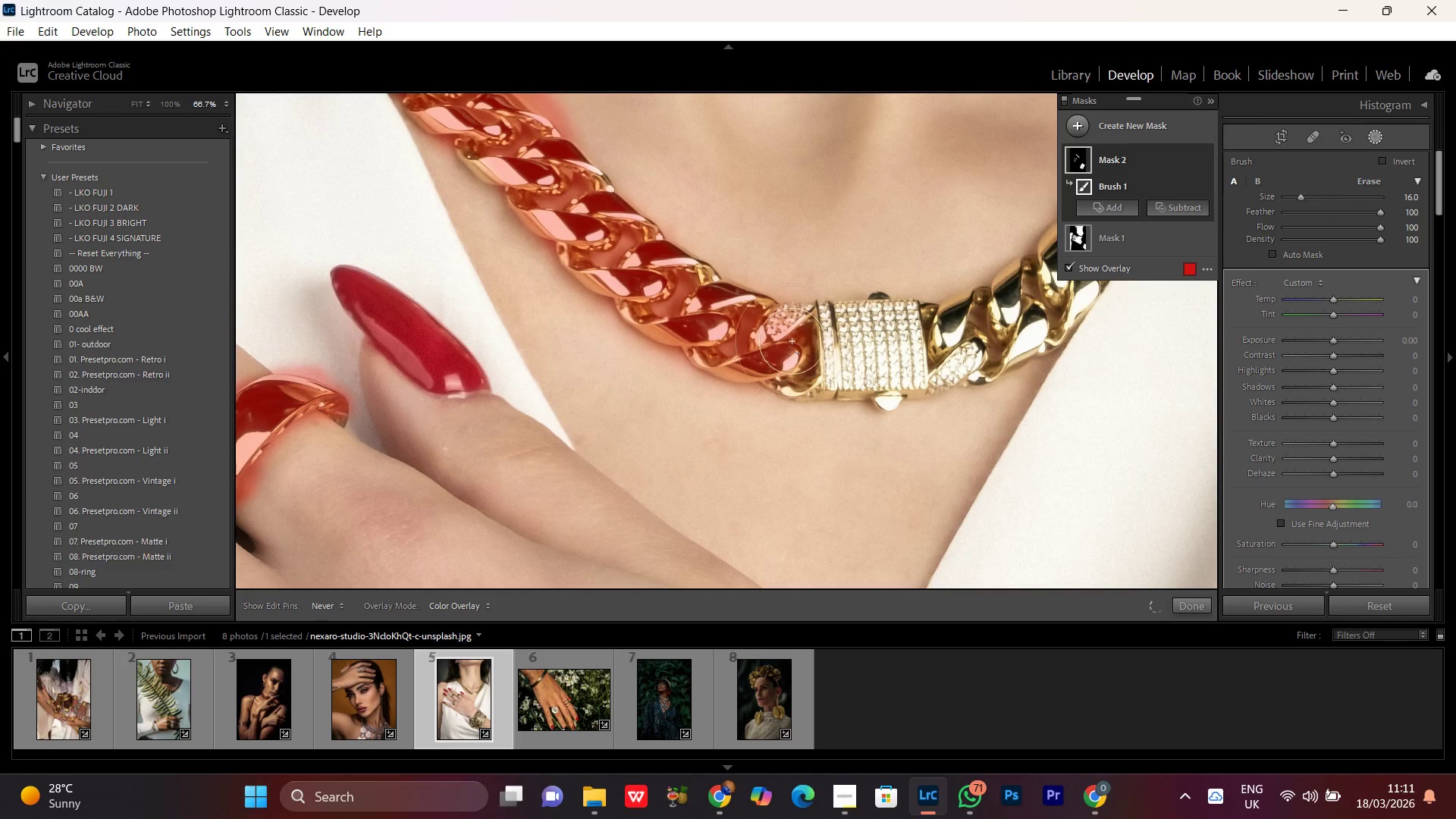 
left_click([792, 341])
 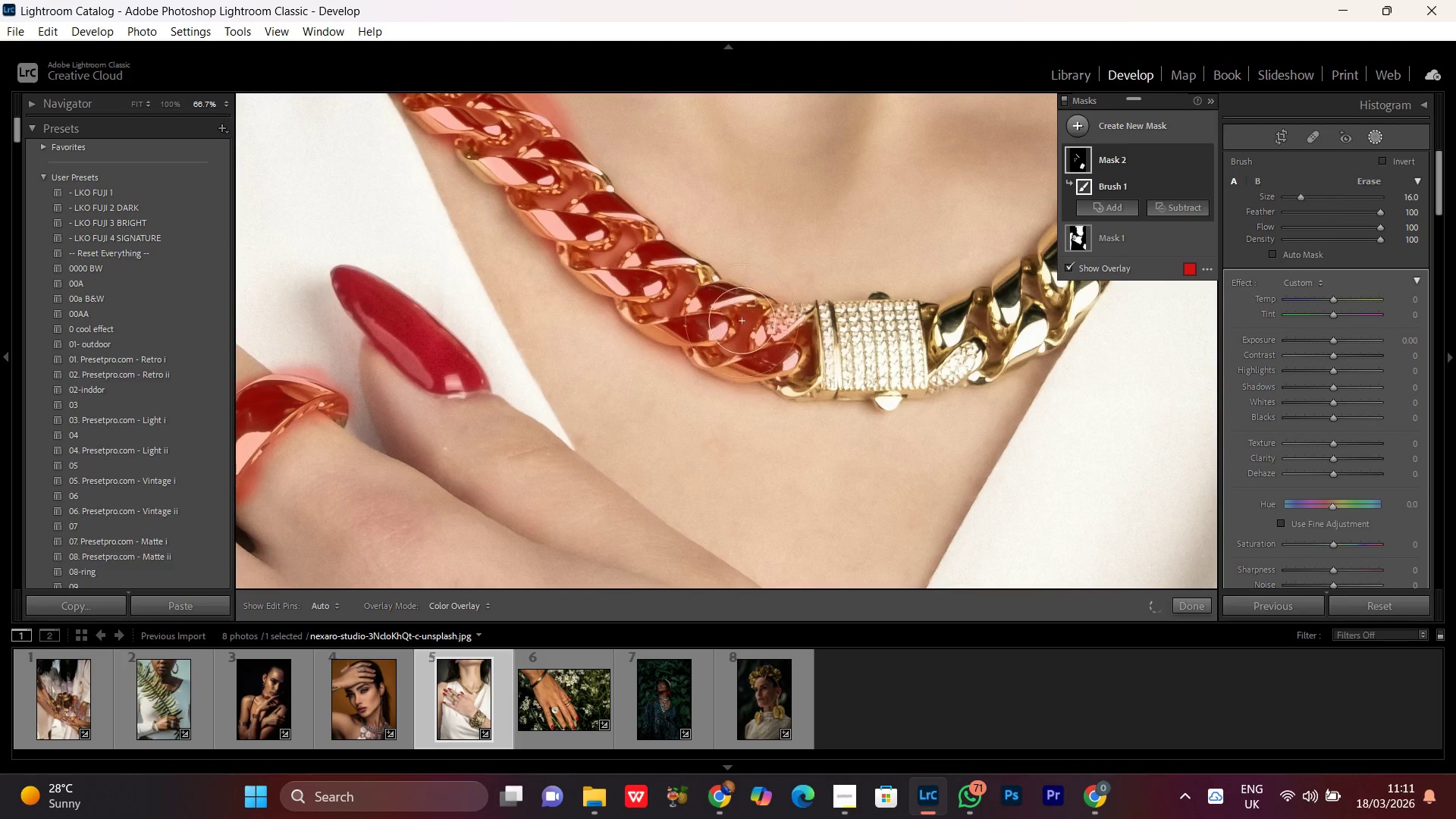 
left_click_drag(start_coordinate=[738, 319], to_coordinate=[786, 384])
 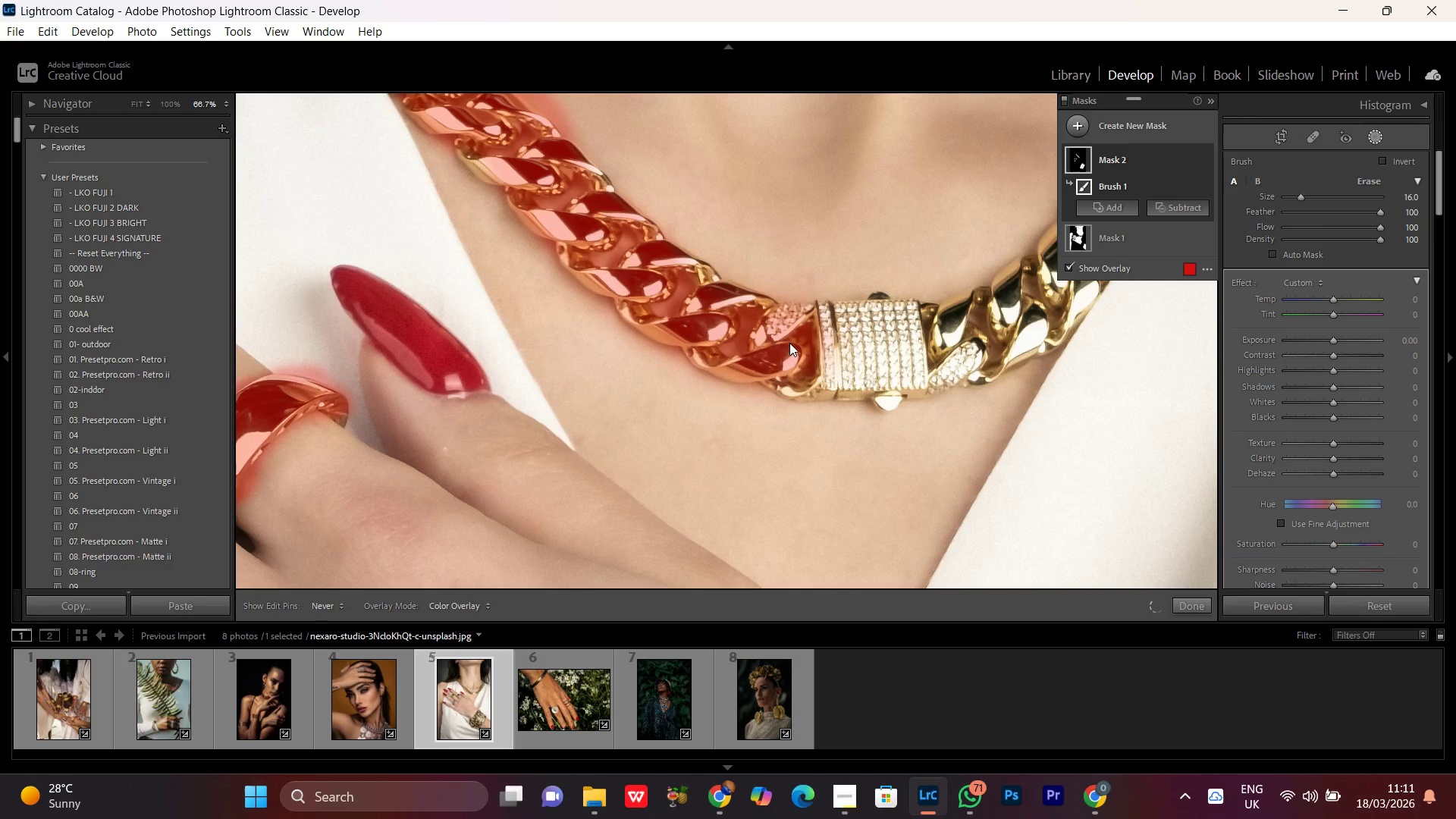 
left_click_drag(start_coordinate=[790, 347], to_coordinate=[948, 336])
 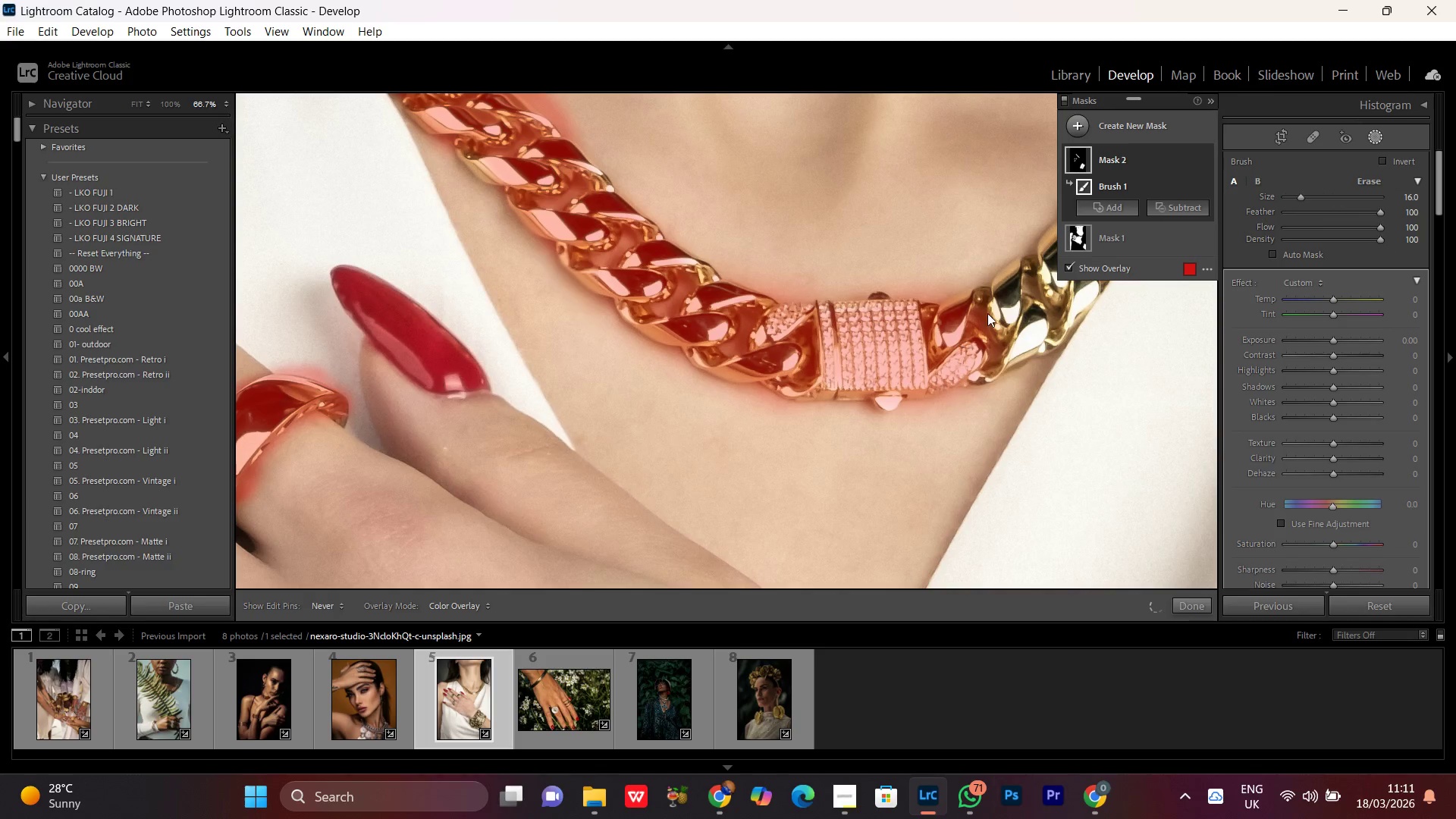 
hold_key(key=Space, duration=0.88)
 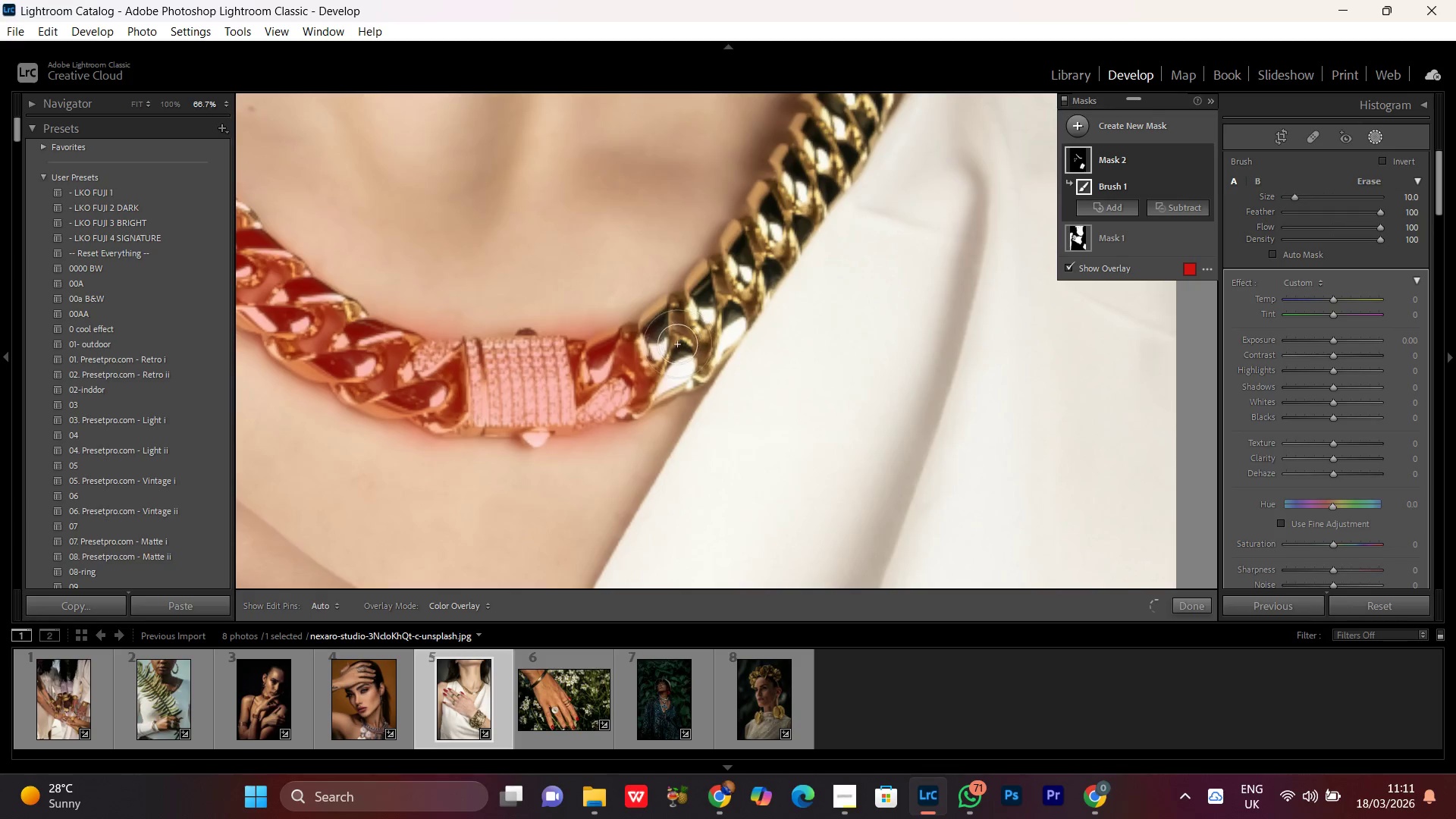 
left_click_drag(start_coordinate=[993, 298], to_coordinate=[641, 334])
 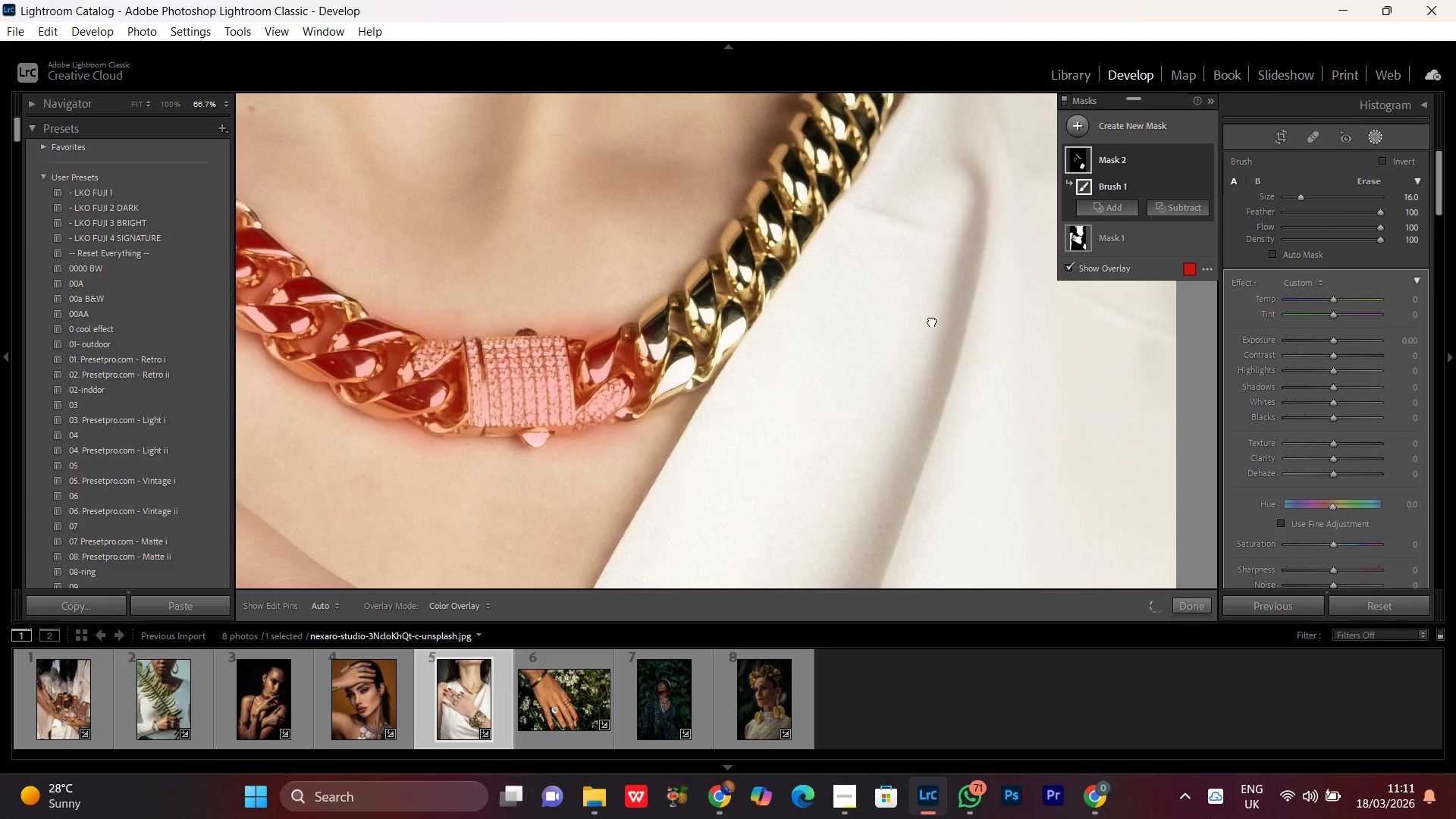 
left_click_drag(start_coordinate=[661, 366], to_coordinate=[761, 239])
 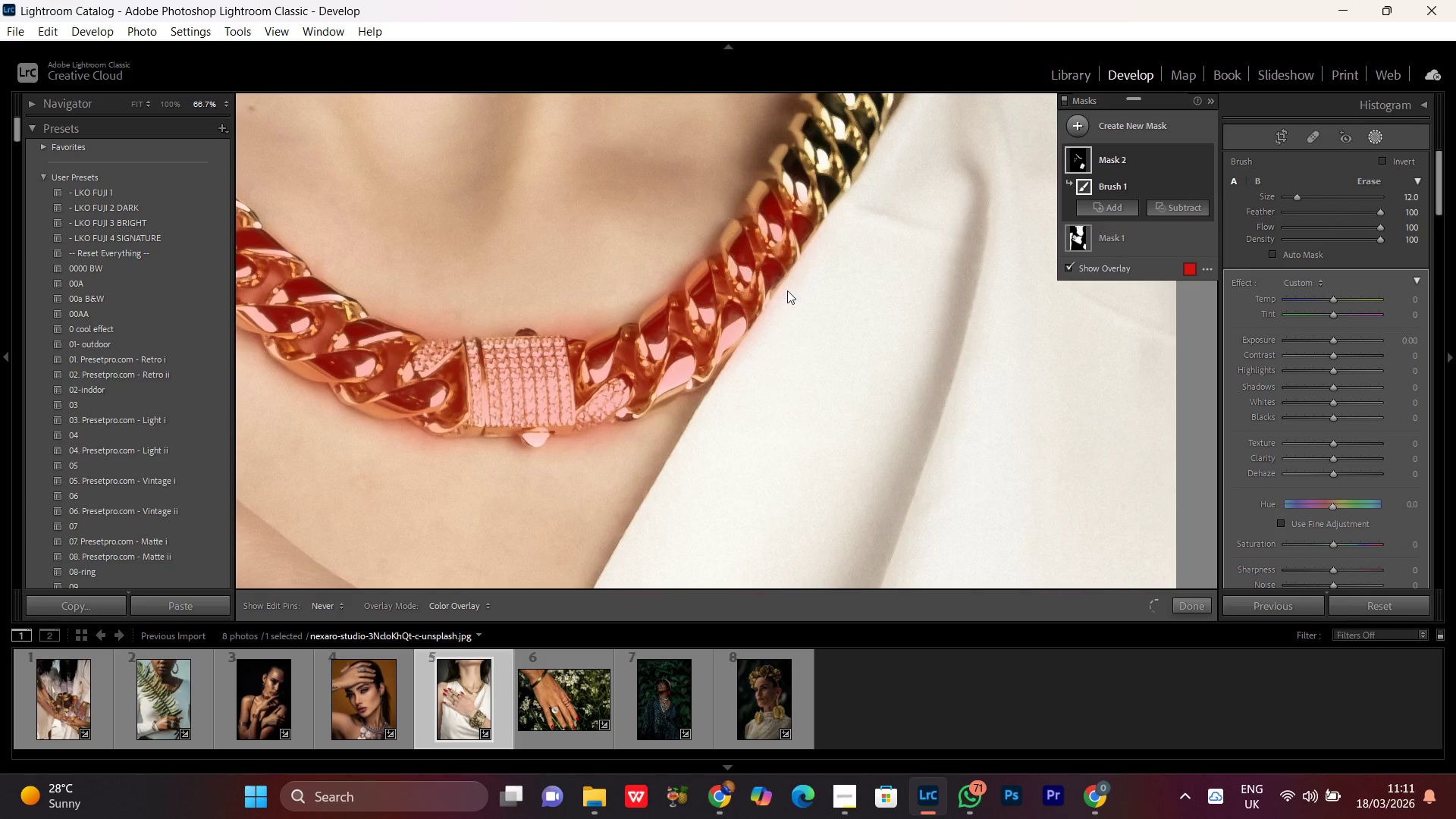 
scroll: coordinate [665, 354], scroll_direction: down, amount: 4.0
 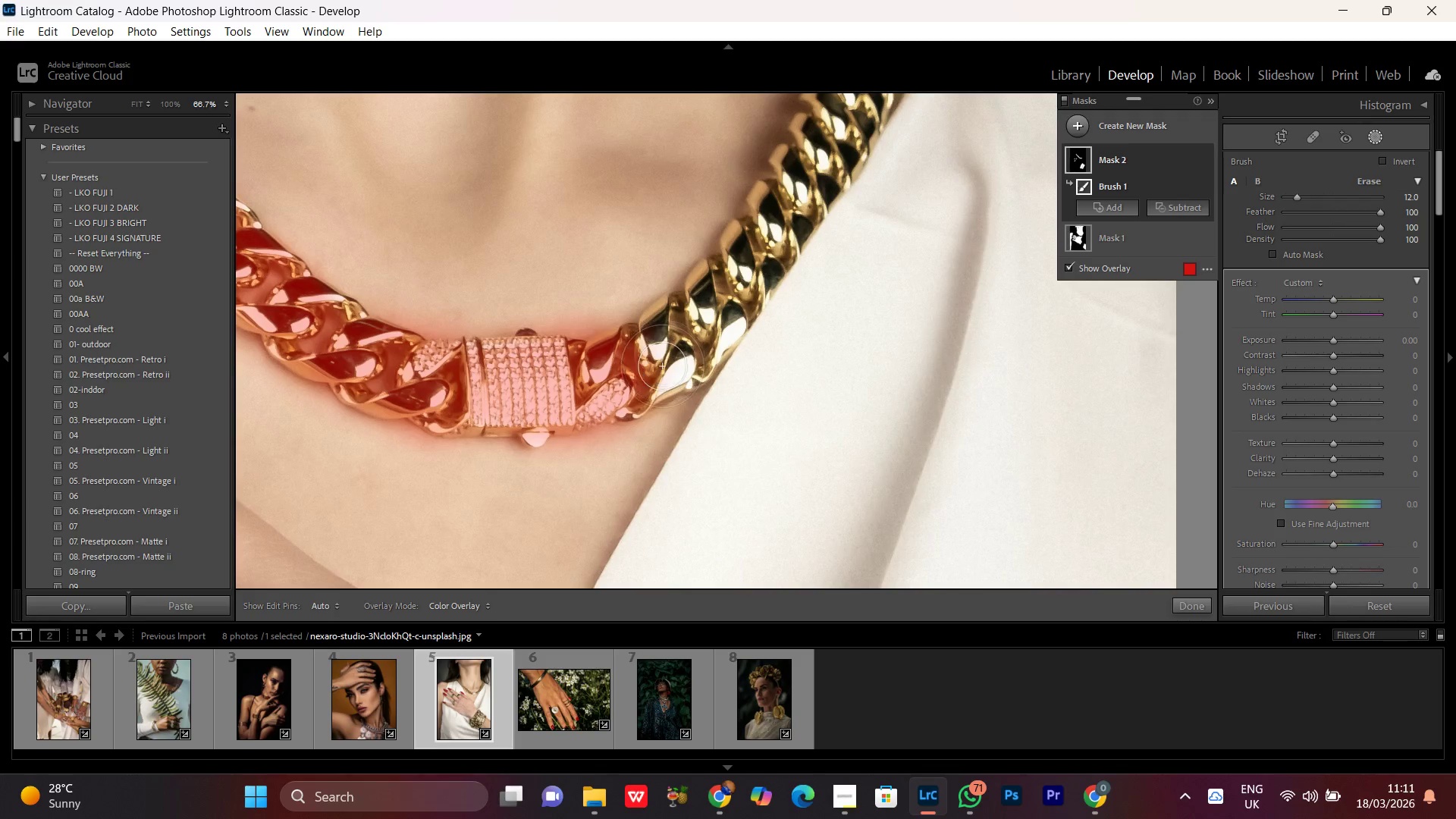 
hold_key(key=Space, duration=0.86)
 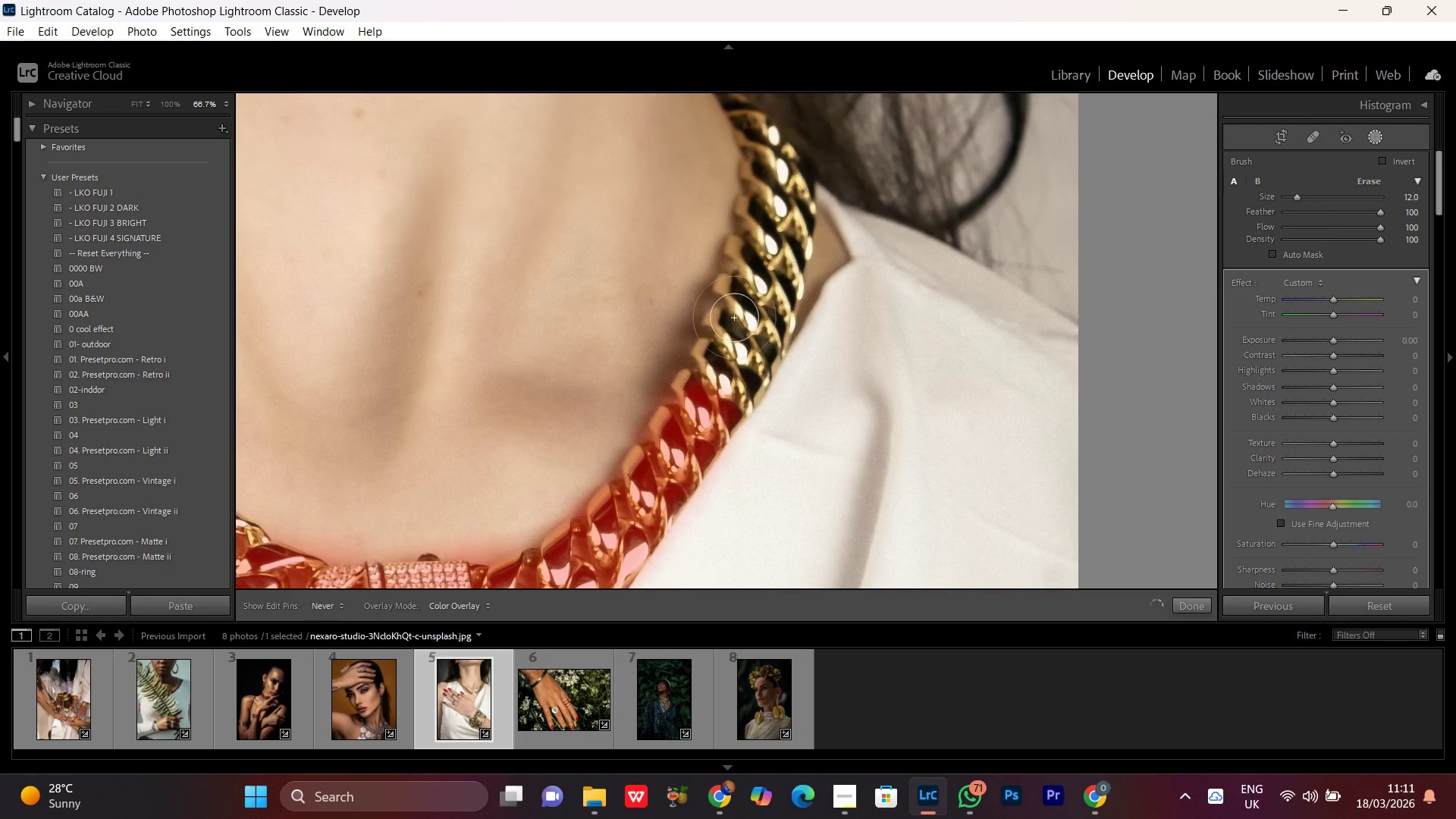 
left_click_drag(start_coordinate=[824, 157], to_coordinate=[726, 382])
 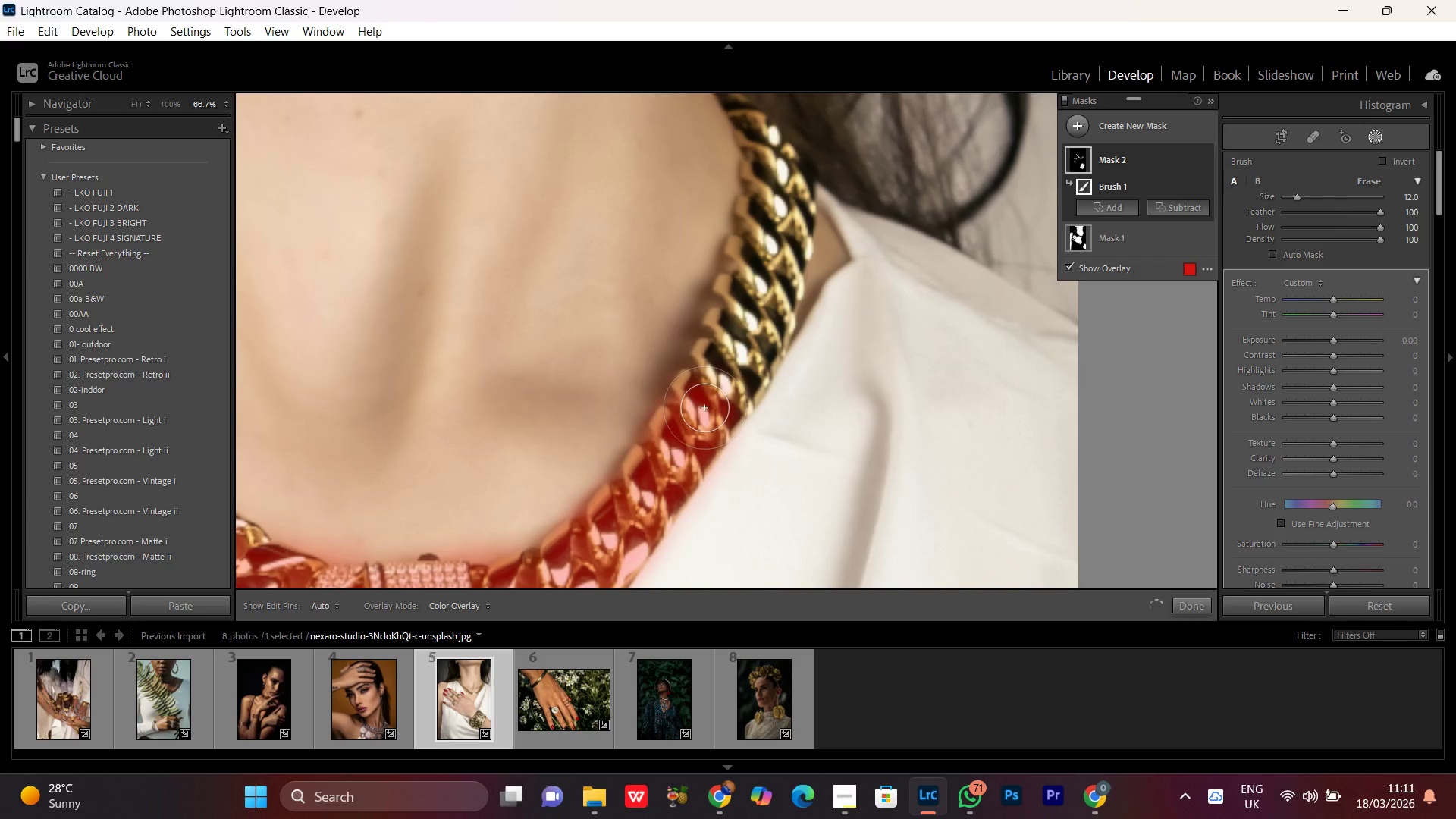 
left_click_drag(start_coordinate=[703, 410], to_coordinate=[758, 378])
 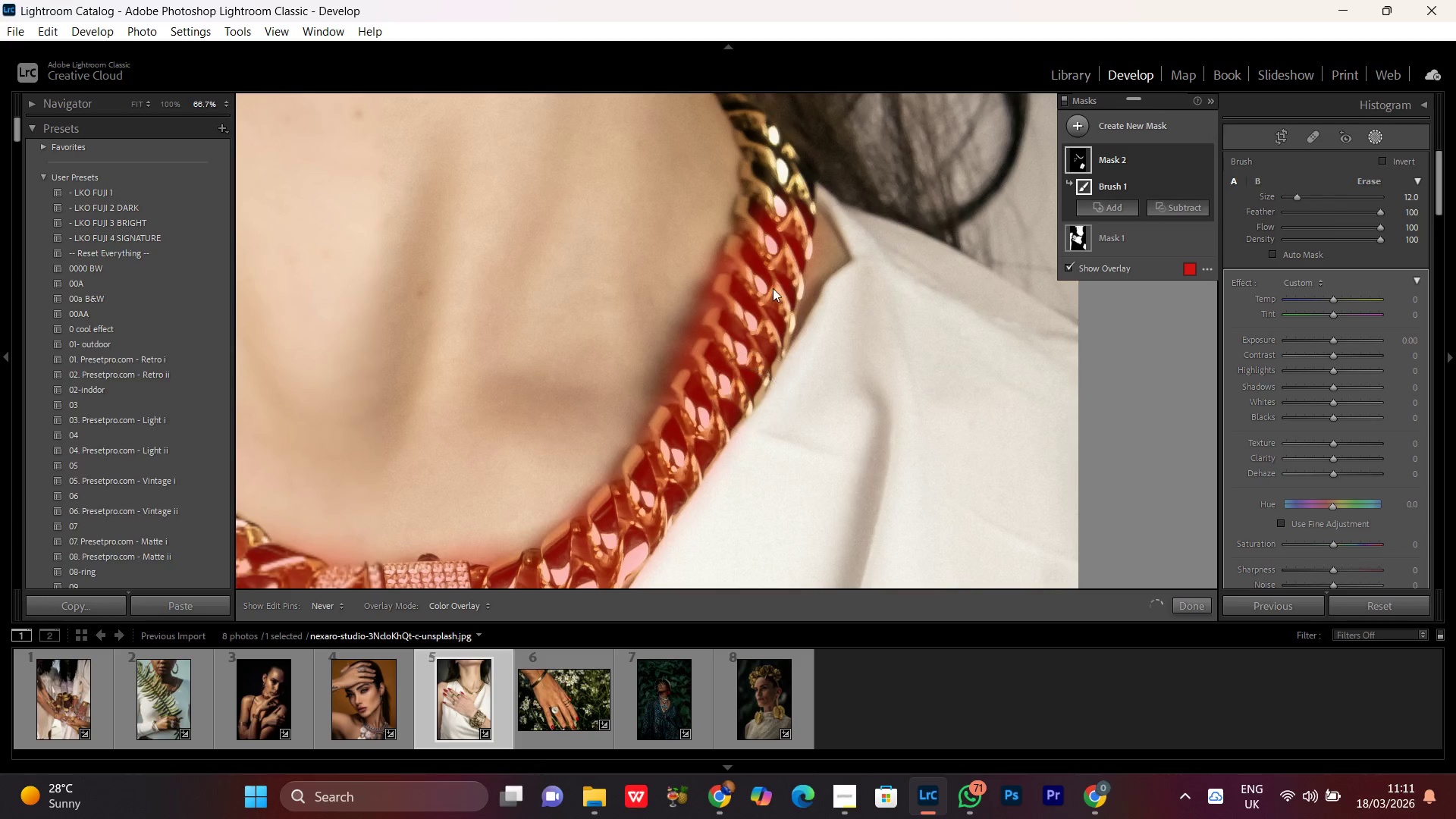 
hold_key(key=Space, duration=0.95)
 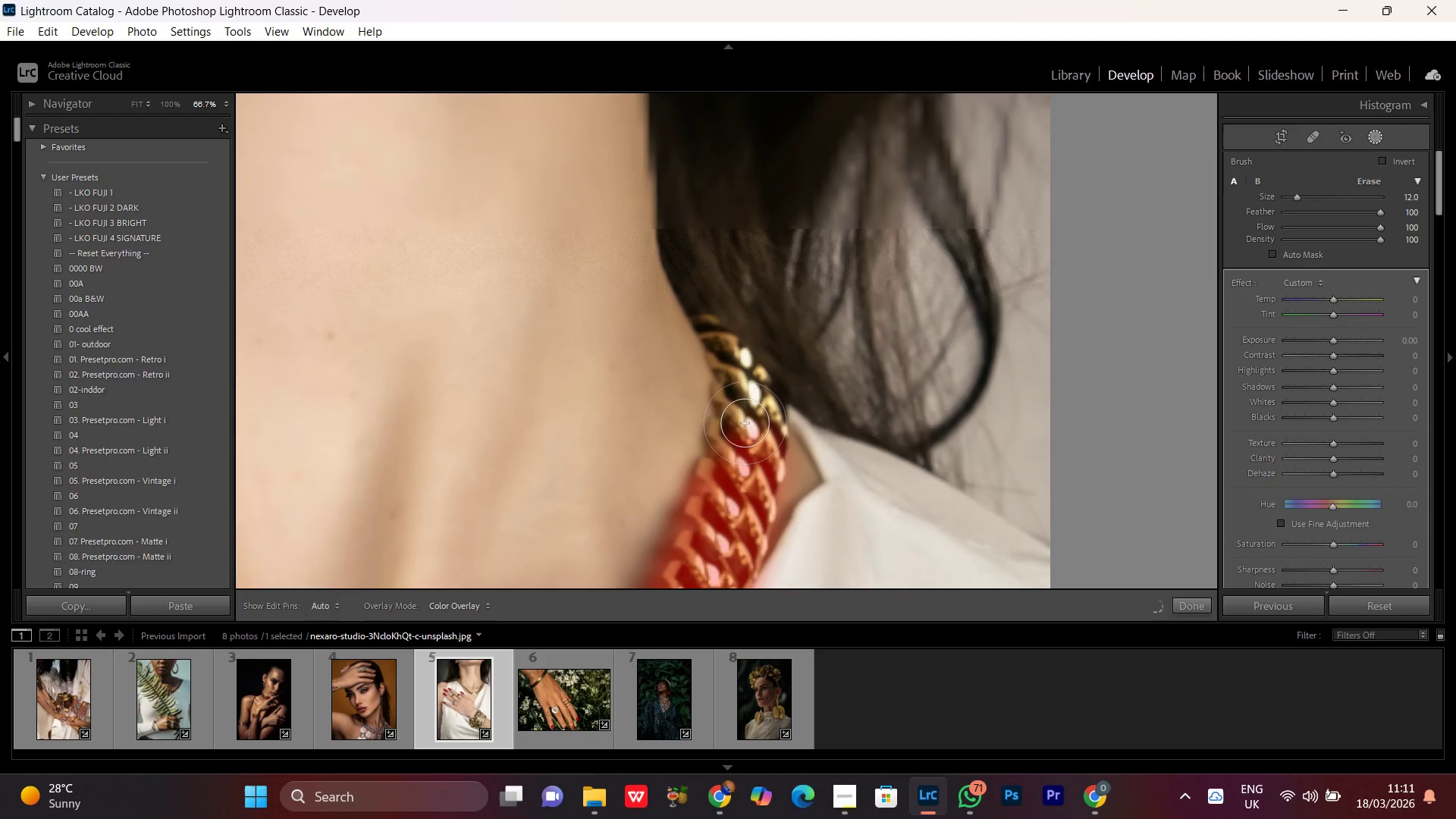 
left_click_drag(start_coordinate=[775, 199], to_coordinate=[747, 421])
 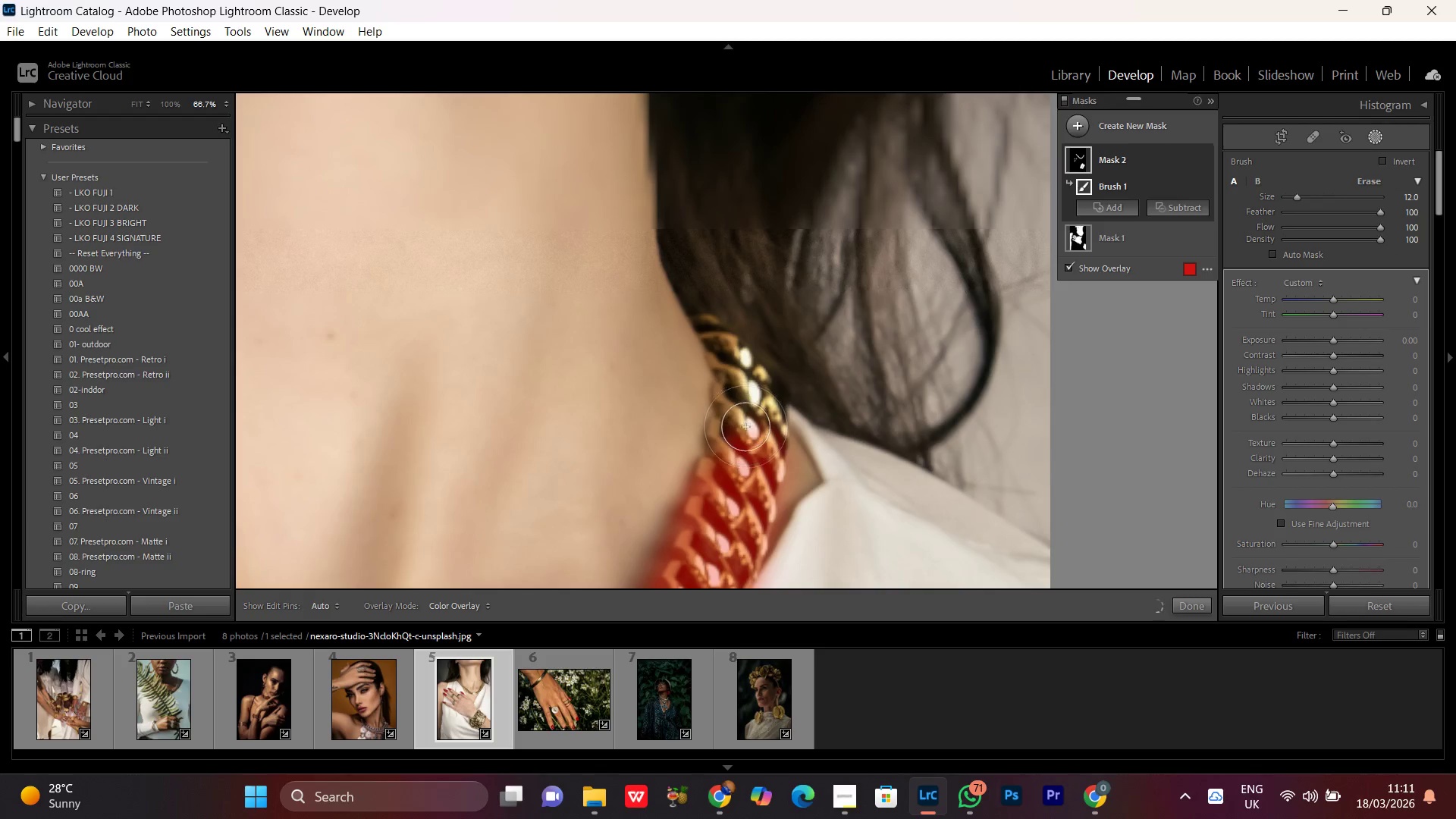 
left_click_drag(start_coordinate=[746, 428], to_coordinate=[736, 343])
 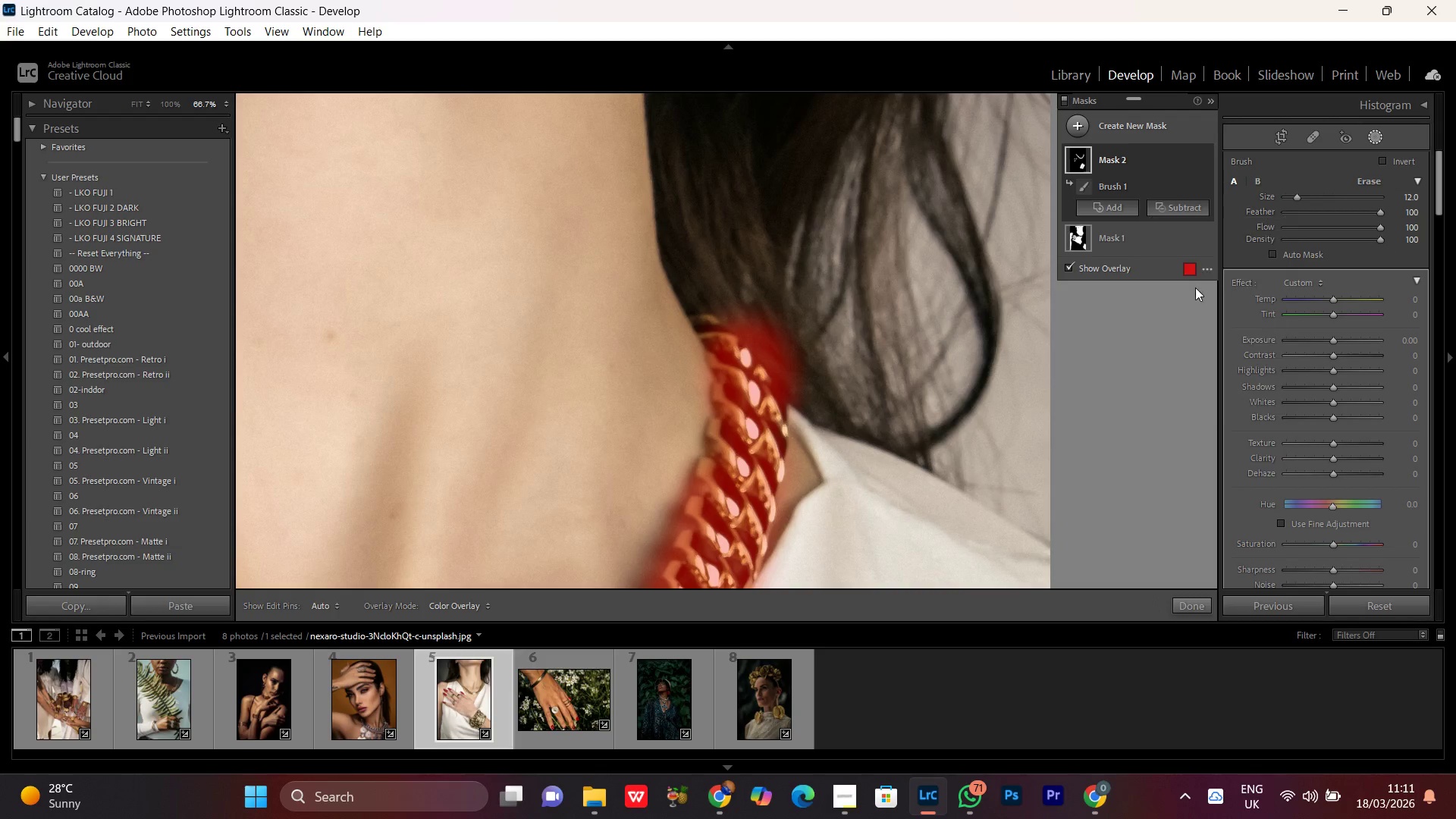 
left_click_drag(start_coordinate=[755, 269], to_coordinate=[836, 374])
 